 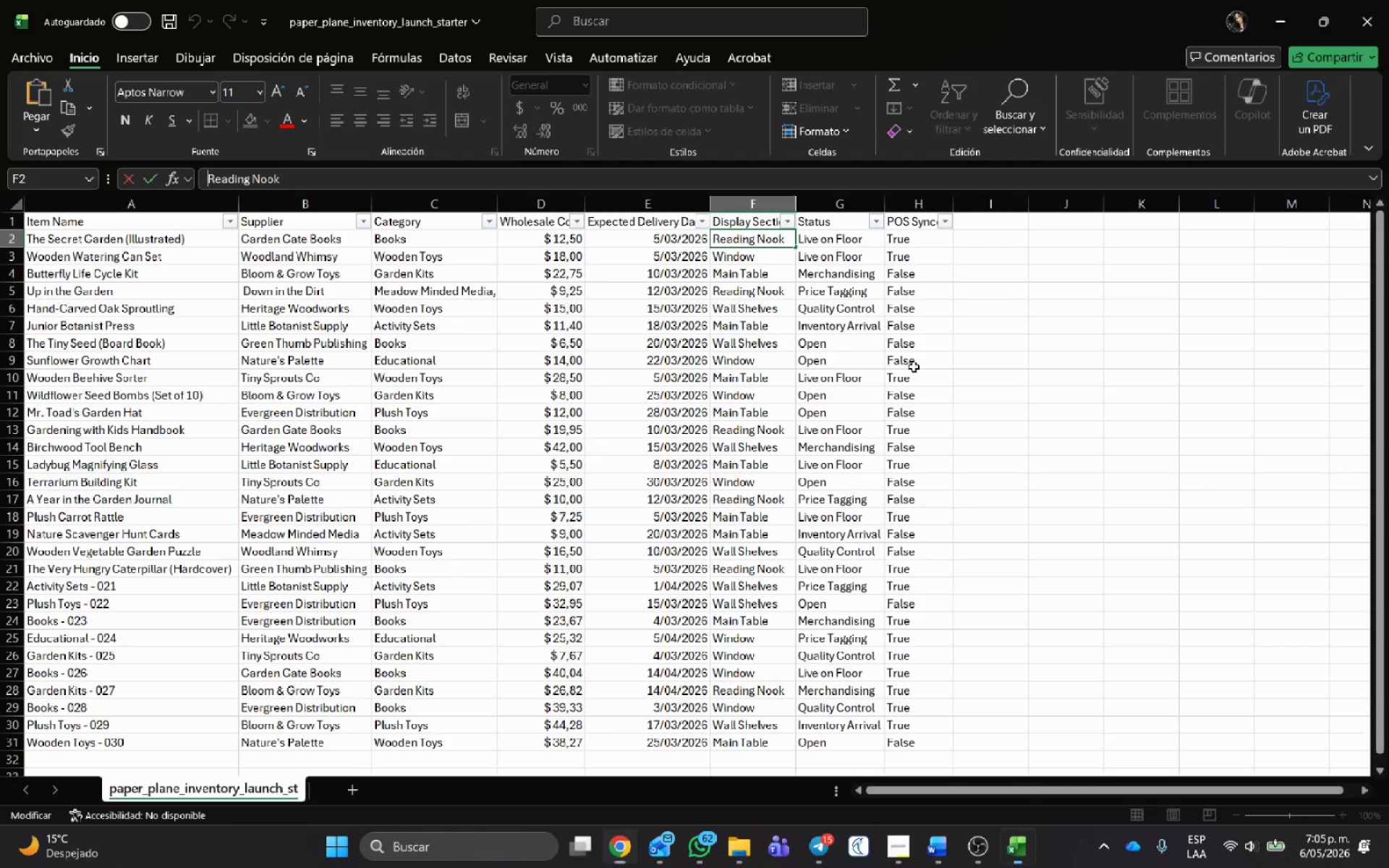 
left_click([737, 260])
 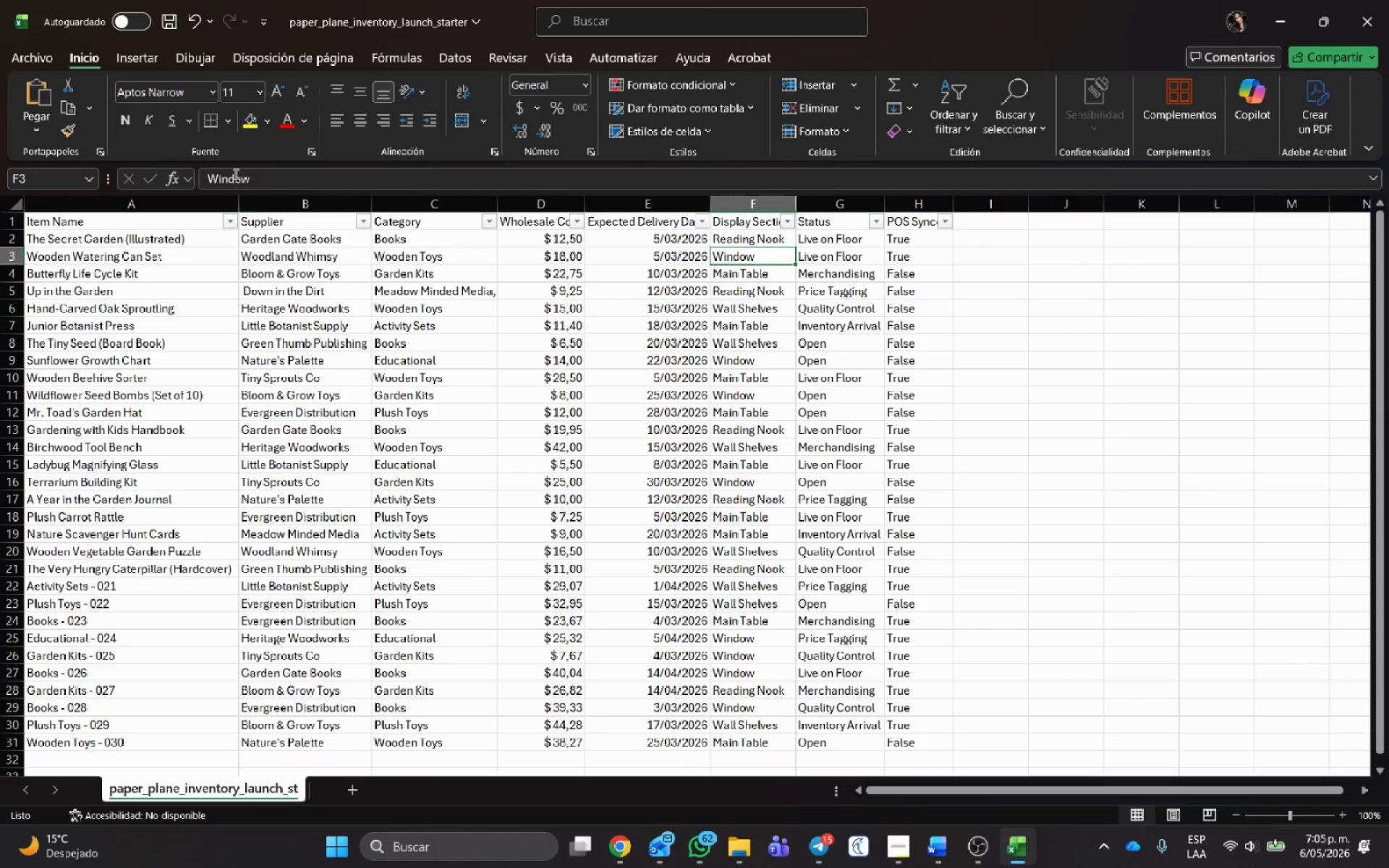 
double_click([234, 174])
 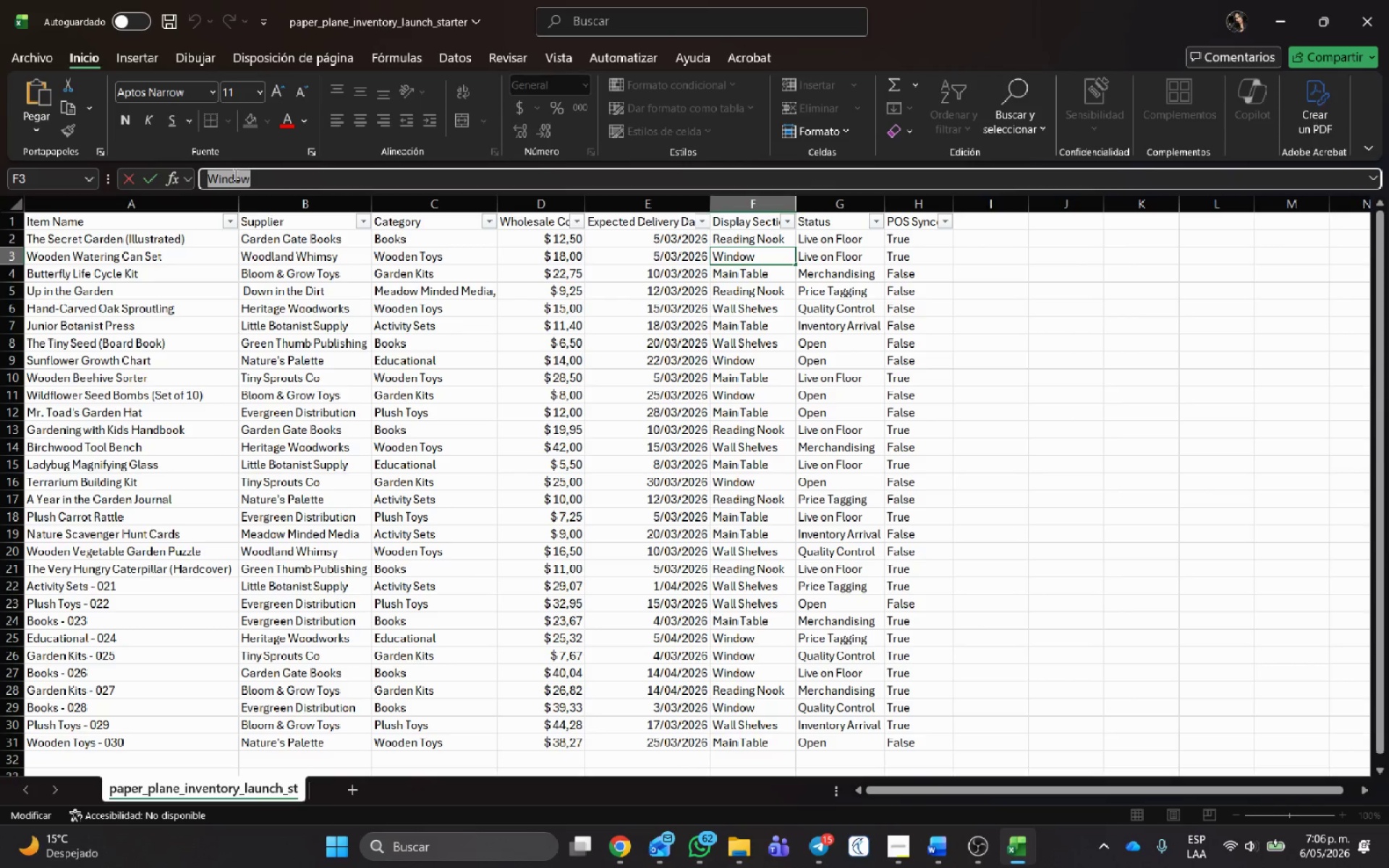 
key(Control+C)
 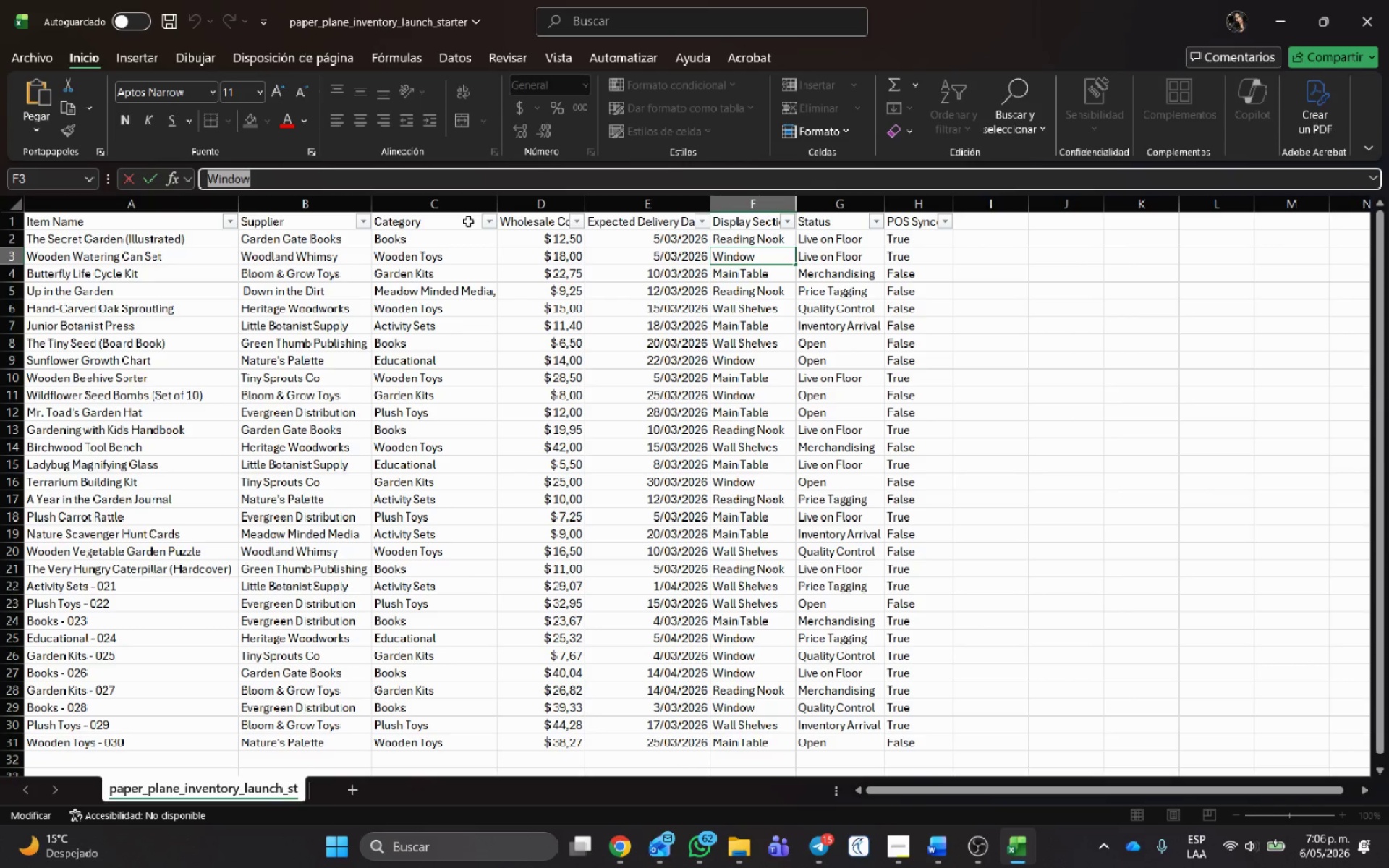 
key(Alt+AltLeft)
 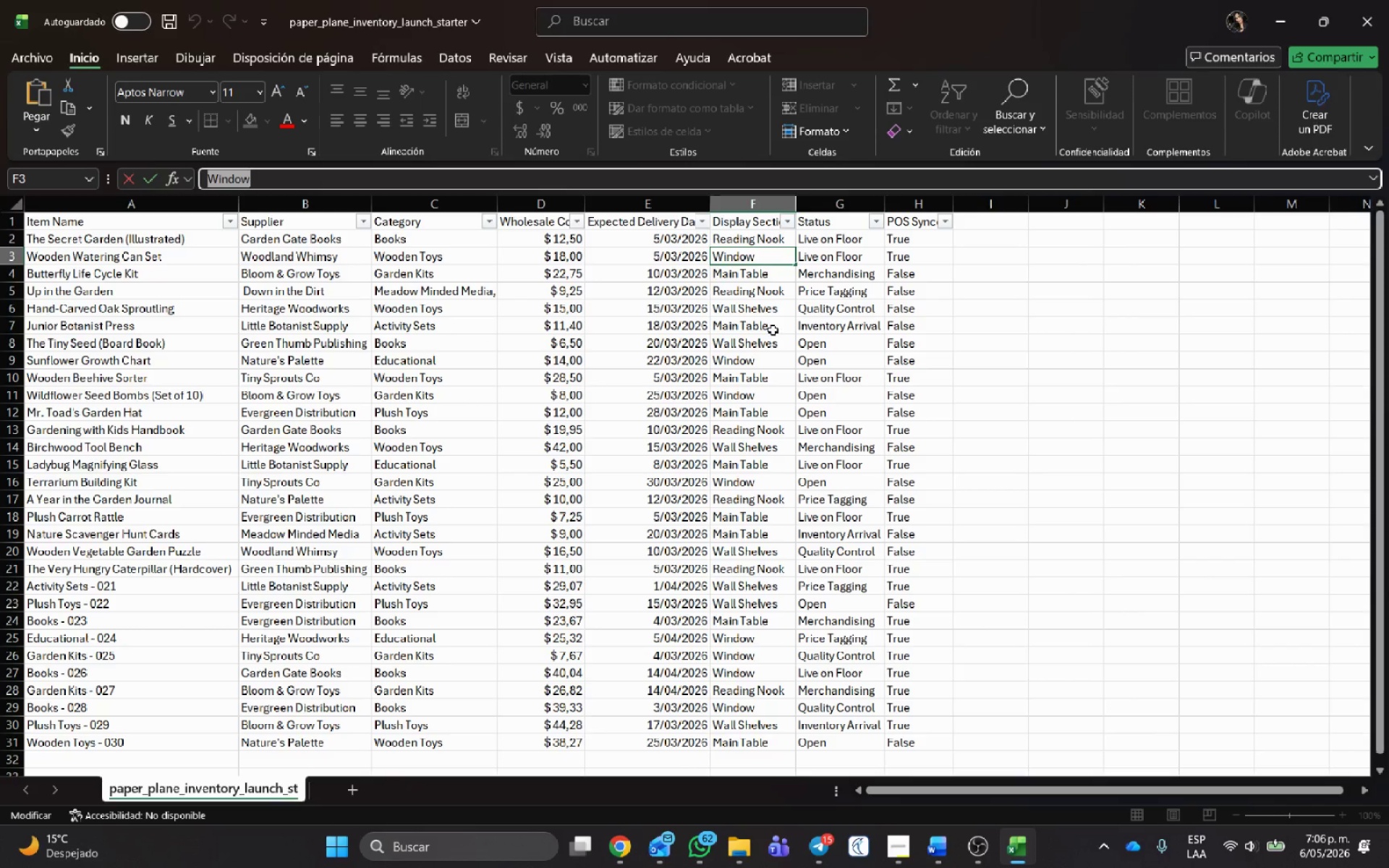 
key(Alt+Tab)
 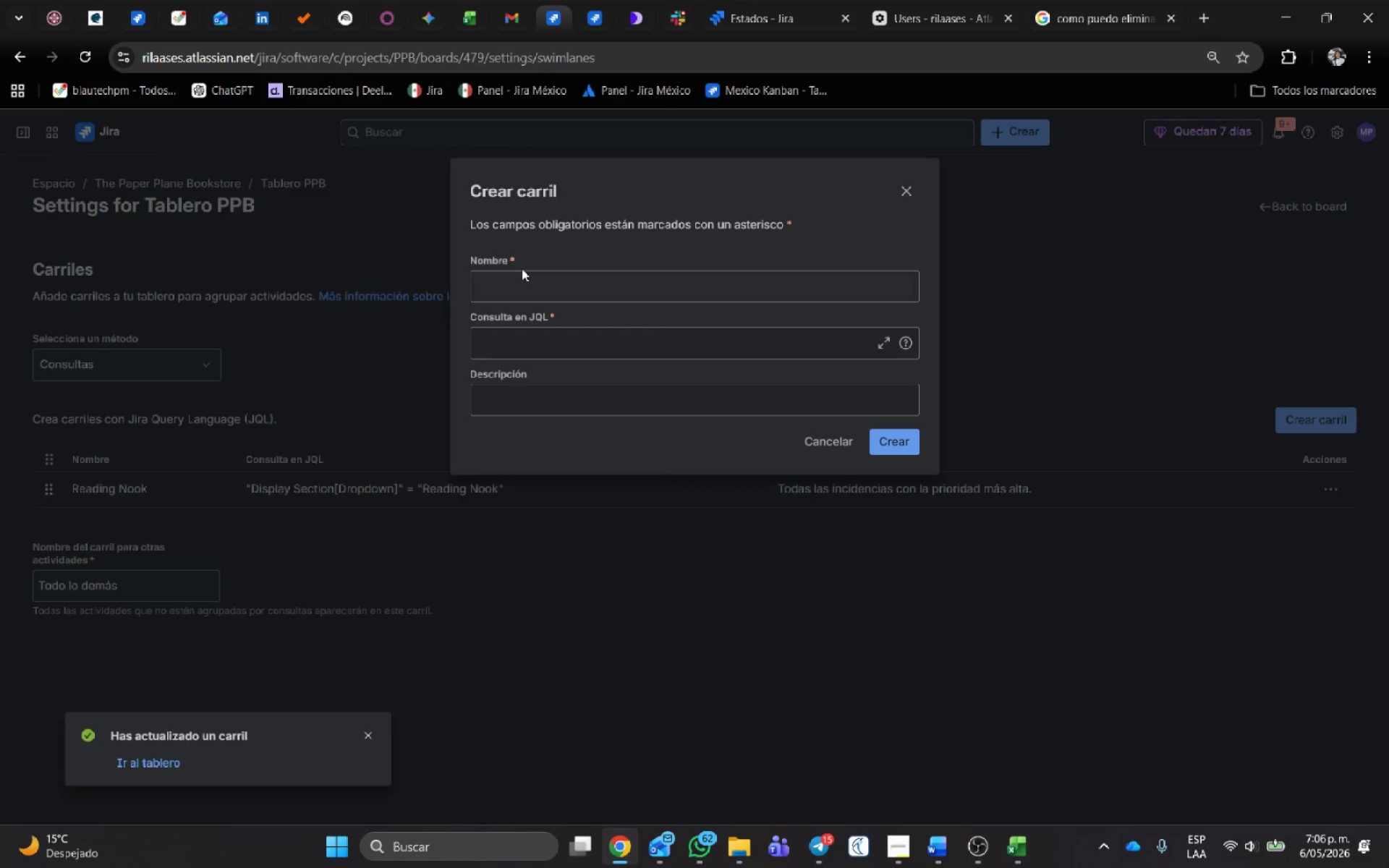 
key(Control+ControlLeft)
 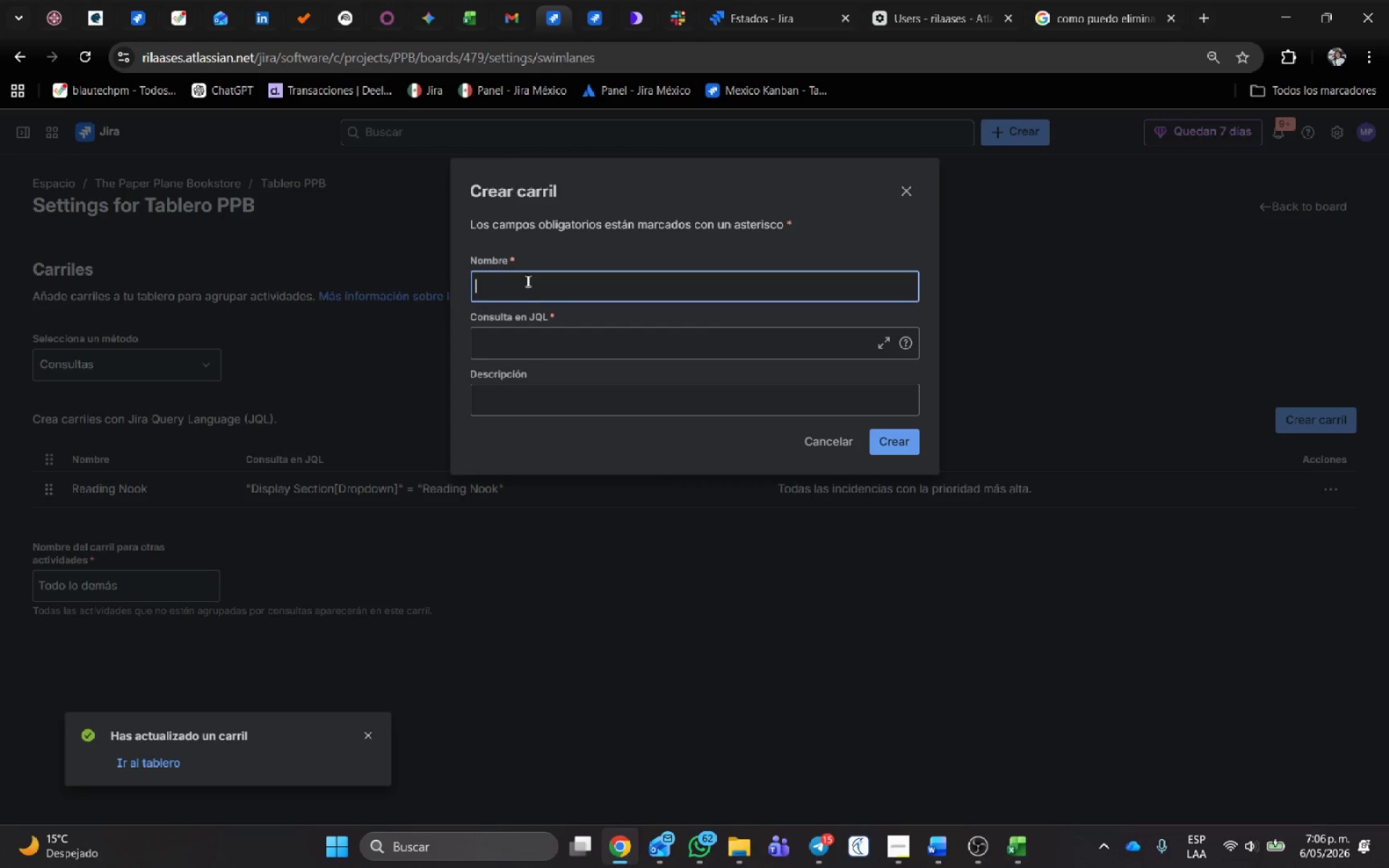 
key(Control+V)
 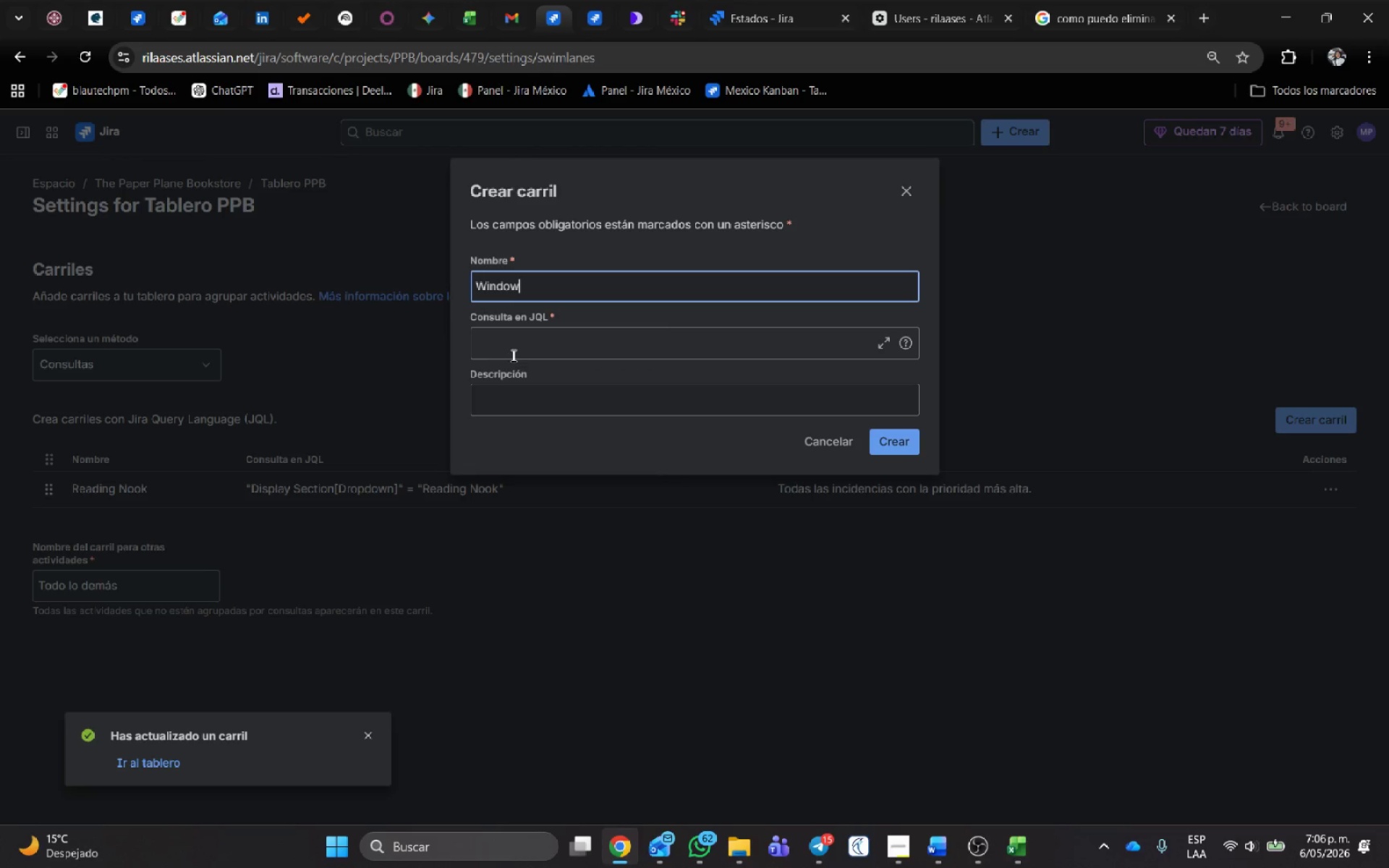 
left_click([512, 345])
 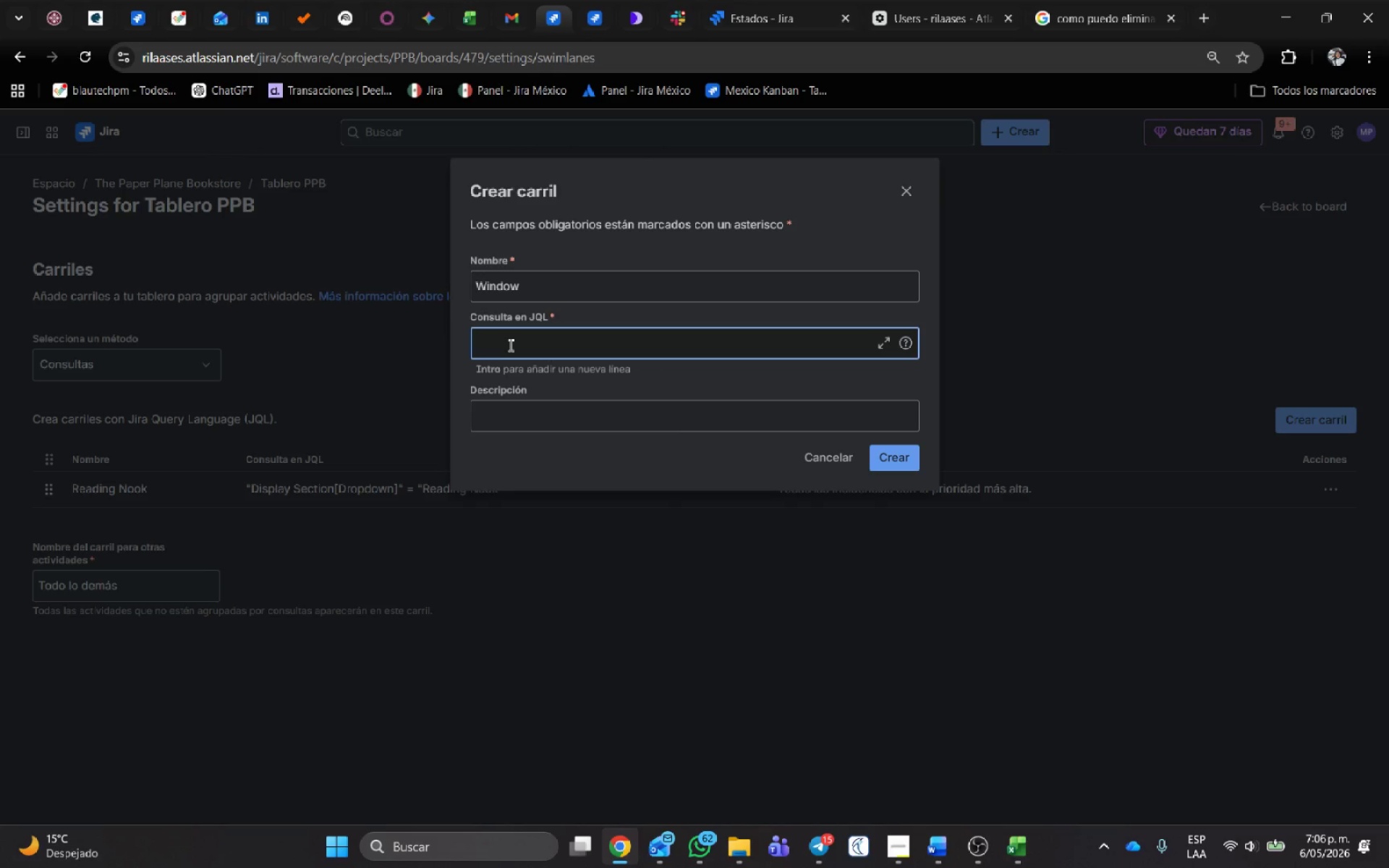 
type(DISPL)
 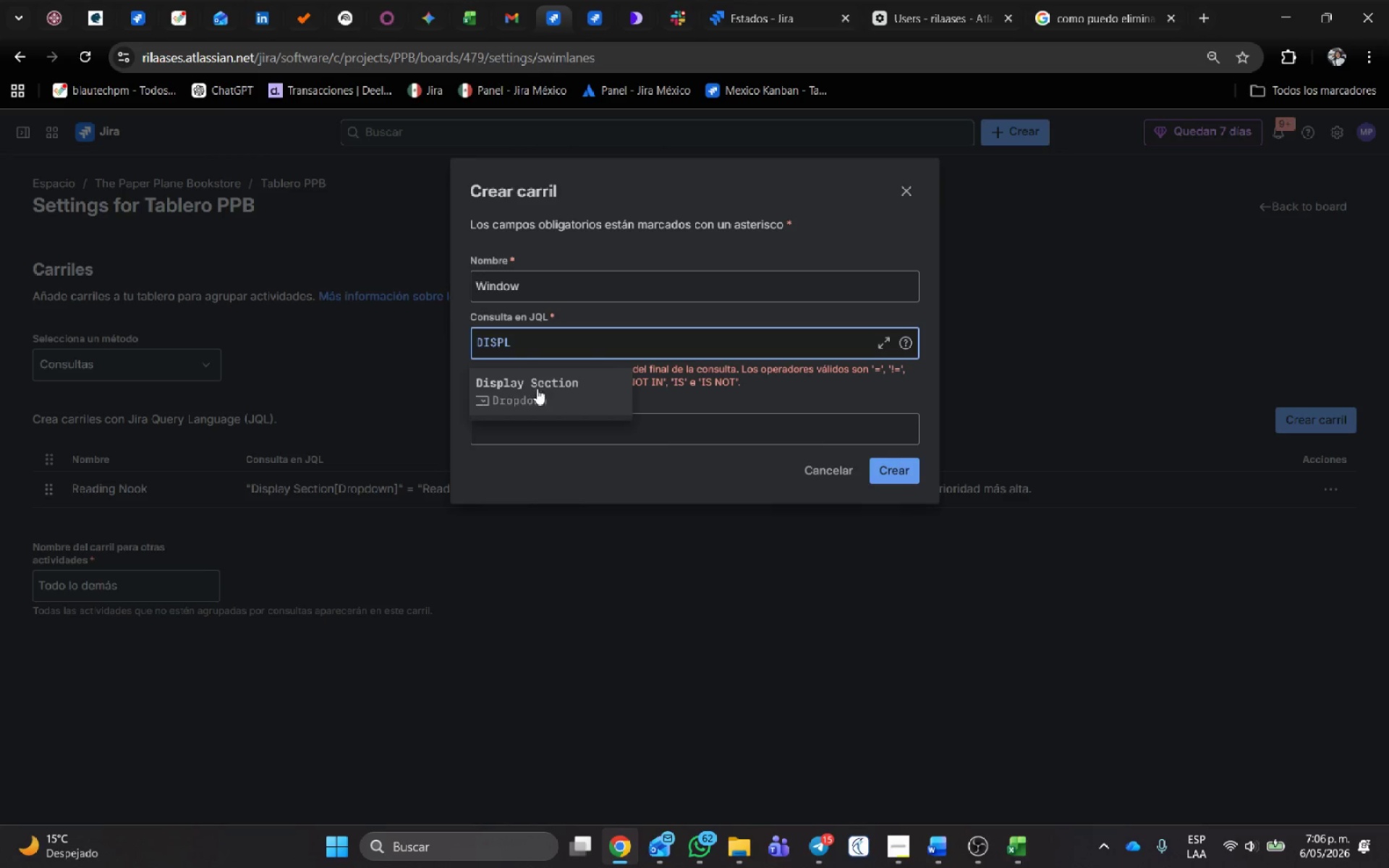 
key(Space)
 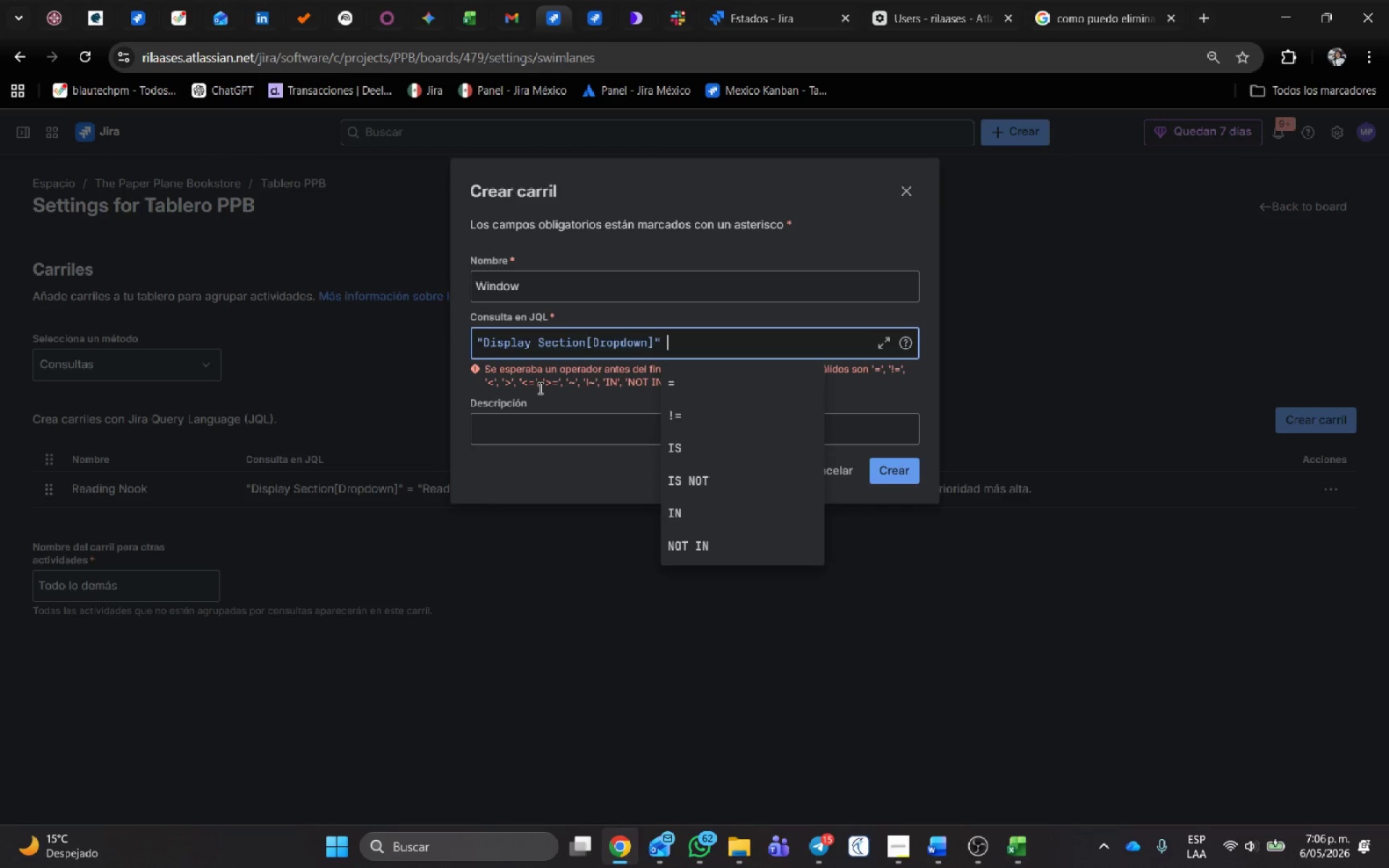 
key(Shift+ShiftRight)
 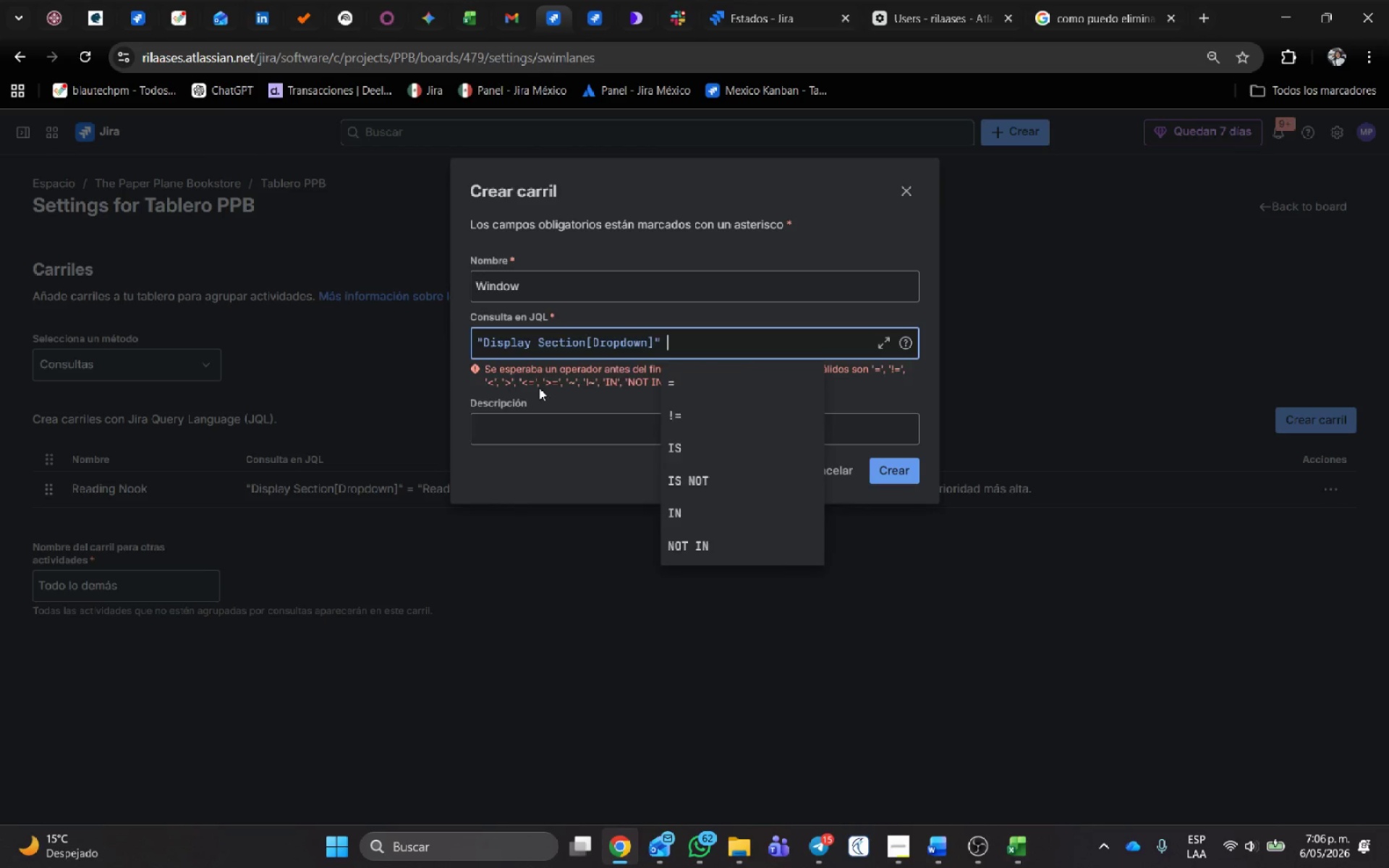 
key(Shift+0)
 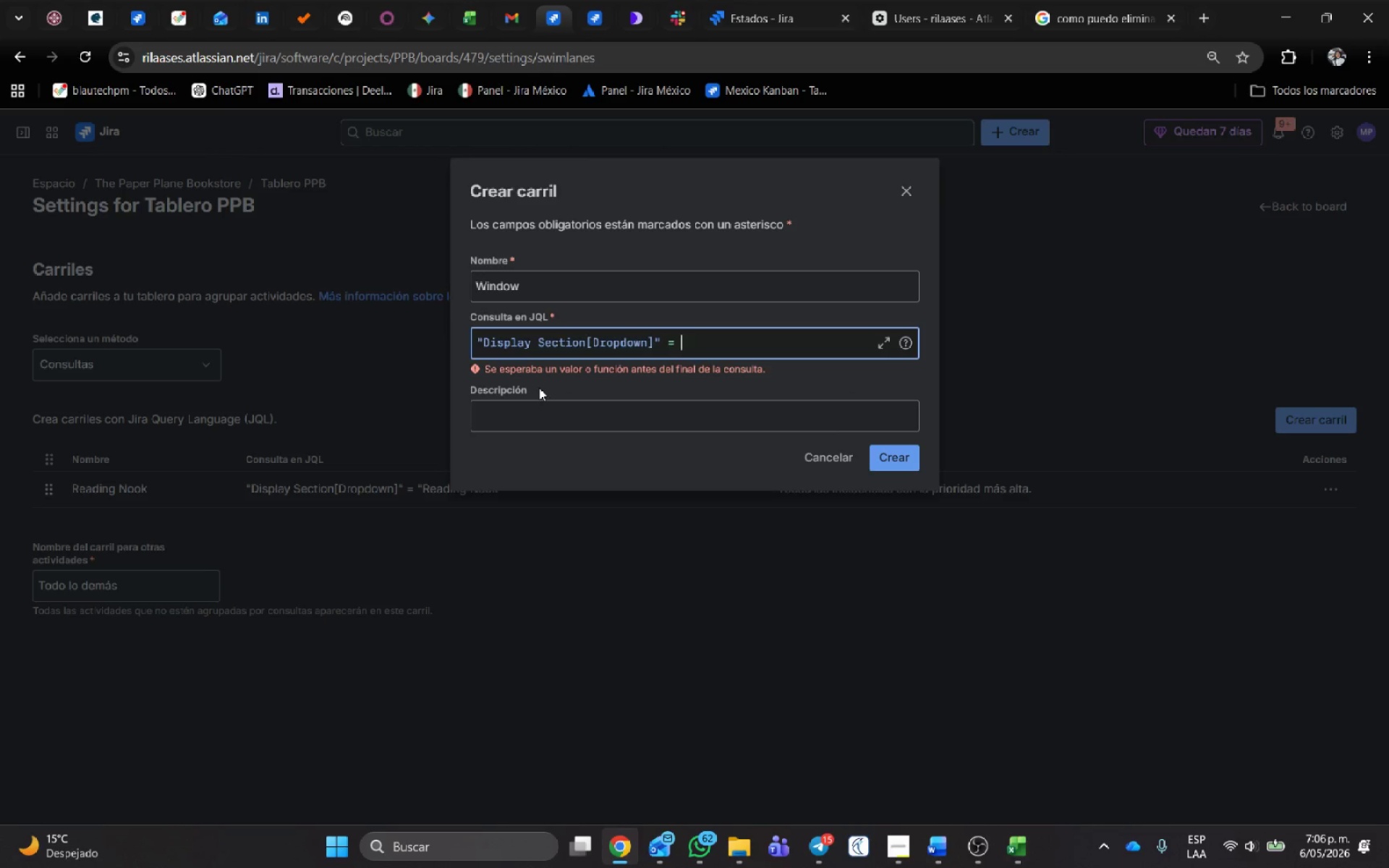 
key(Space)
 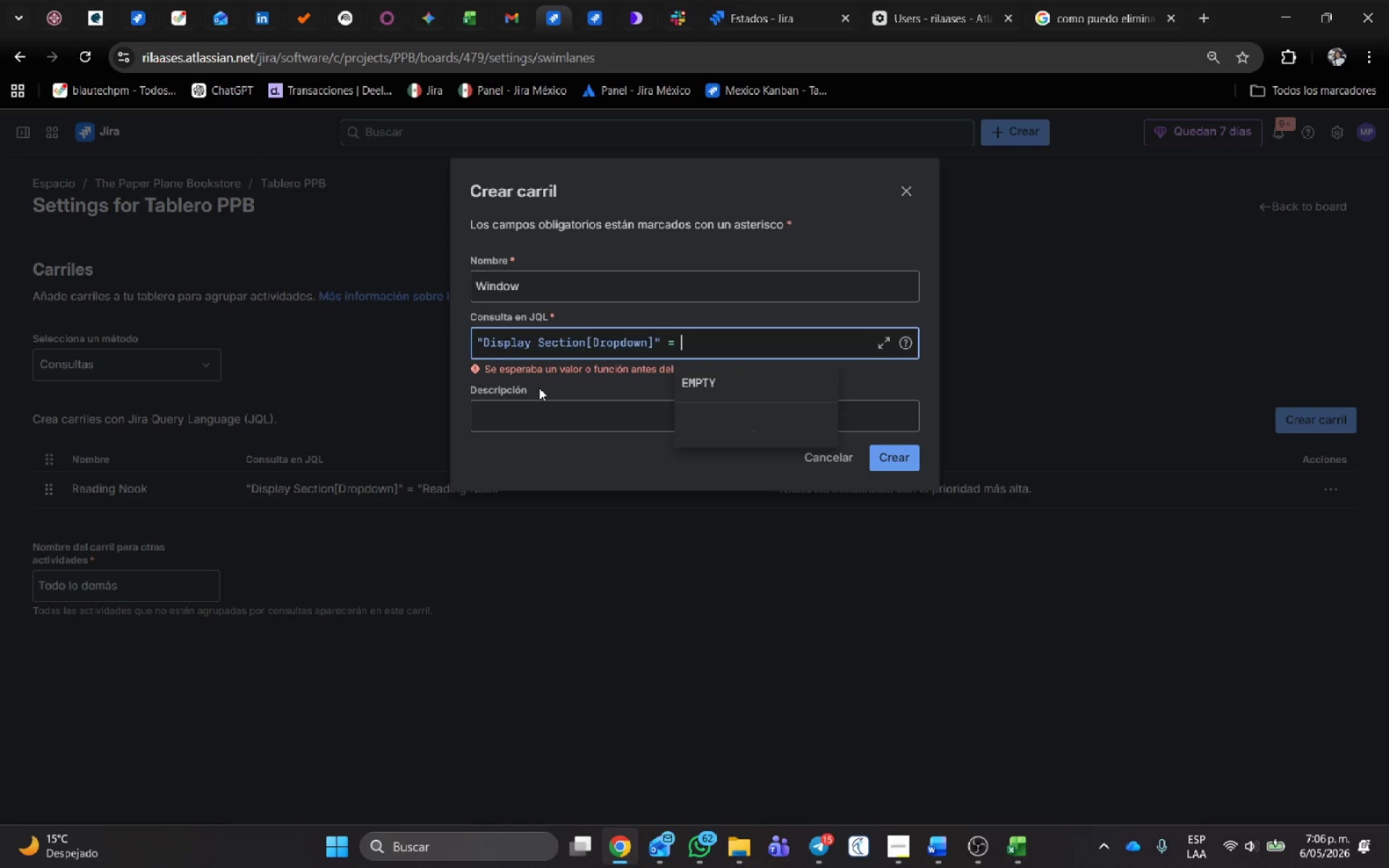 
key(Control+ControlLeft)
 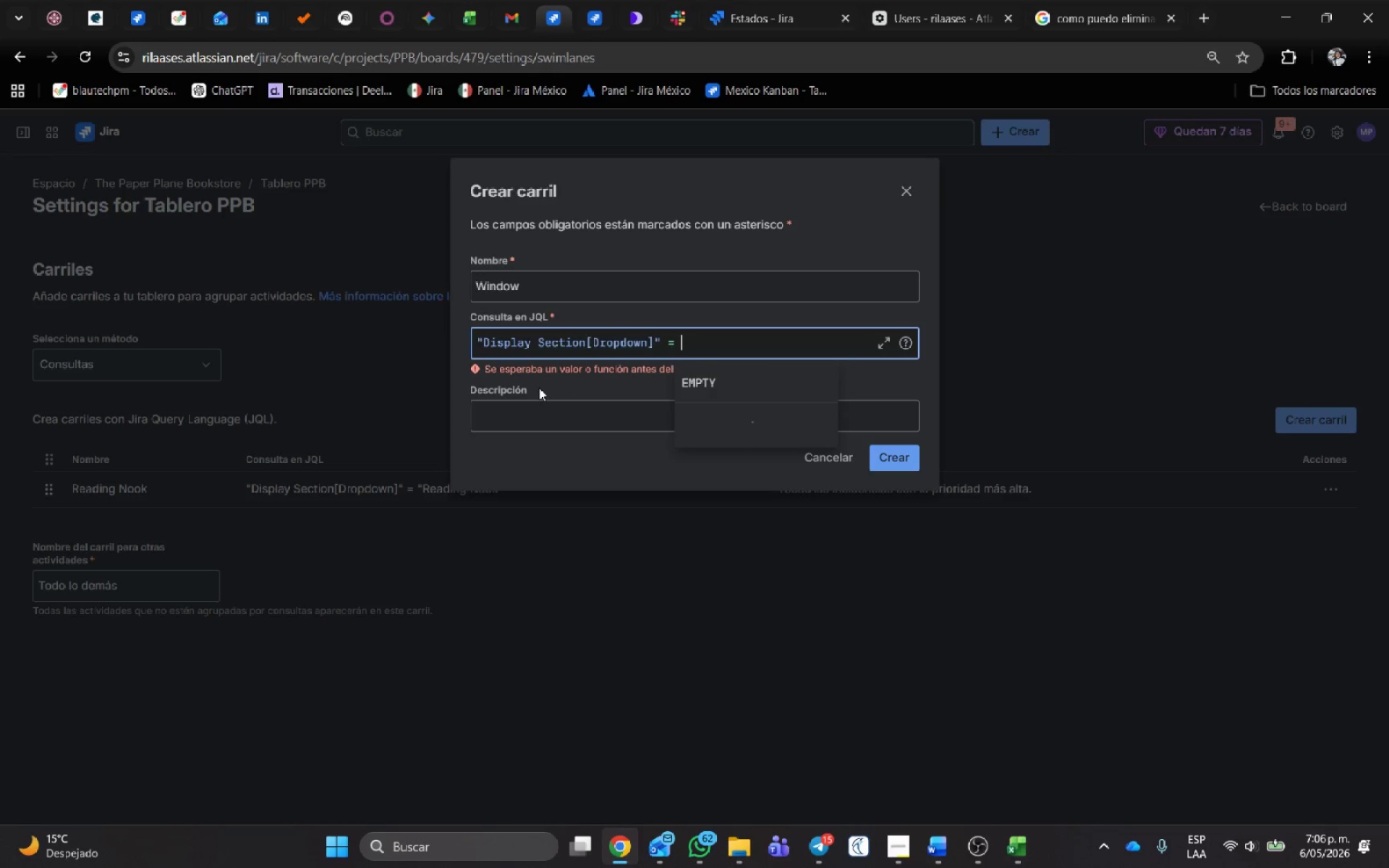 
key(Control+V)
 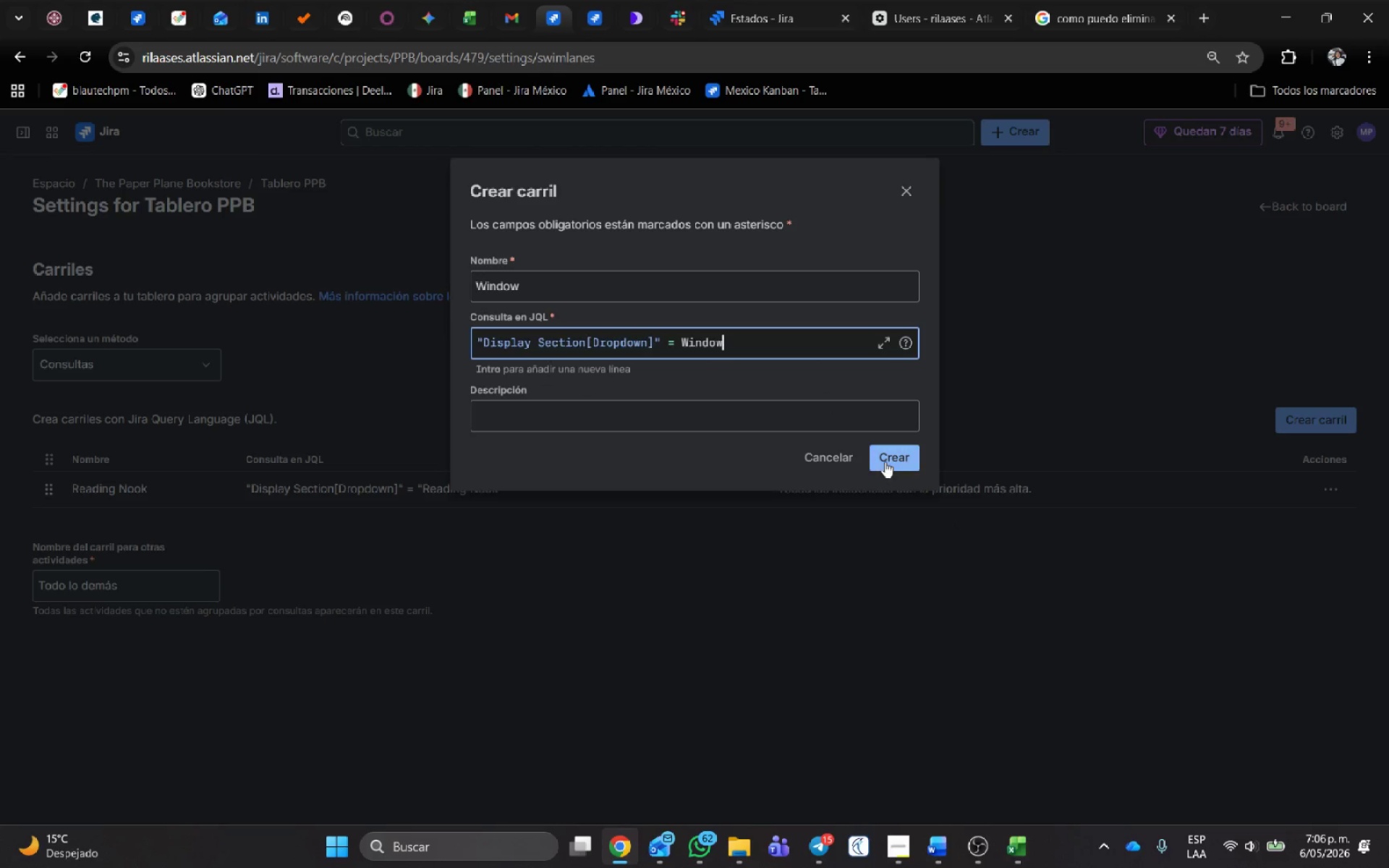 
left_click([897, 446])
 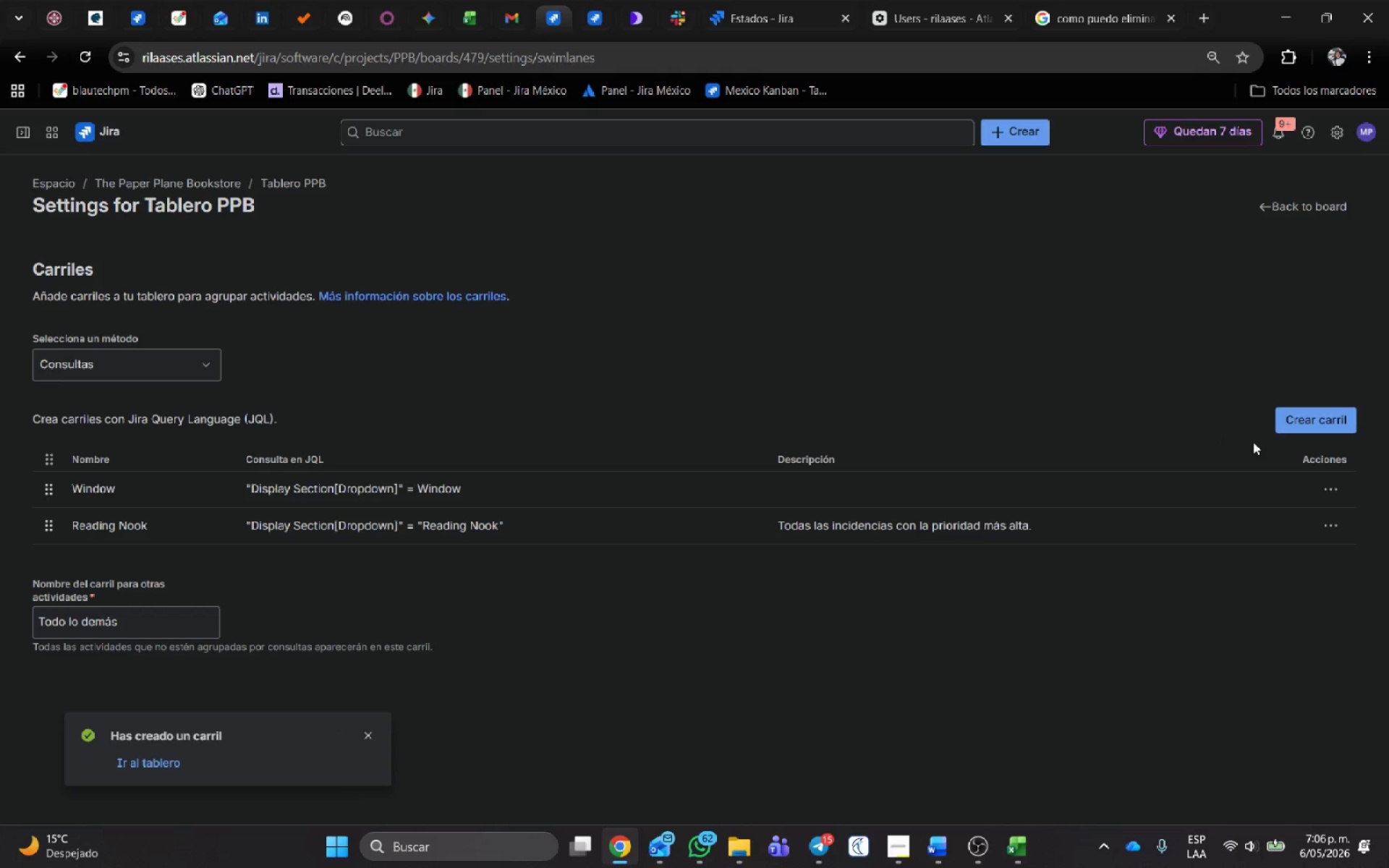 
left_click([1288, 426])
 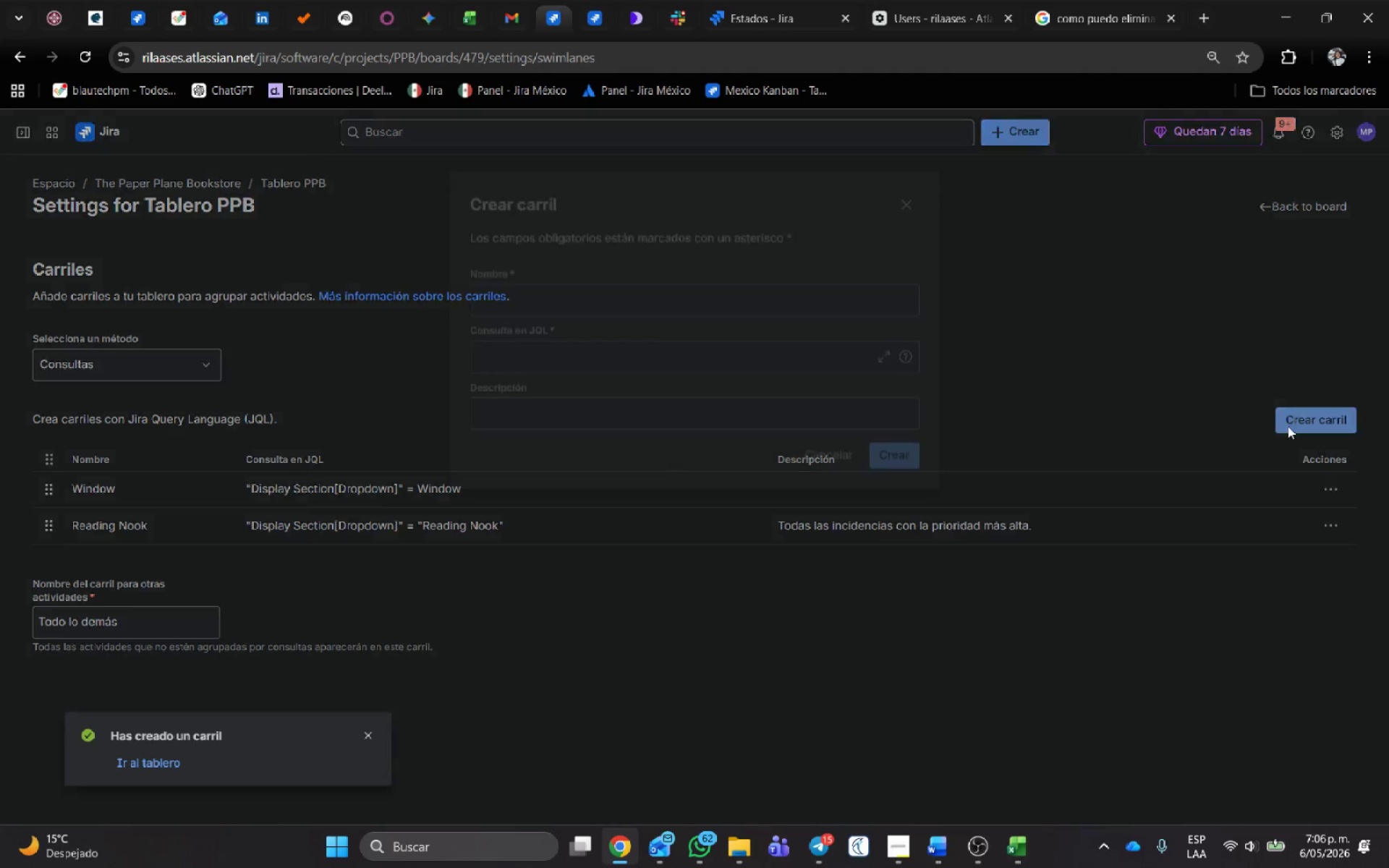 
key(Alt+AltLeft)
 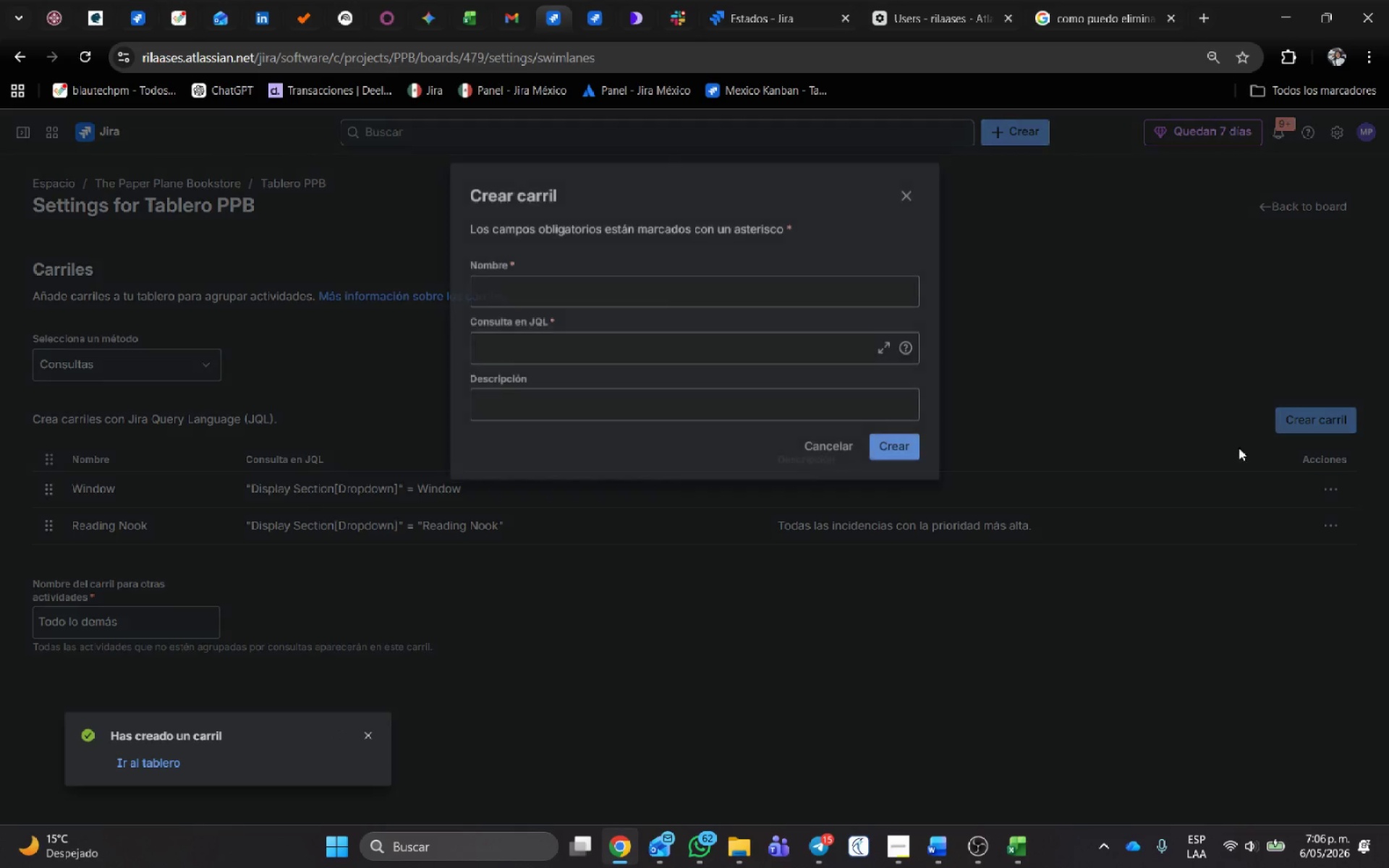 
key(Alt+Tab)
 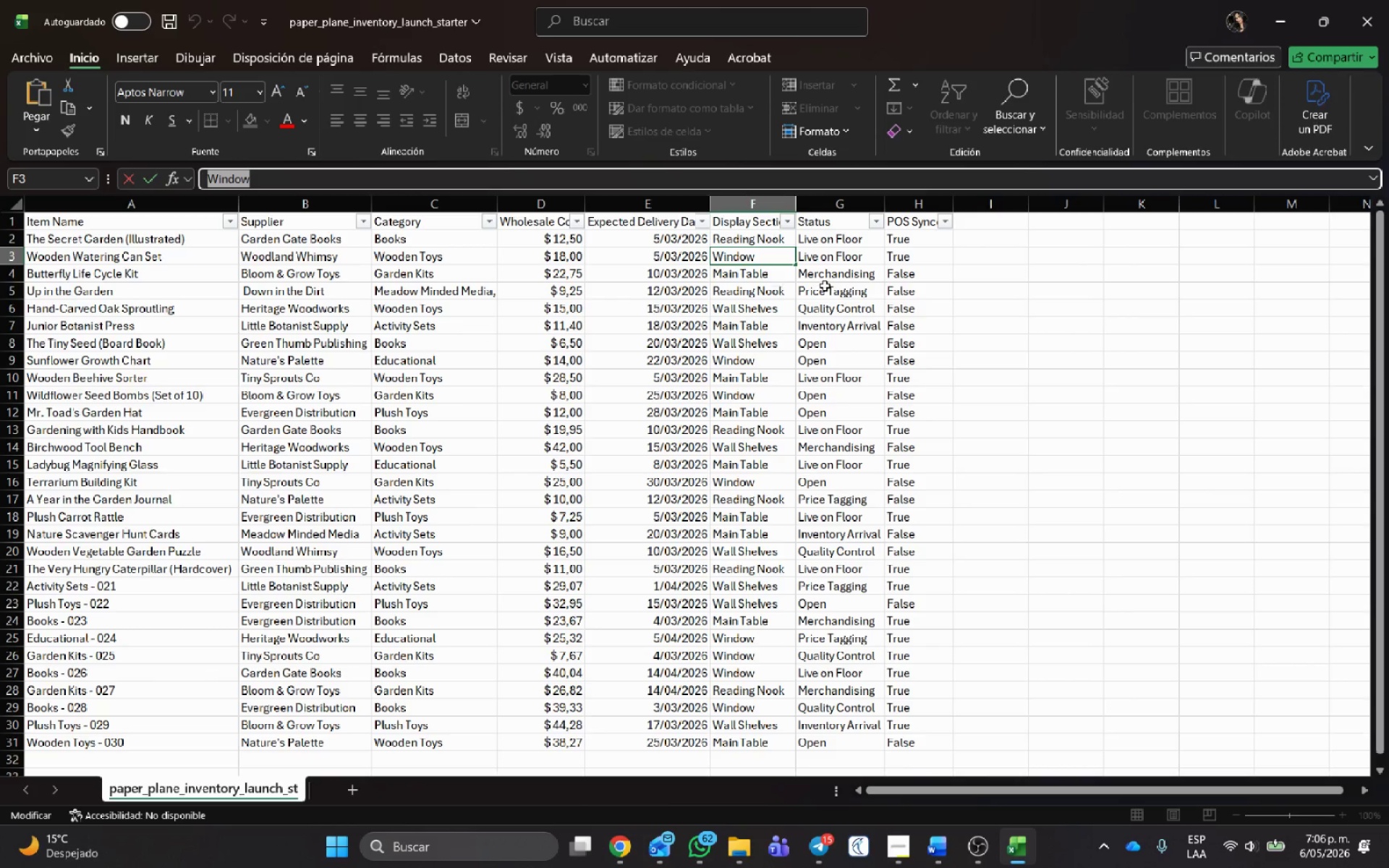 
left_click([778, 274])
 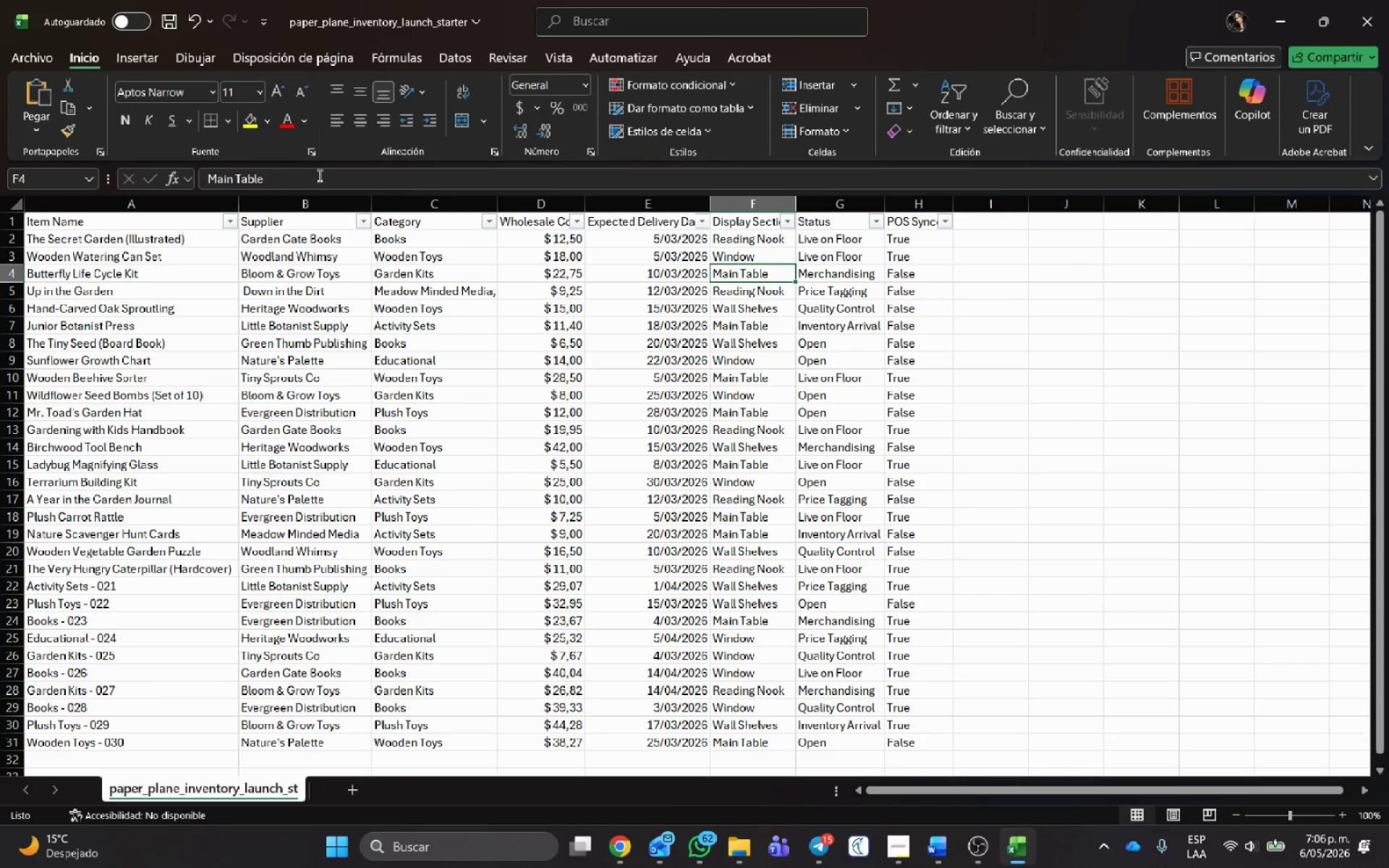 
left_click_drag(start_coordinate=[319, 175], to_coordinate=[0, 192])
 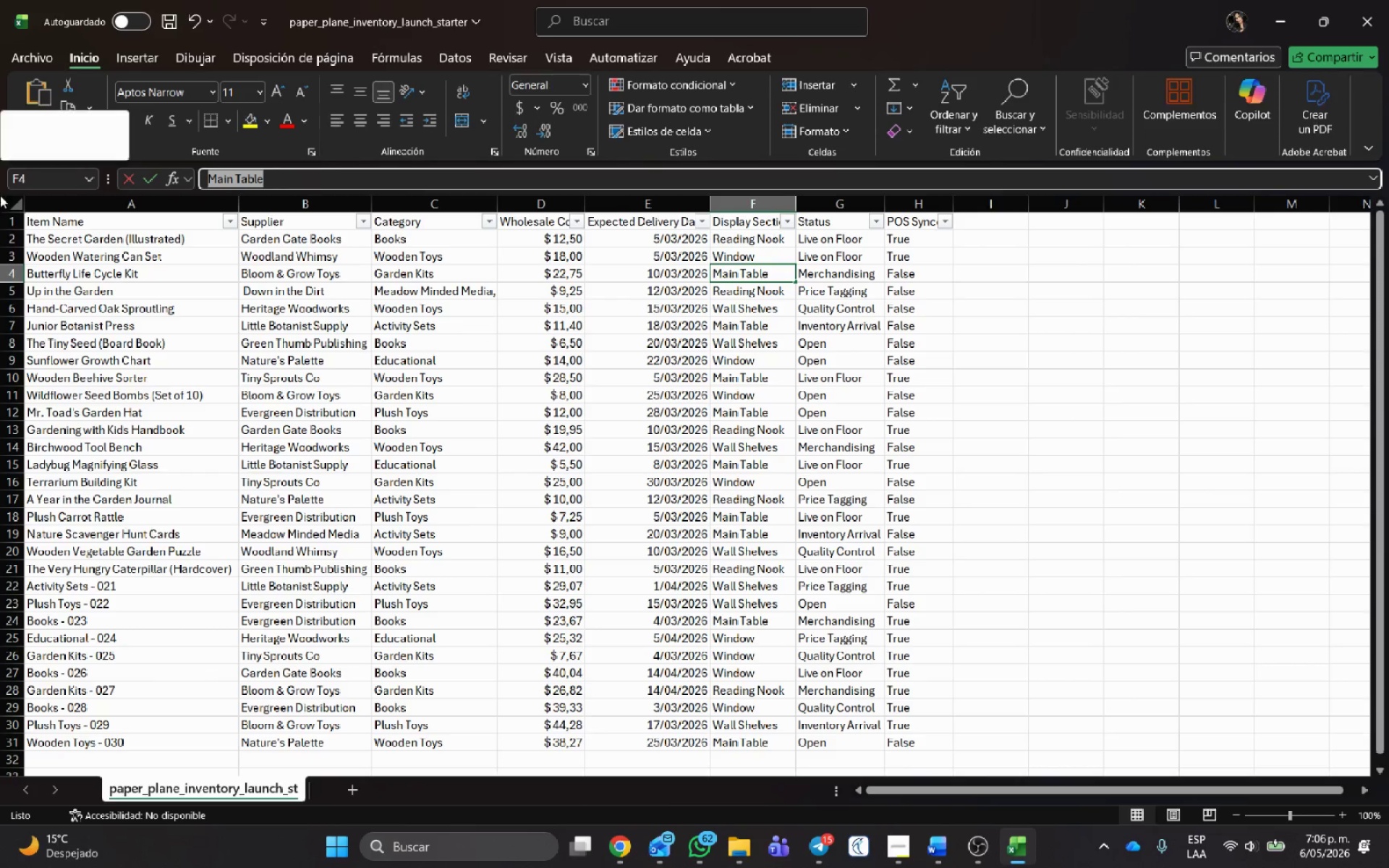 
key(Control+C)
 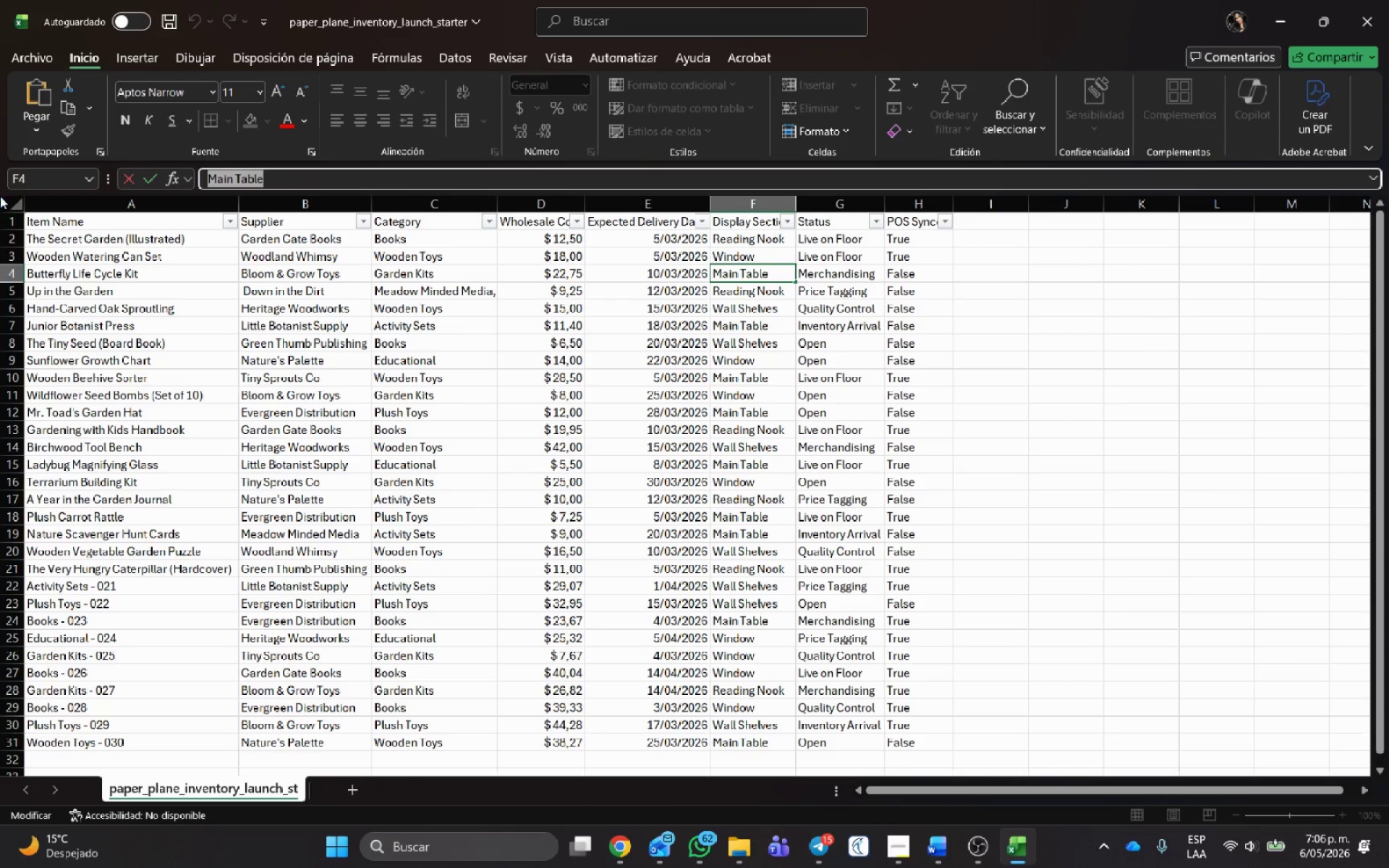 
key(Control+C)
 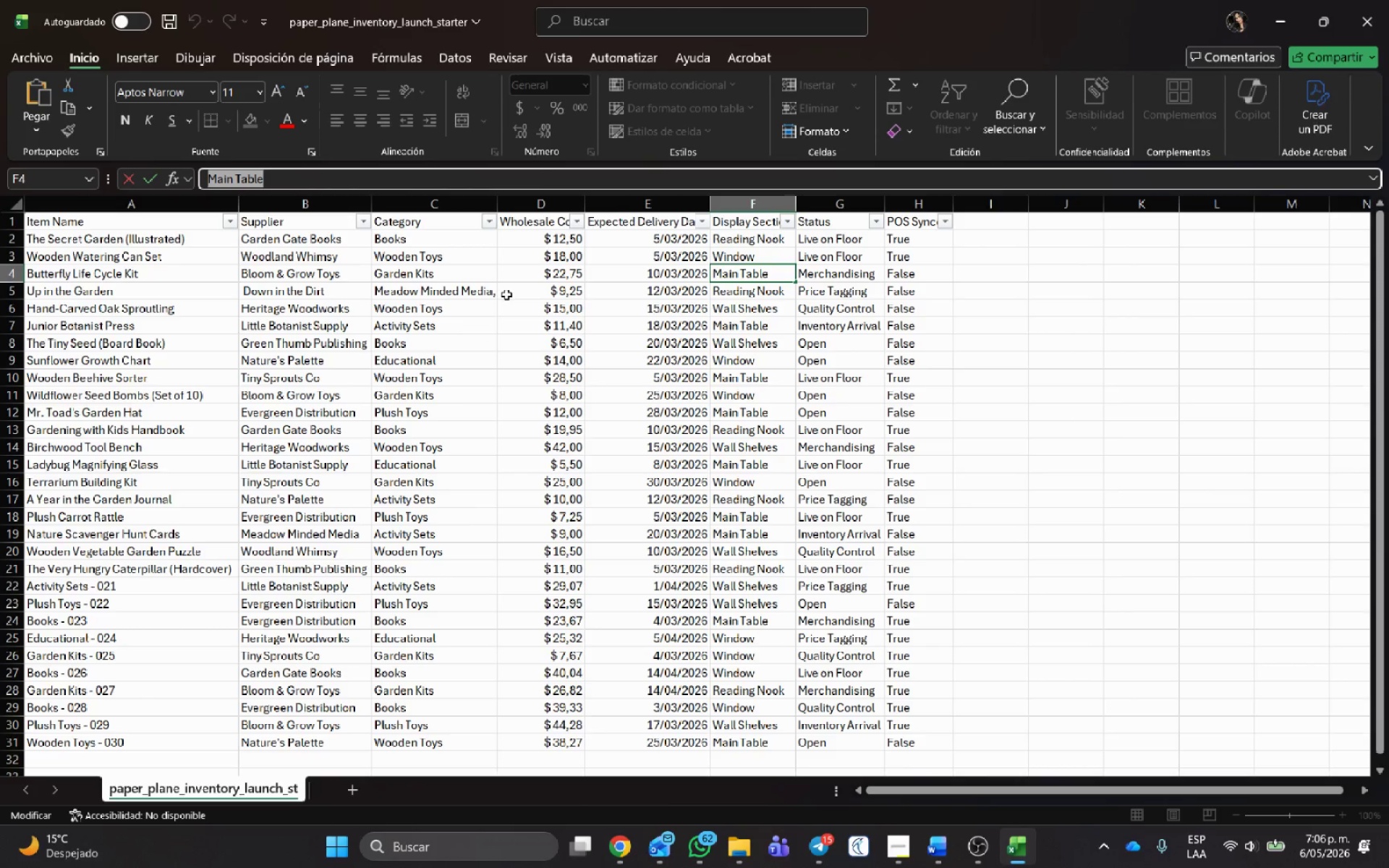 
key(Alt+AltLeft)
 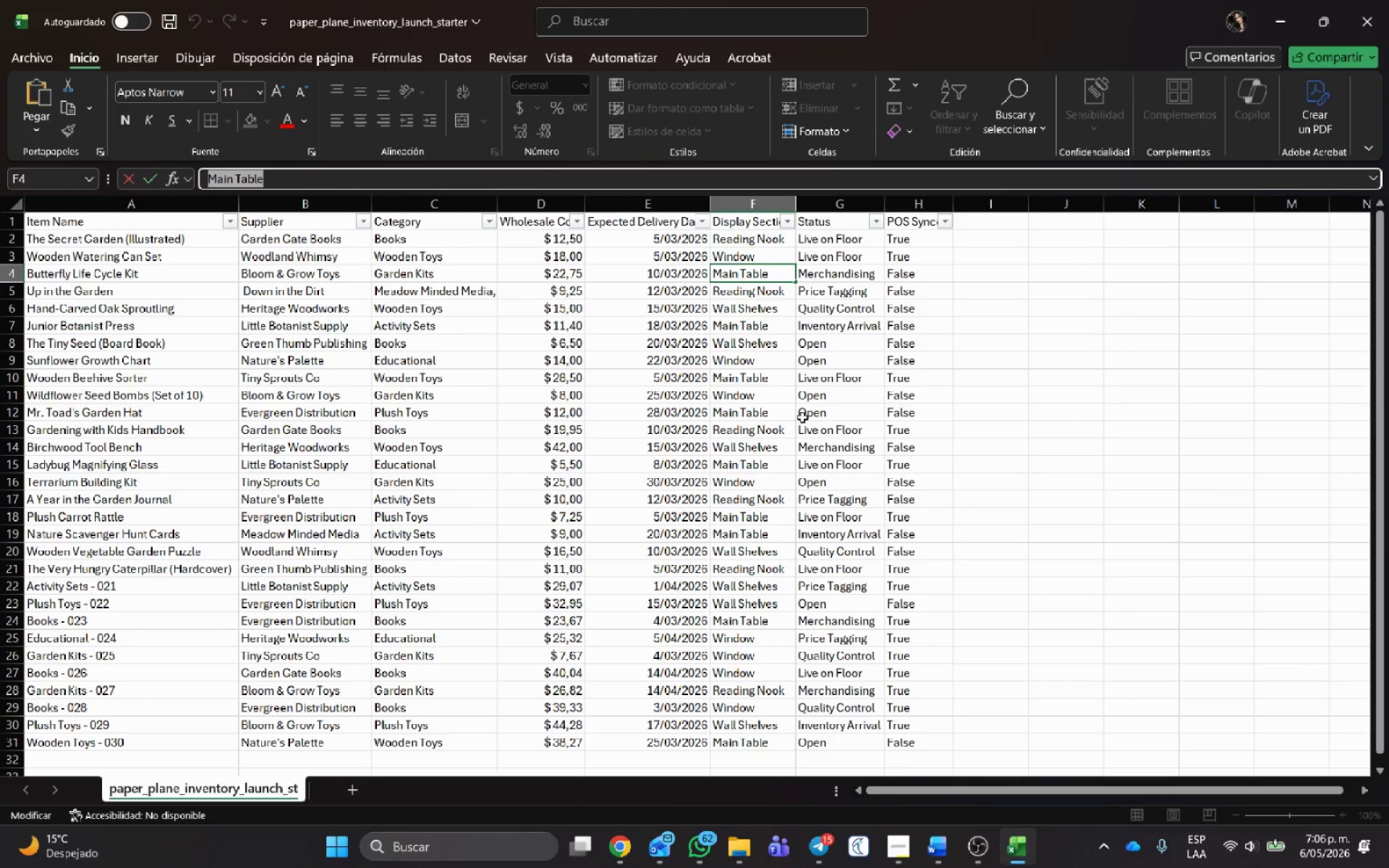 
key(Alt+Tab)
 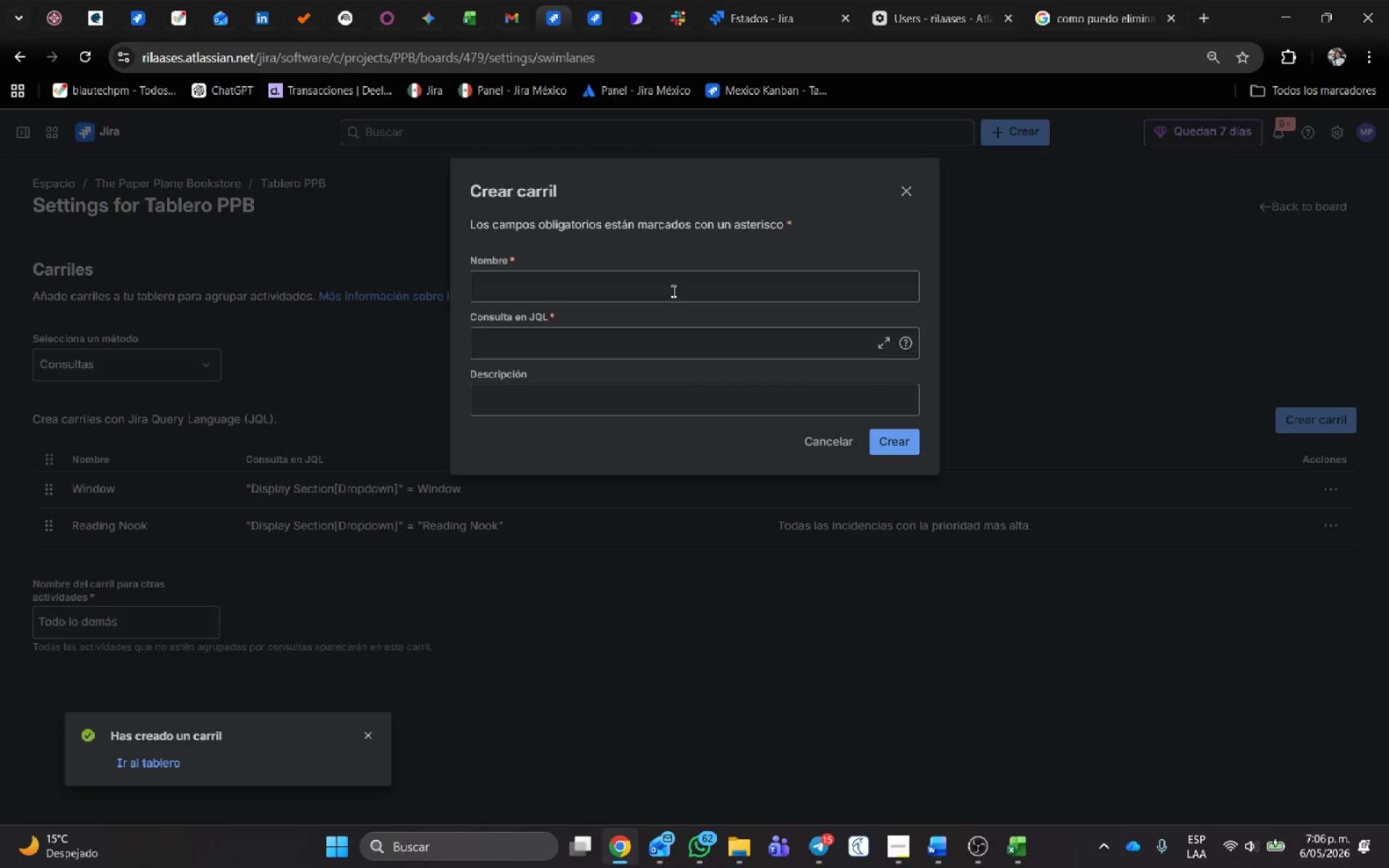 
left_click([606, 299])
 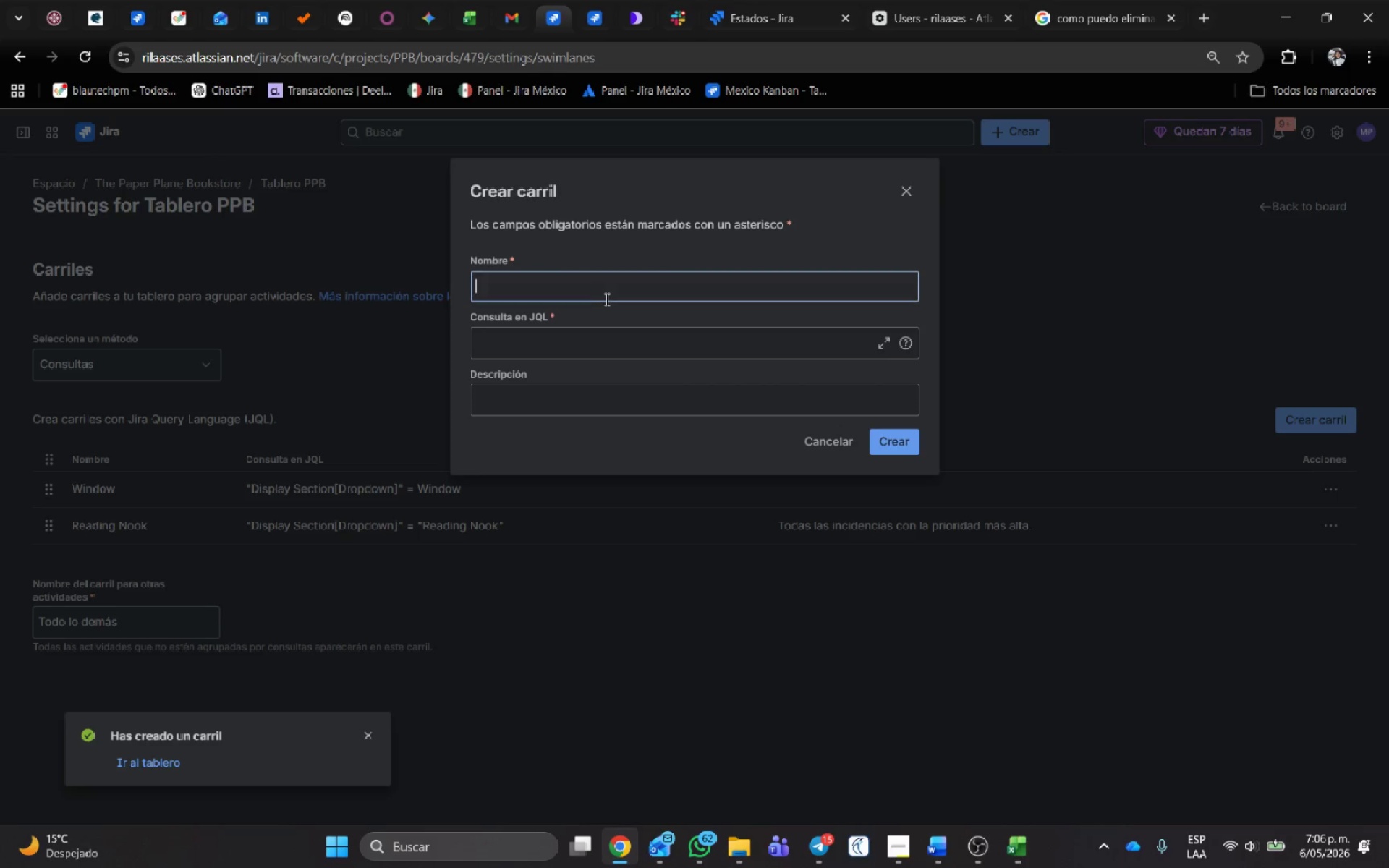 
key(Control+V)
 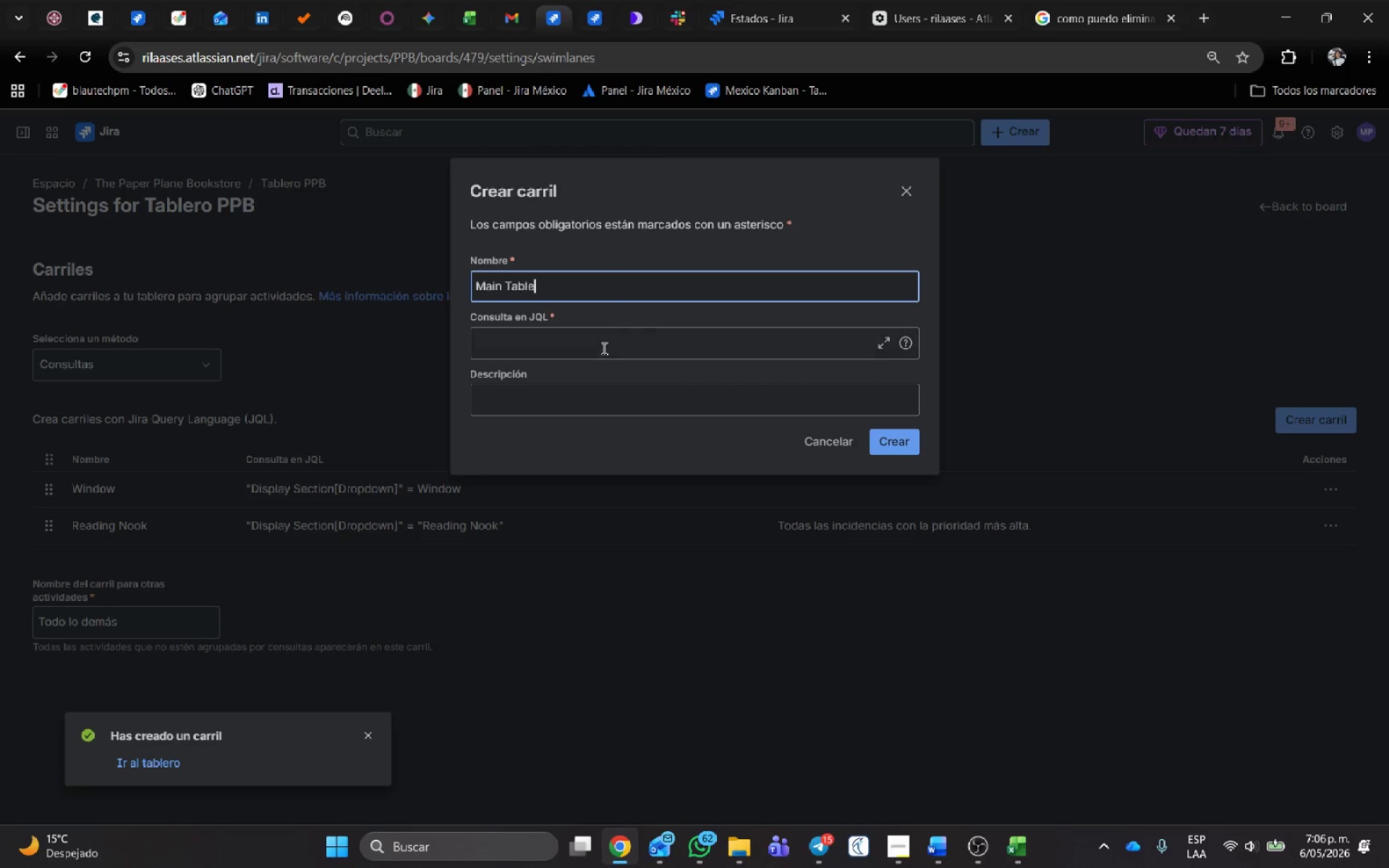 
left_click([603, 348])
 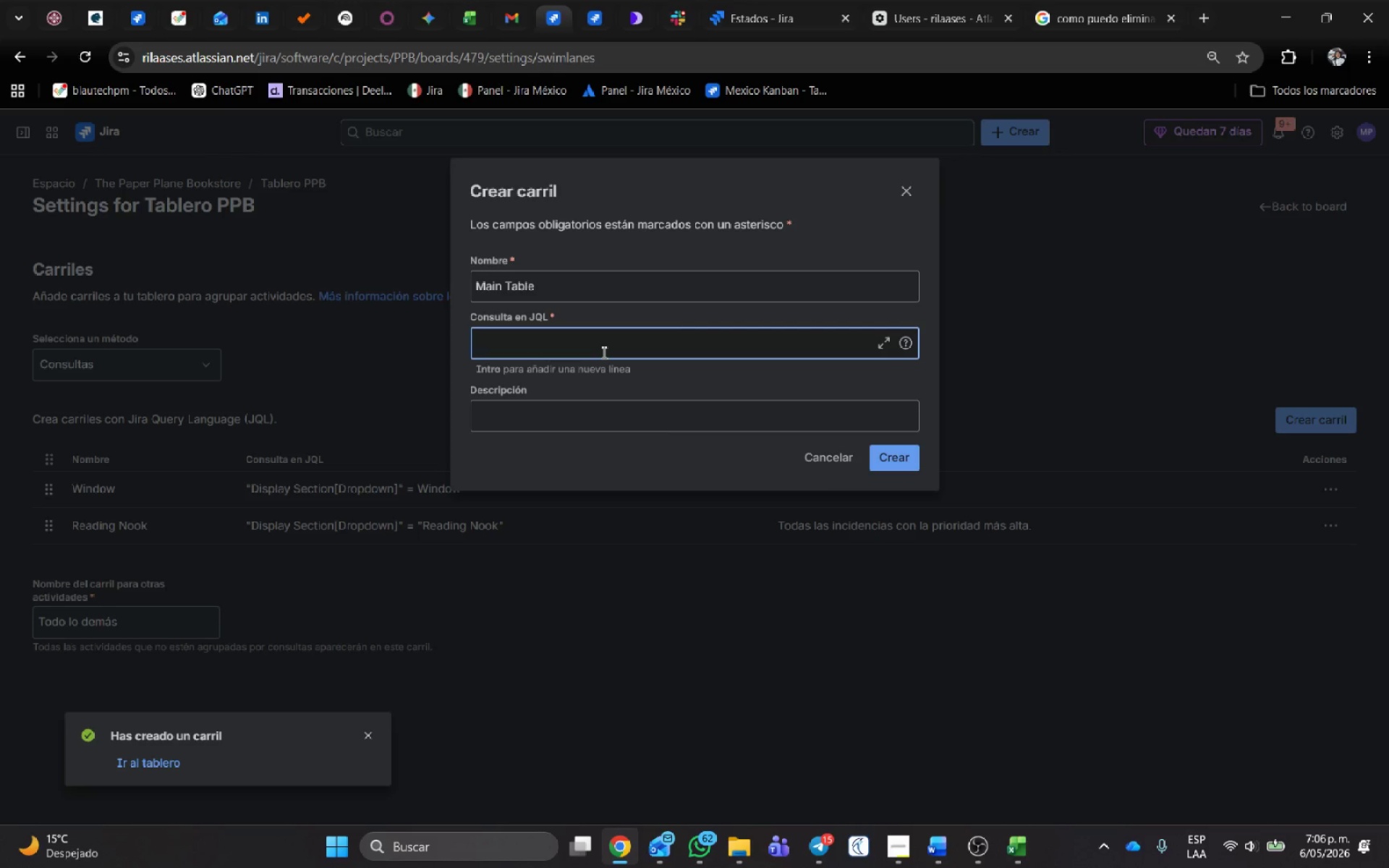 
type(DISPL)
 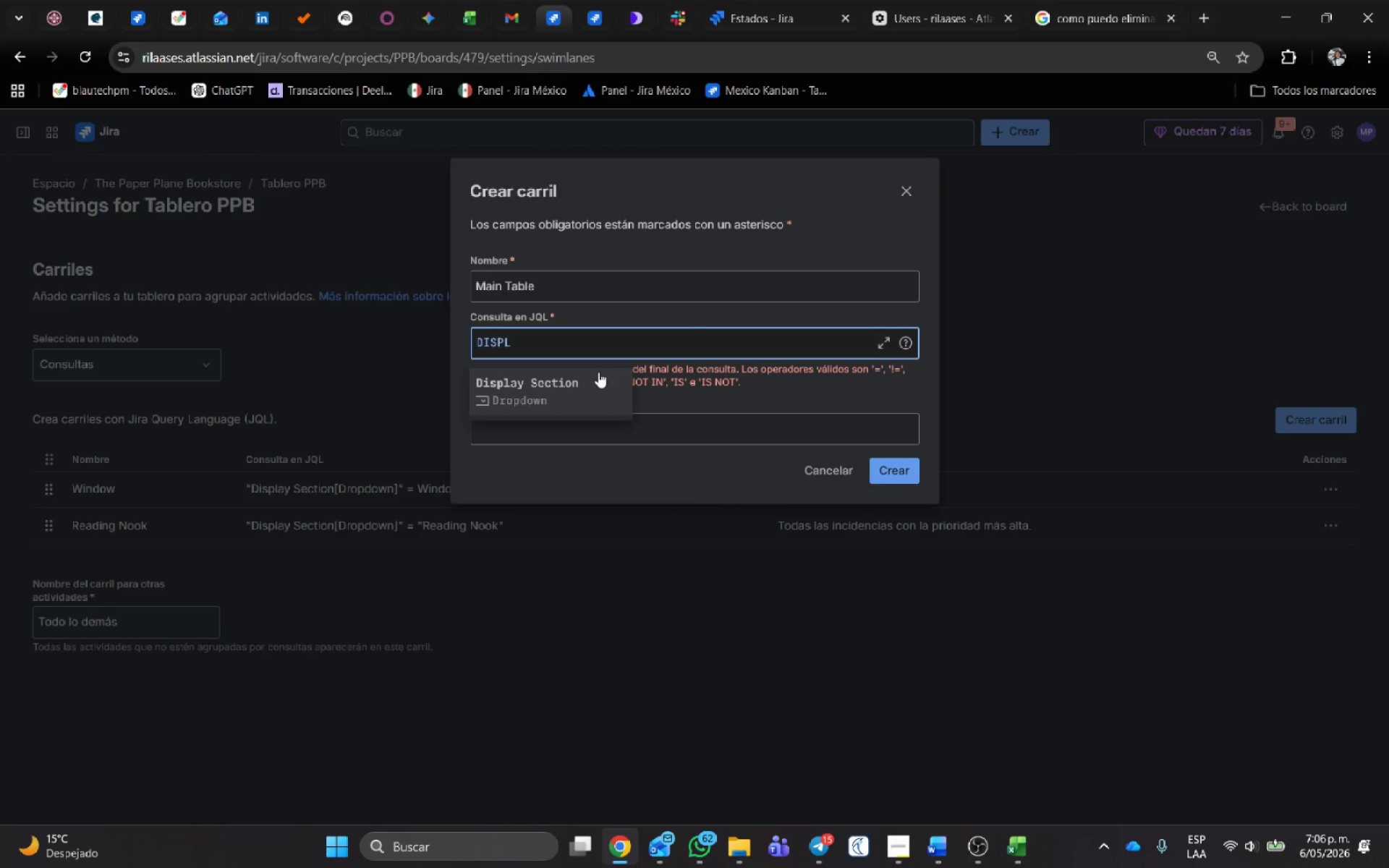 
left_click([578, 379])
 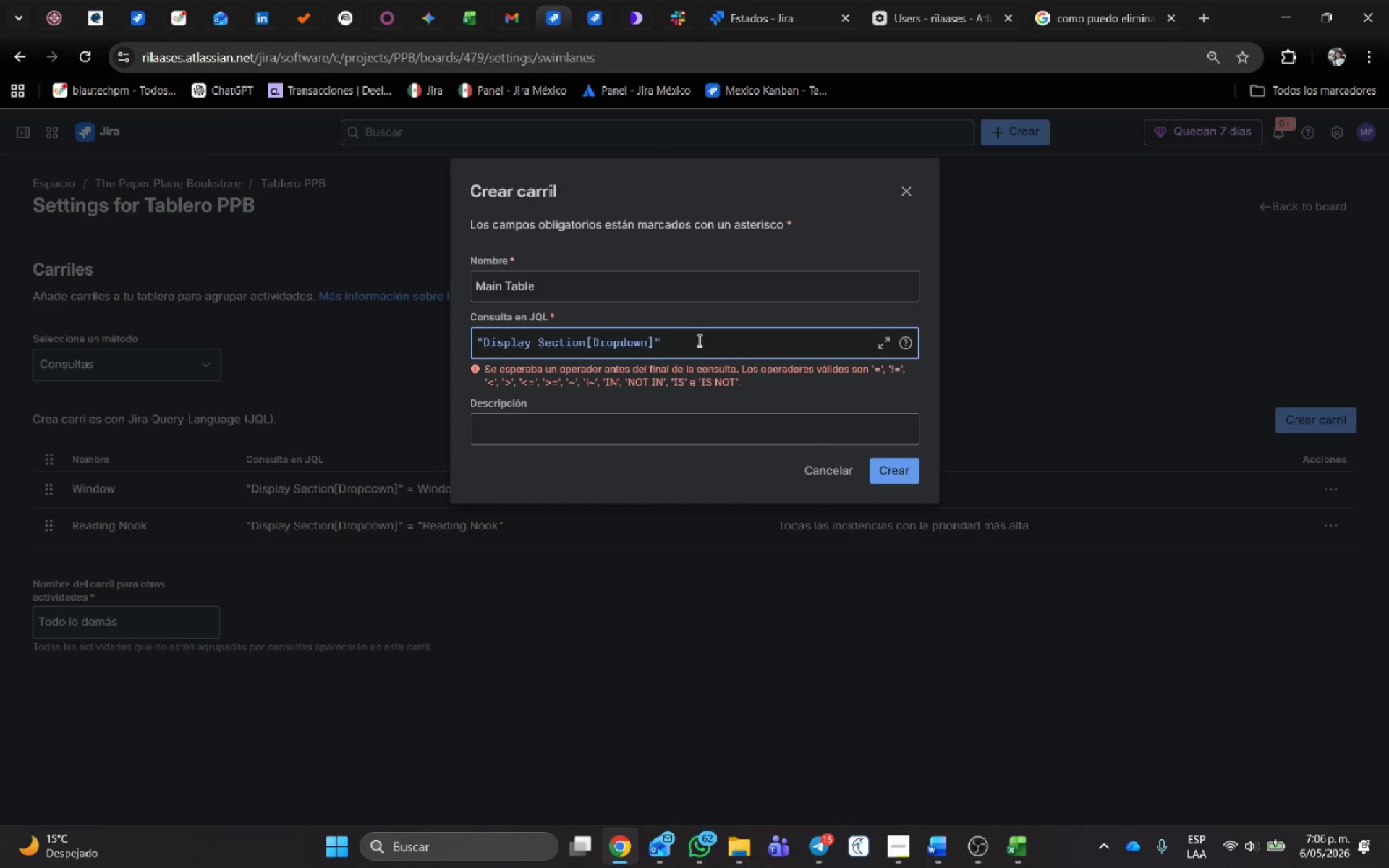 
key(Space)
 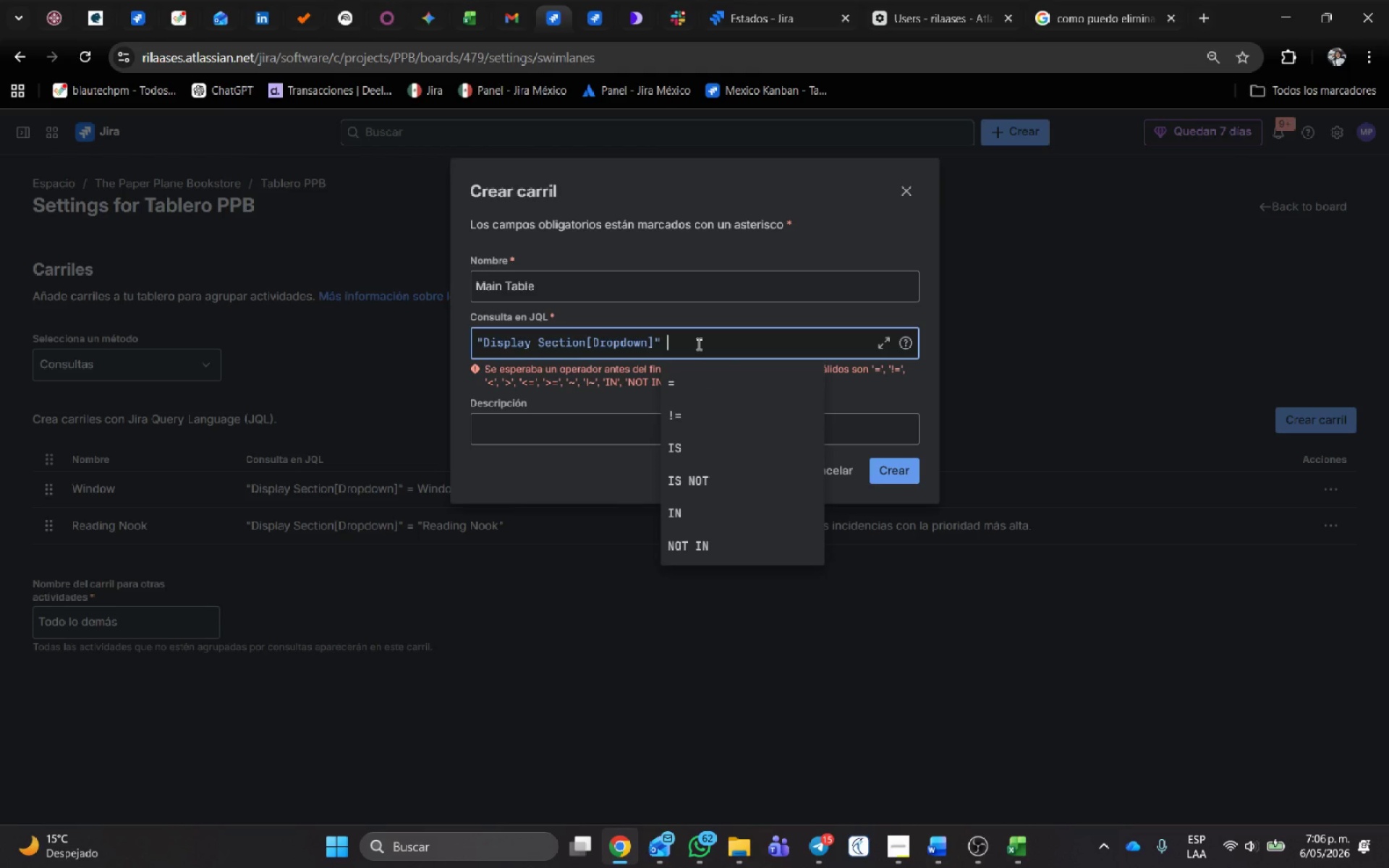 
key(Shift+ShiftRight)
 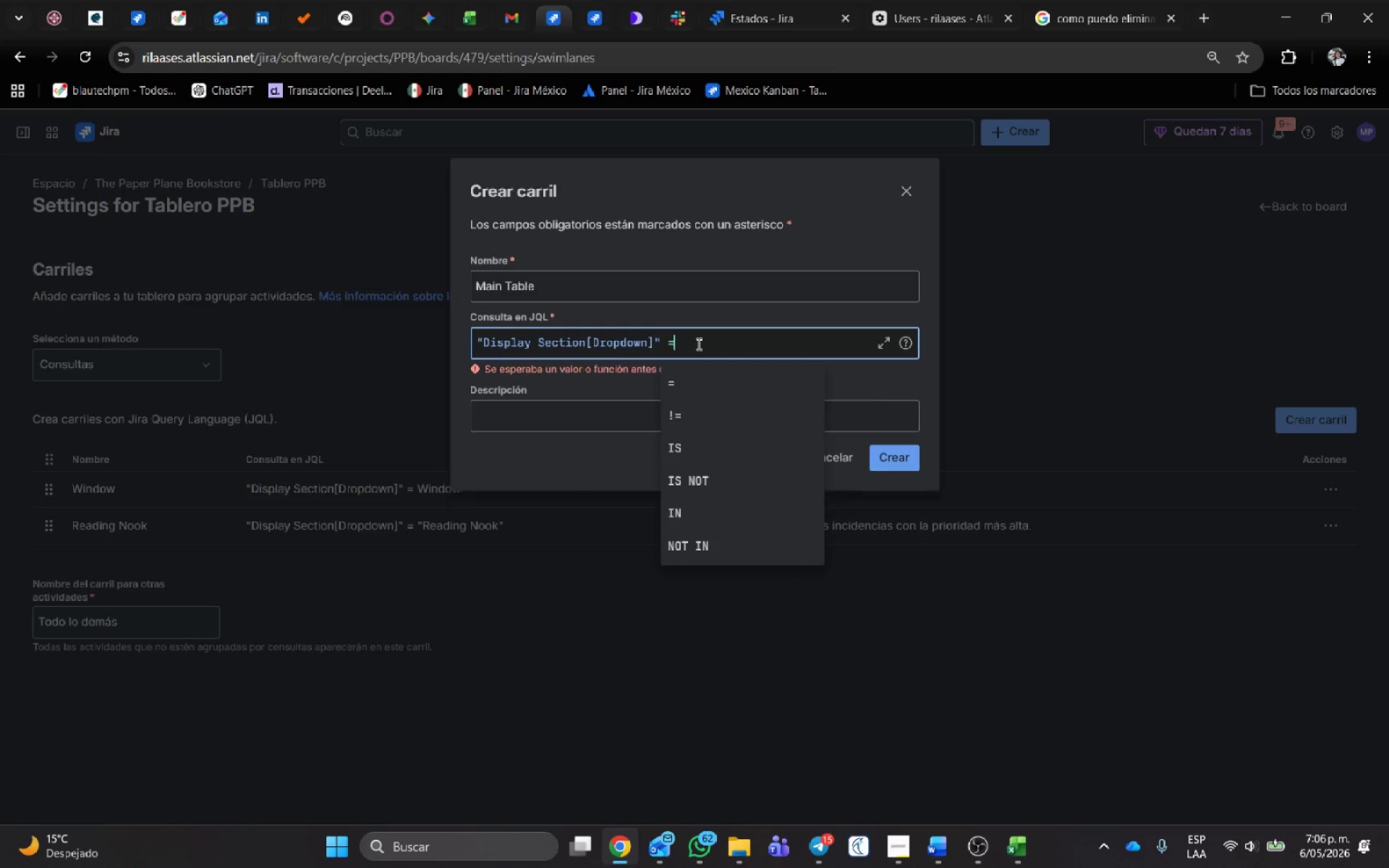 
key(Shift+0)
 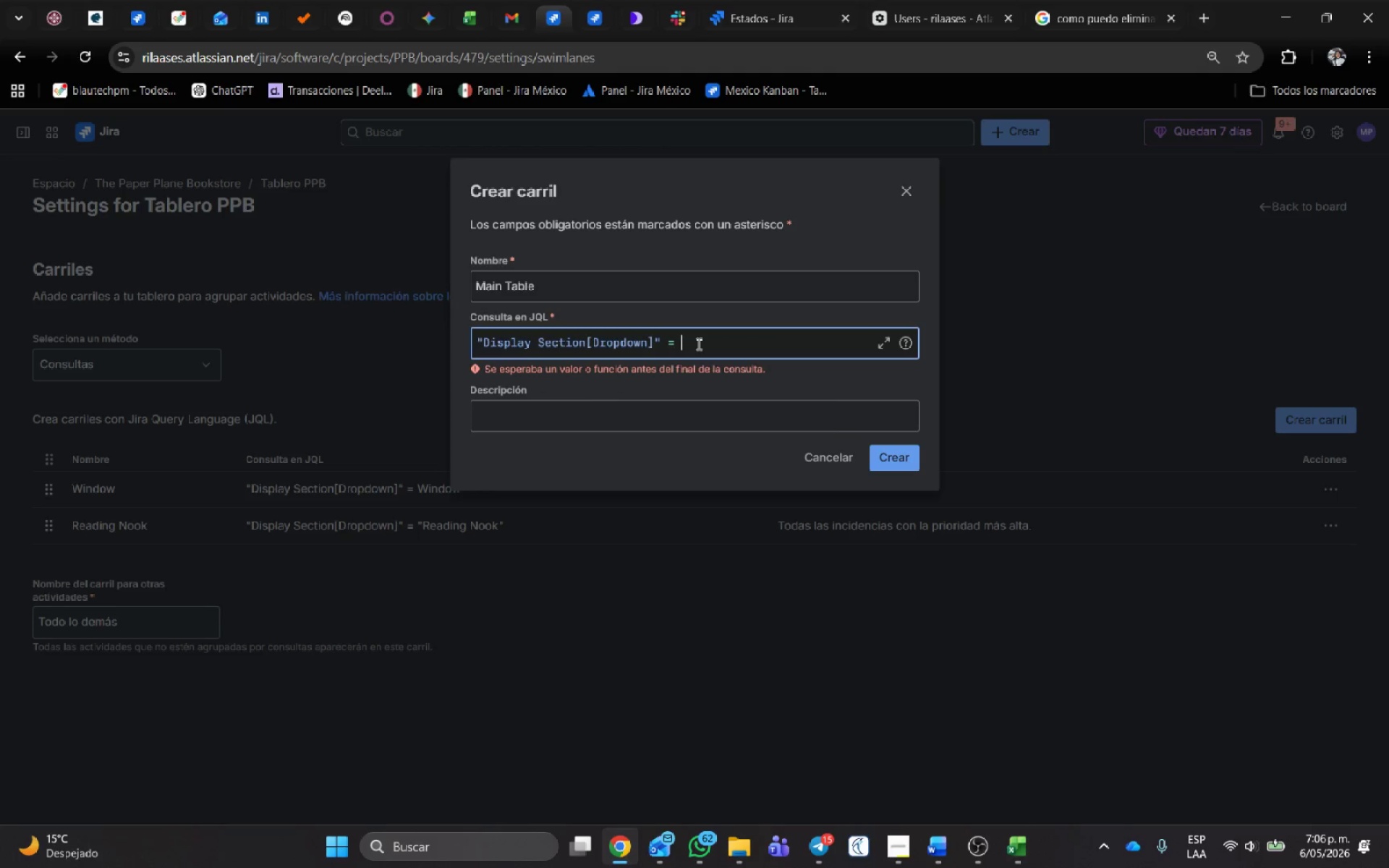 
key(Space)
 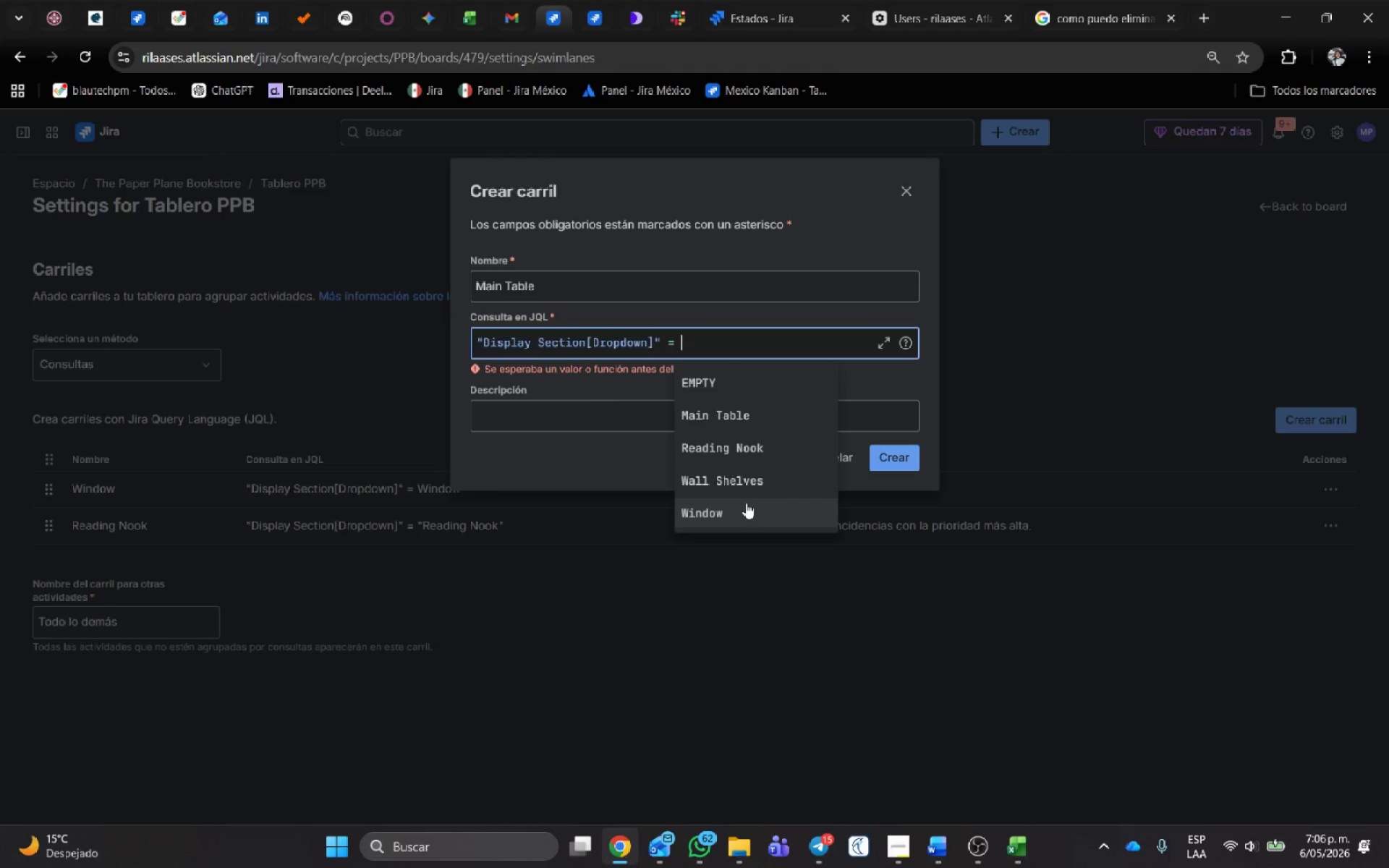 
left_click([743, 417])
 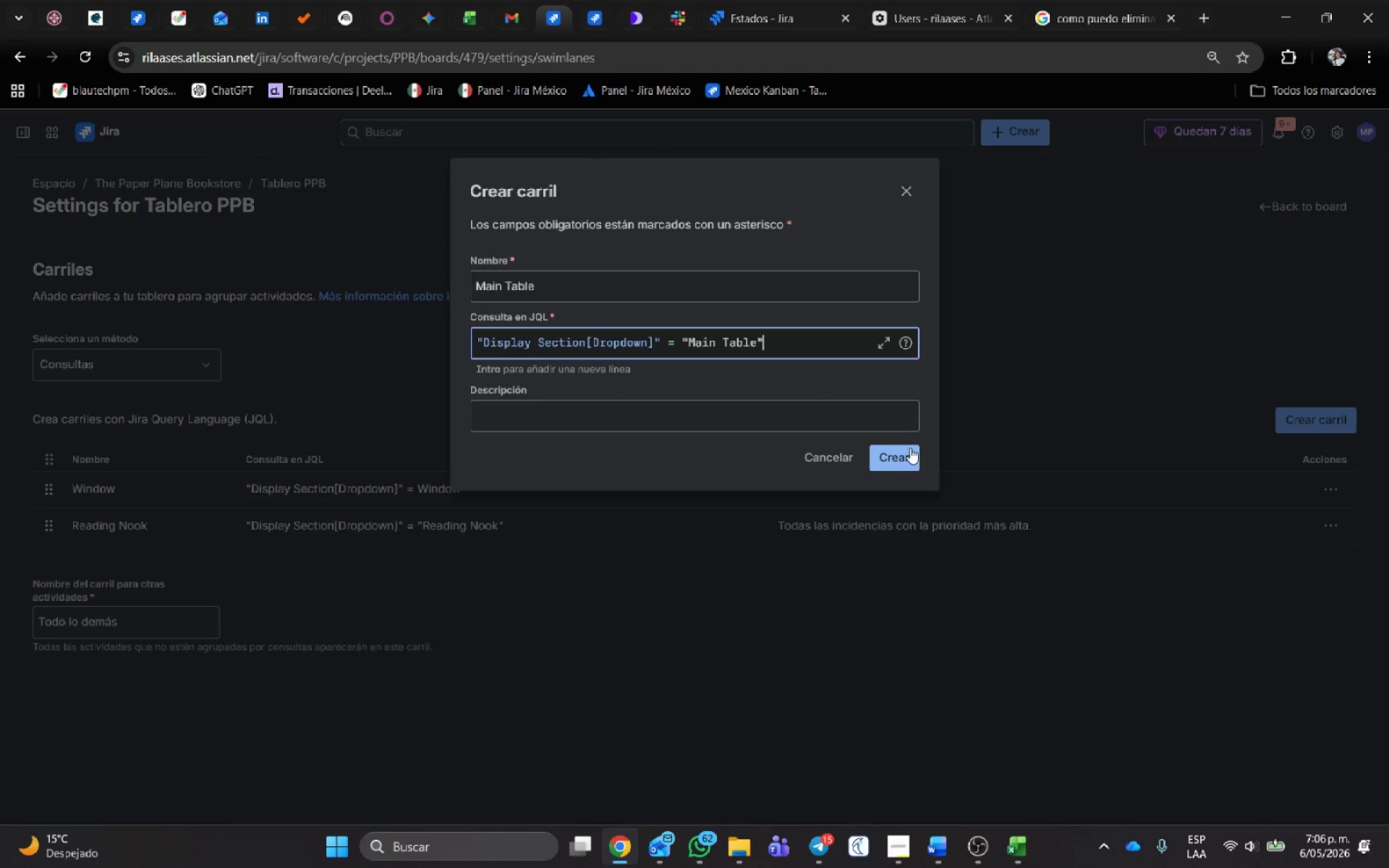 
left_click([914, 448])
 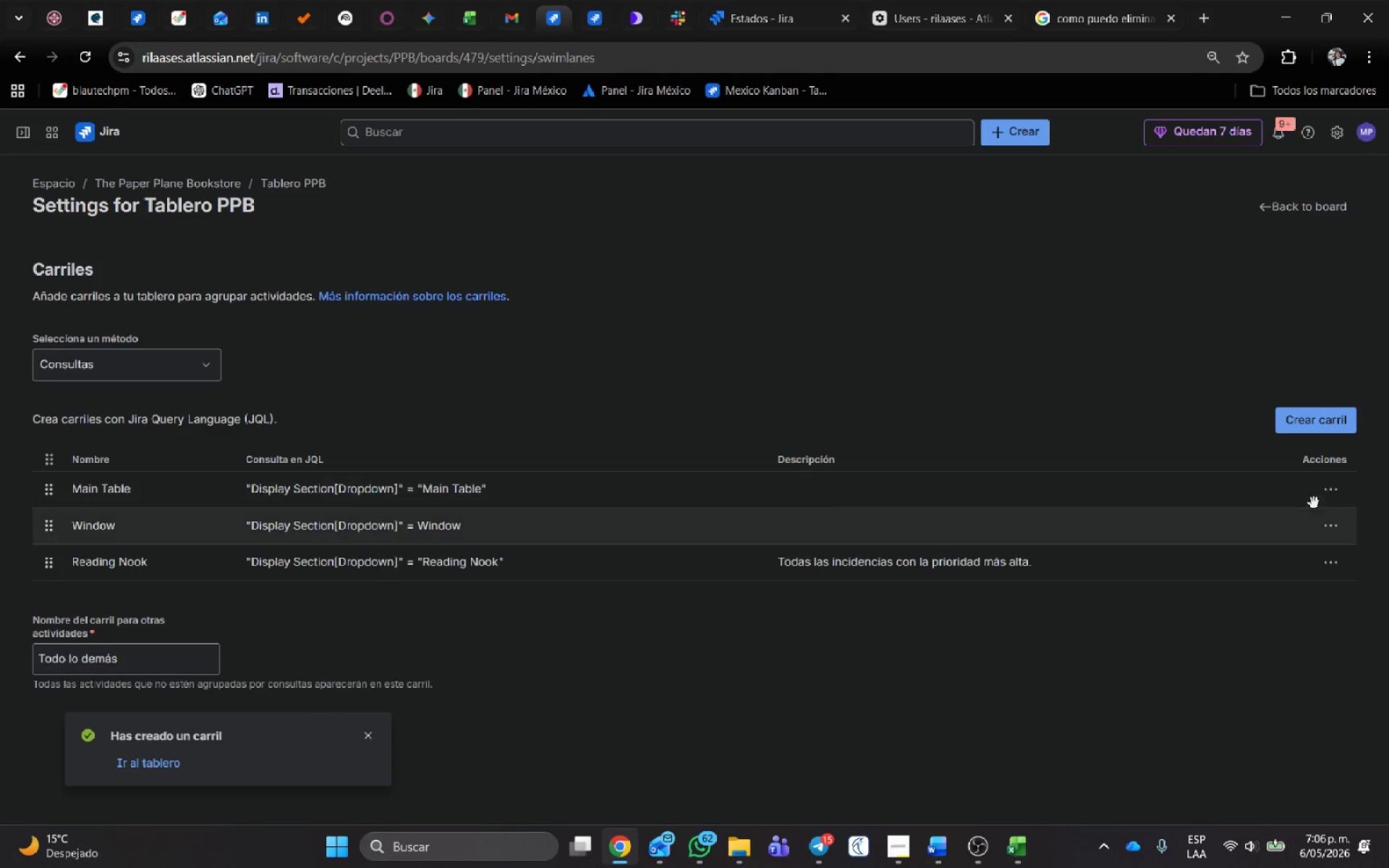 
left_click([1312, 422])
 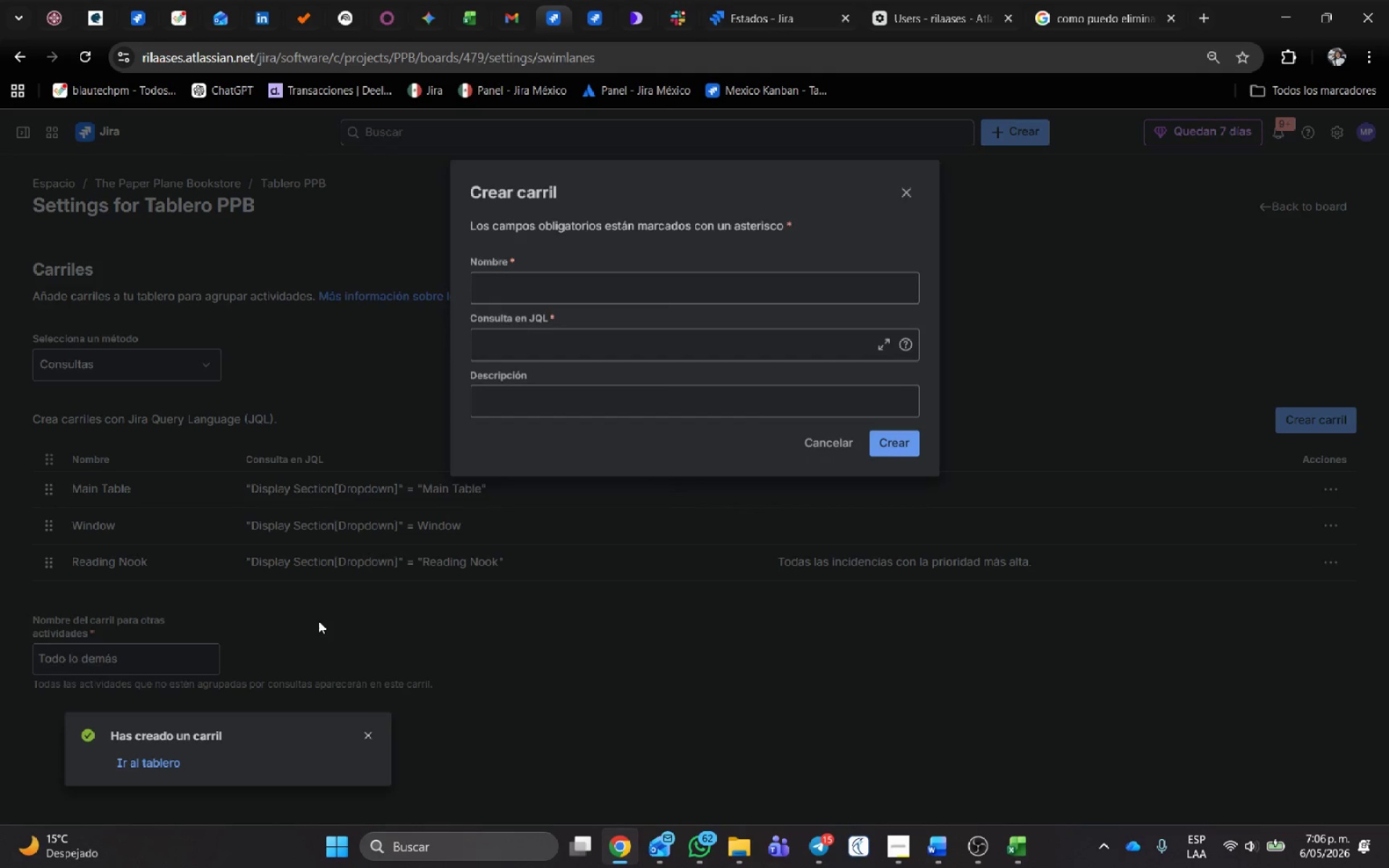 
key(Alt+AltLeft)
 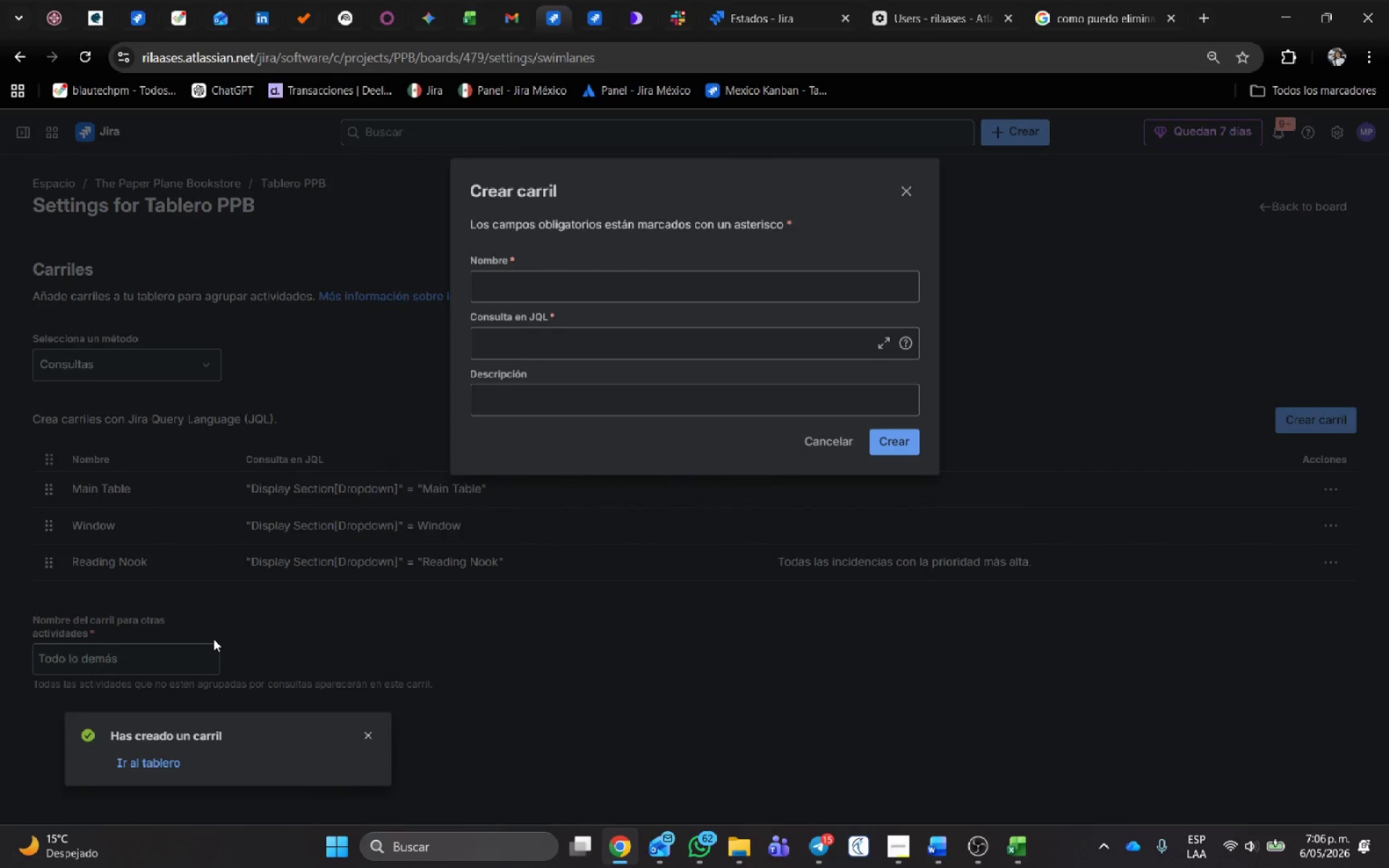 
key(Alt+Tab)
 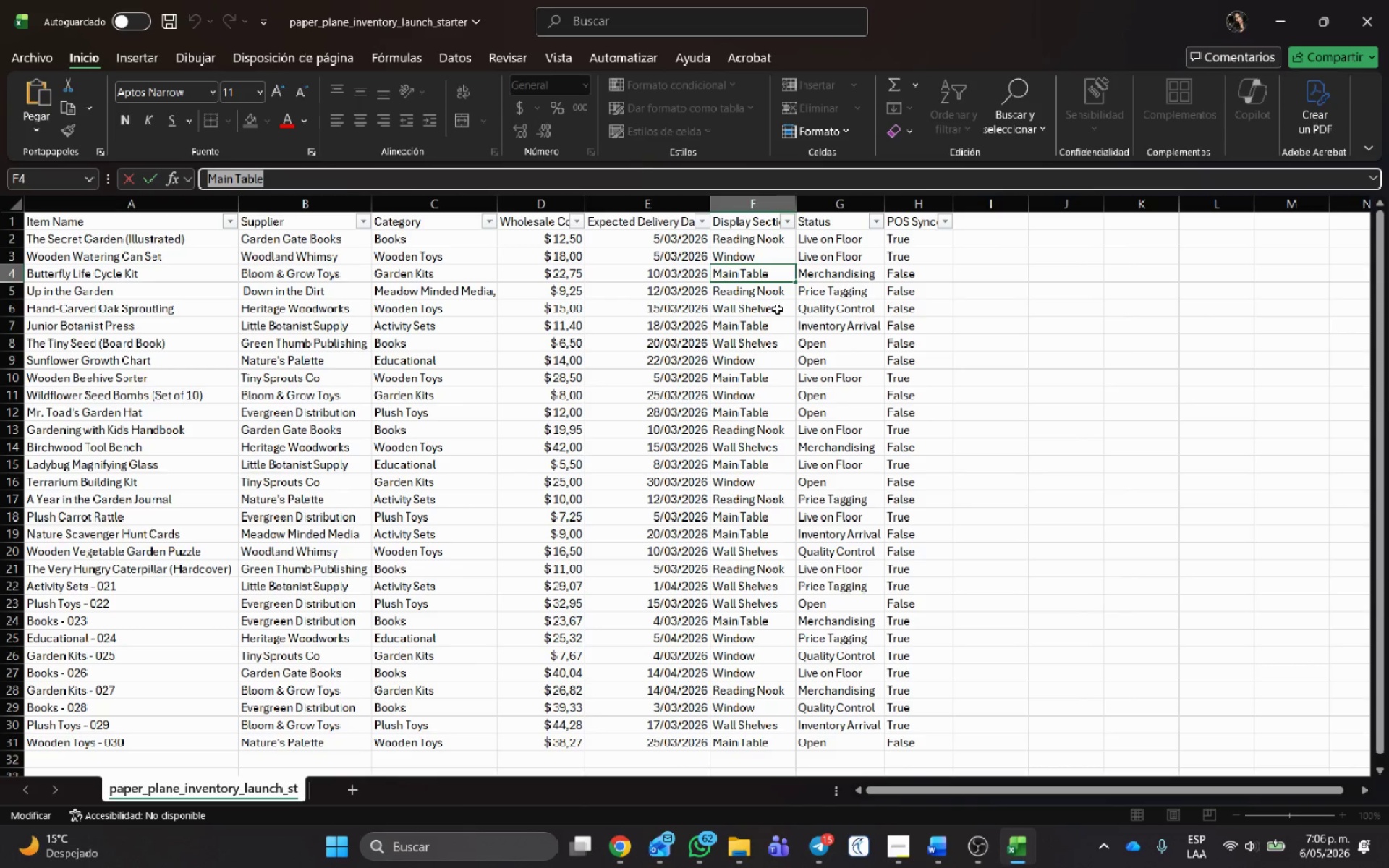 
left_click([768, 298])
 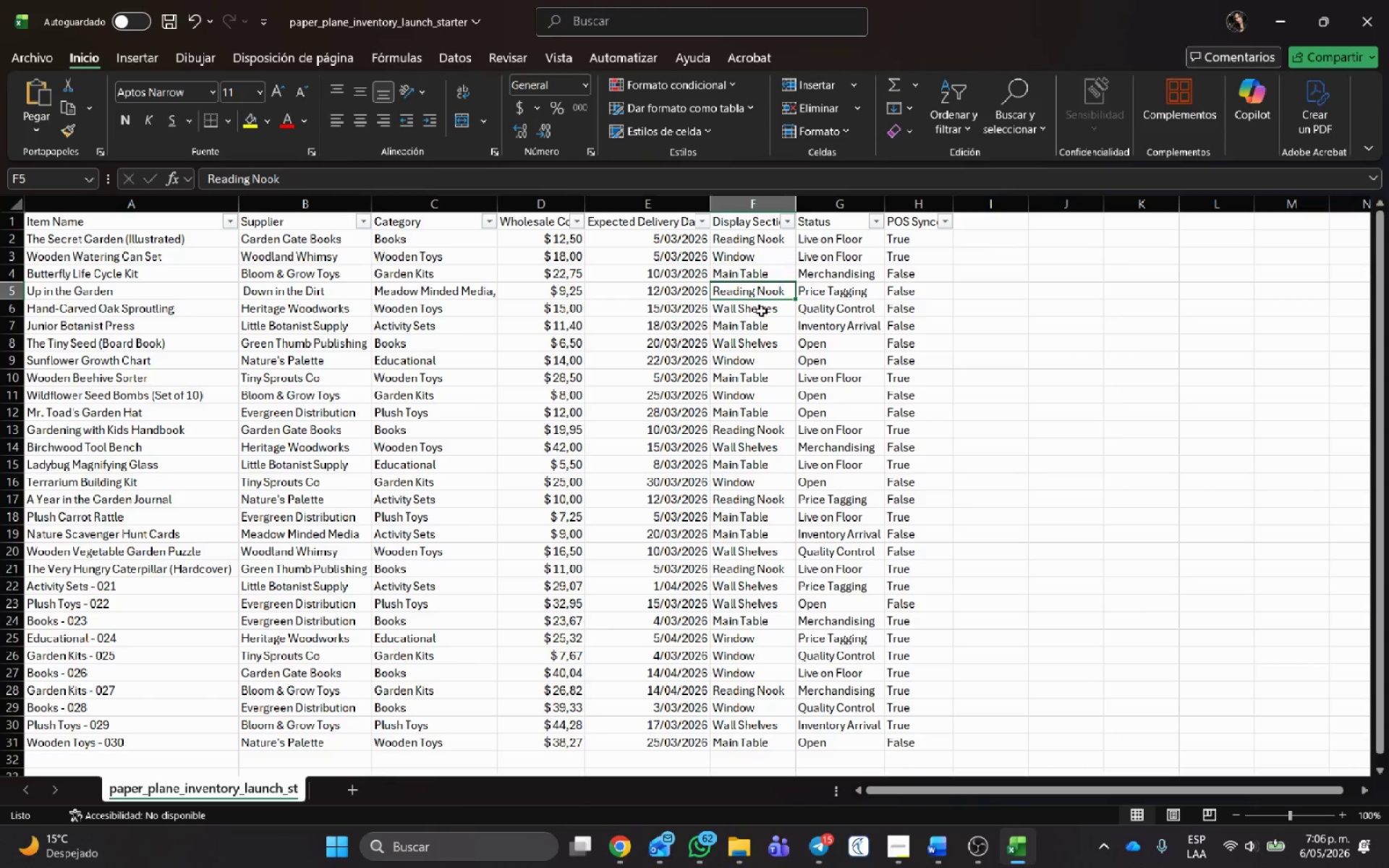 
left_click([757, 312])
 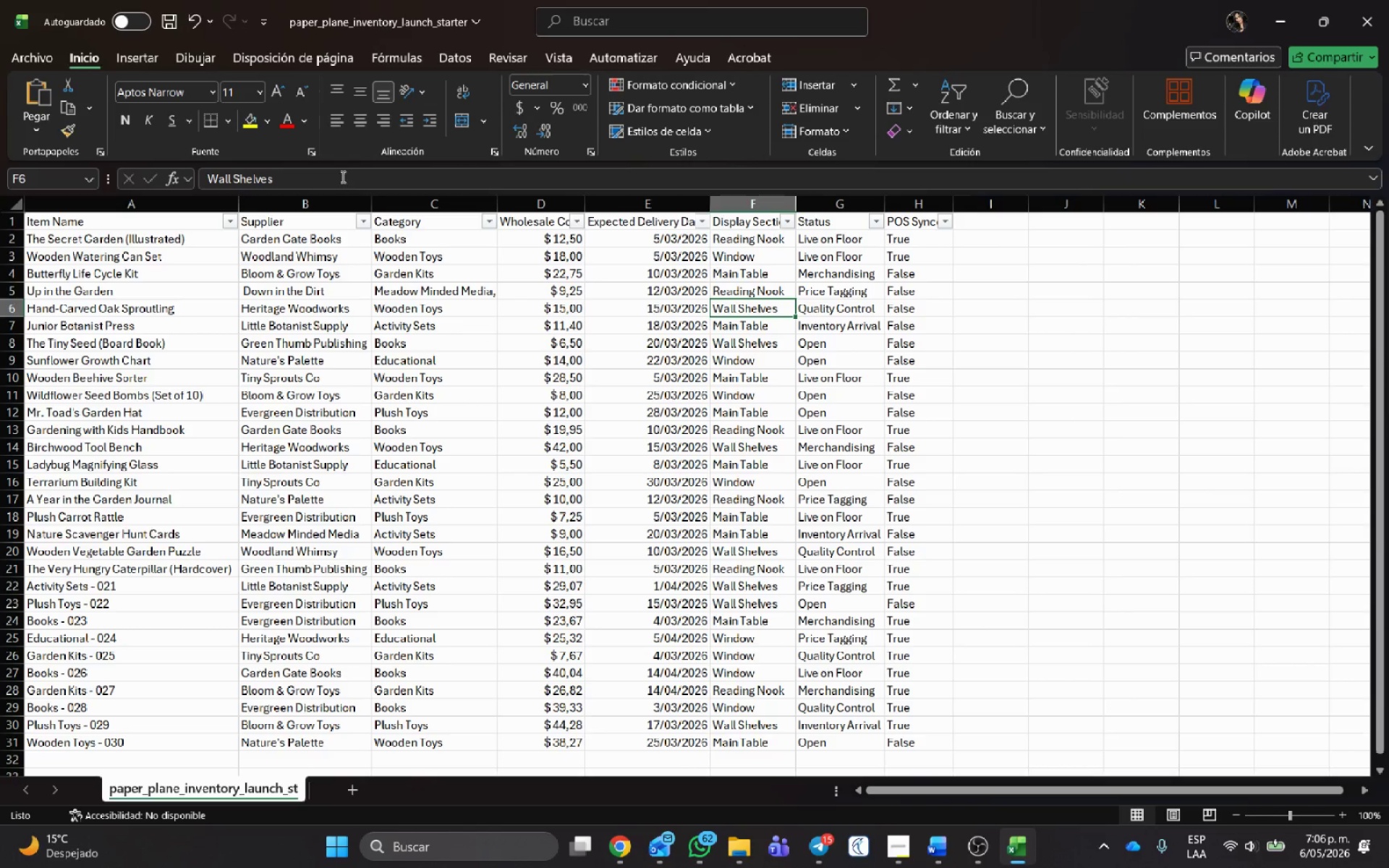 
left_click_drag(start_coordinate=[337, 178], to_coordinate=[27, 127])
 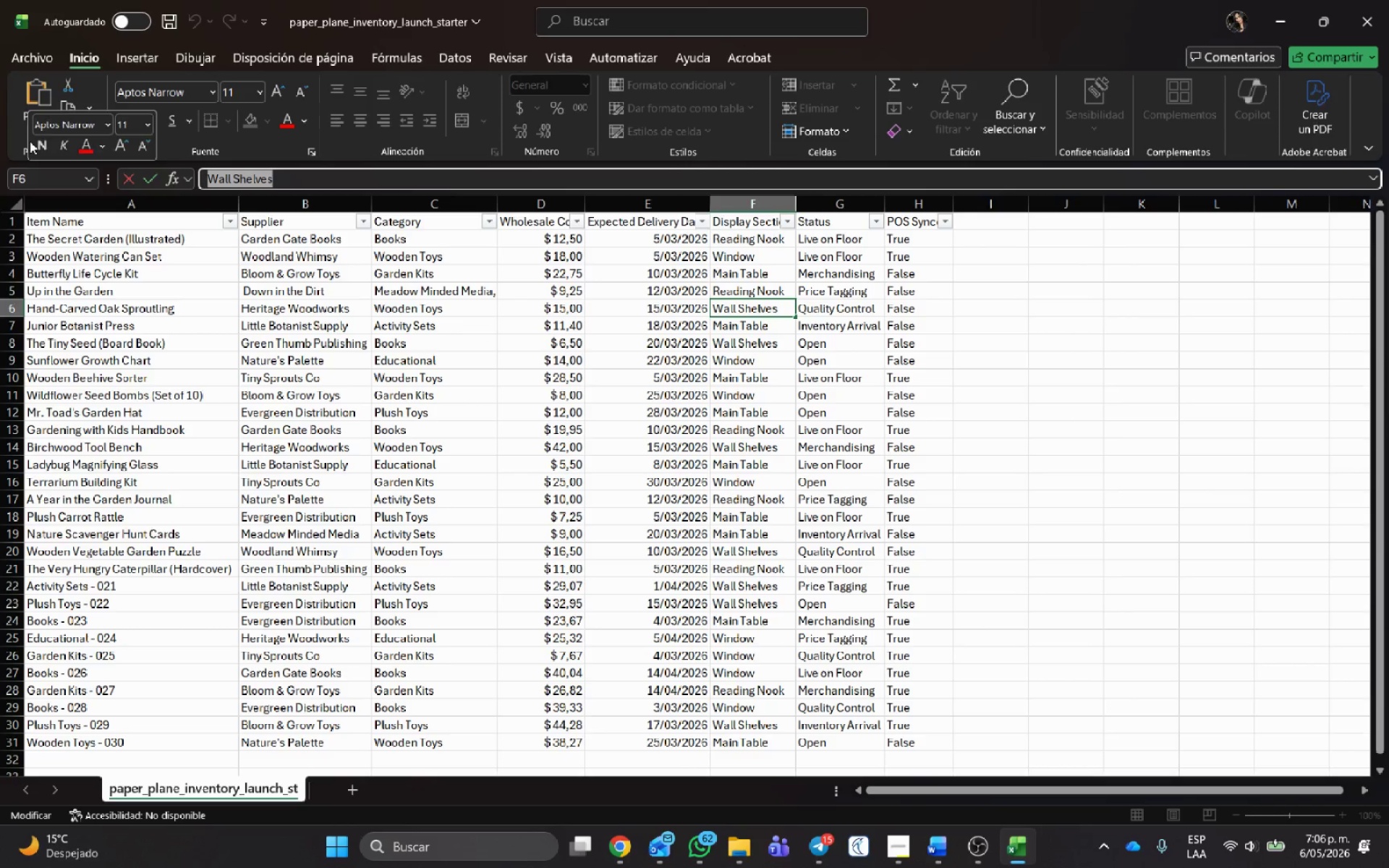 
key(Control+C)
 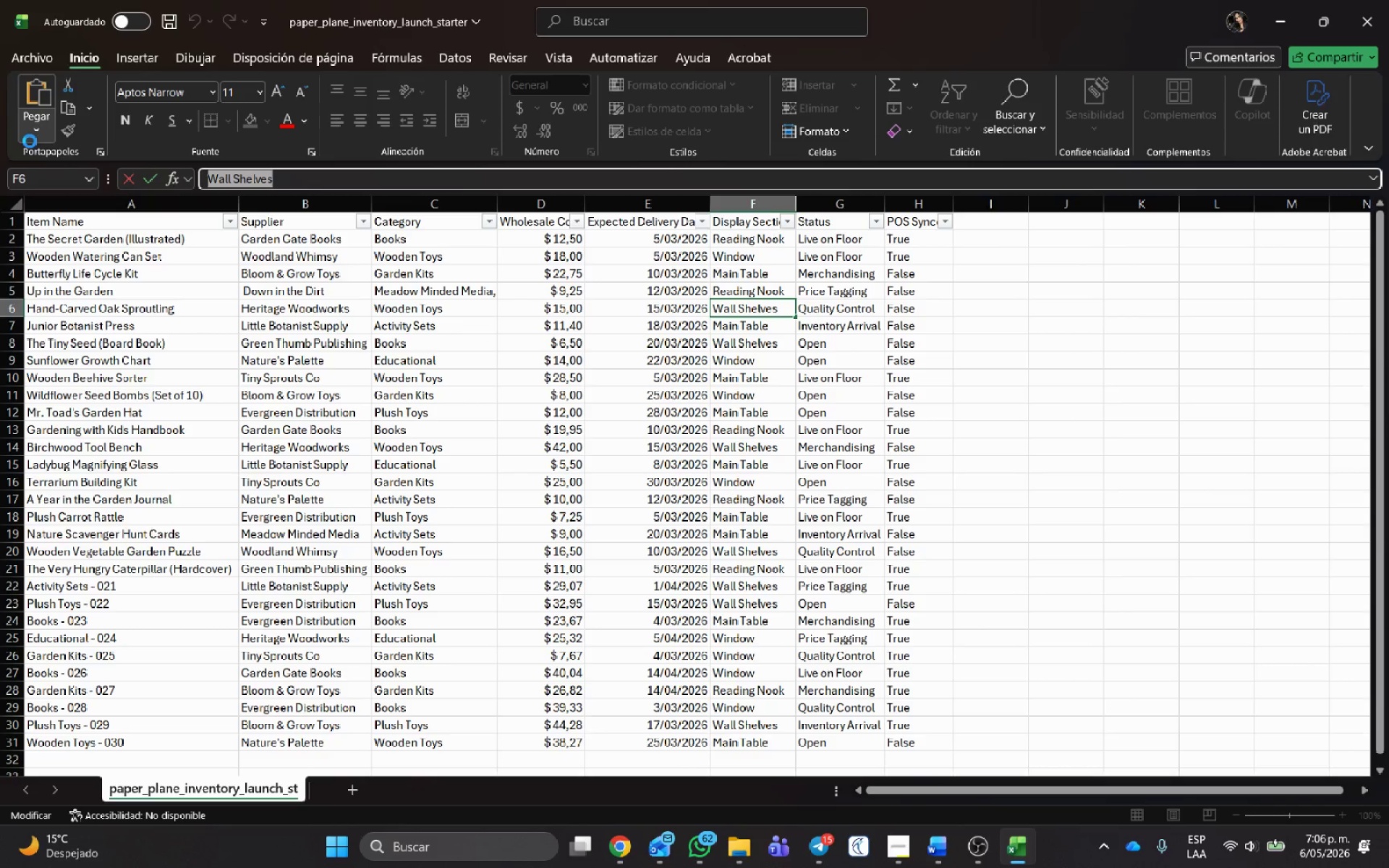 
key(Control+C)
 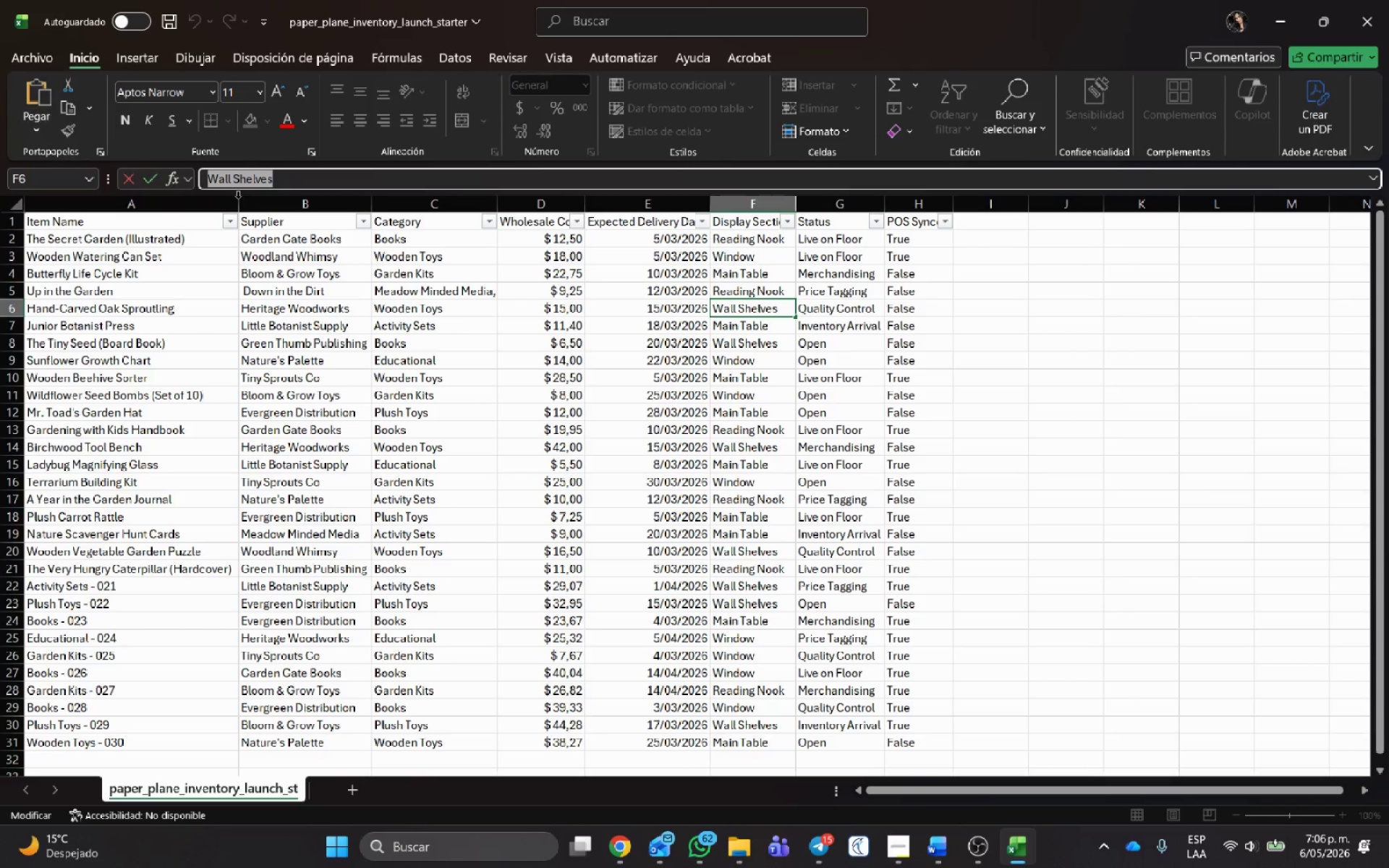 
key(Alt+AltLeft)
 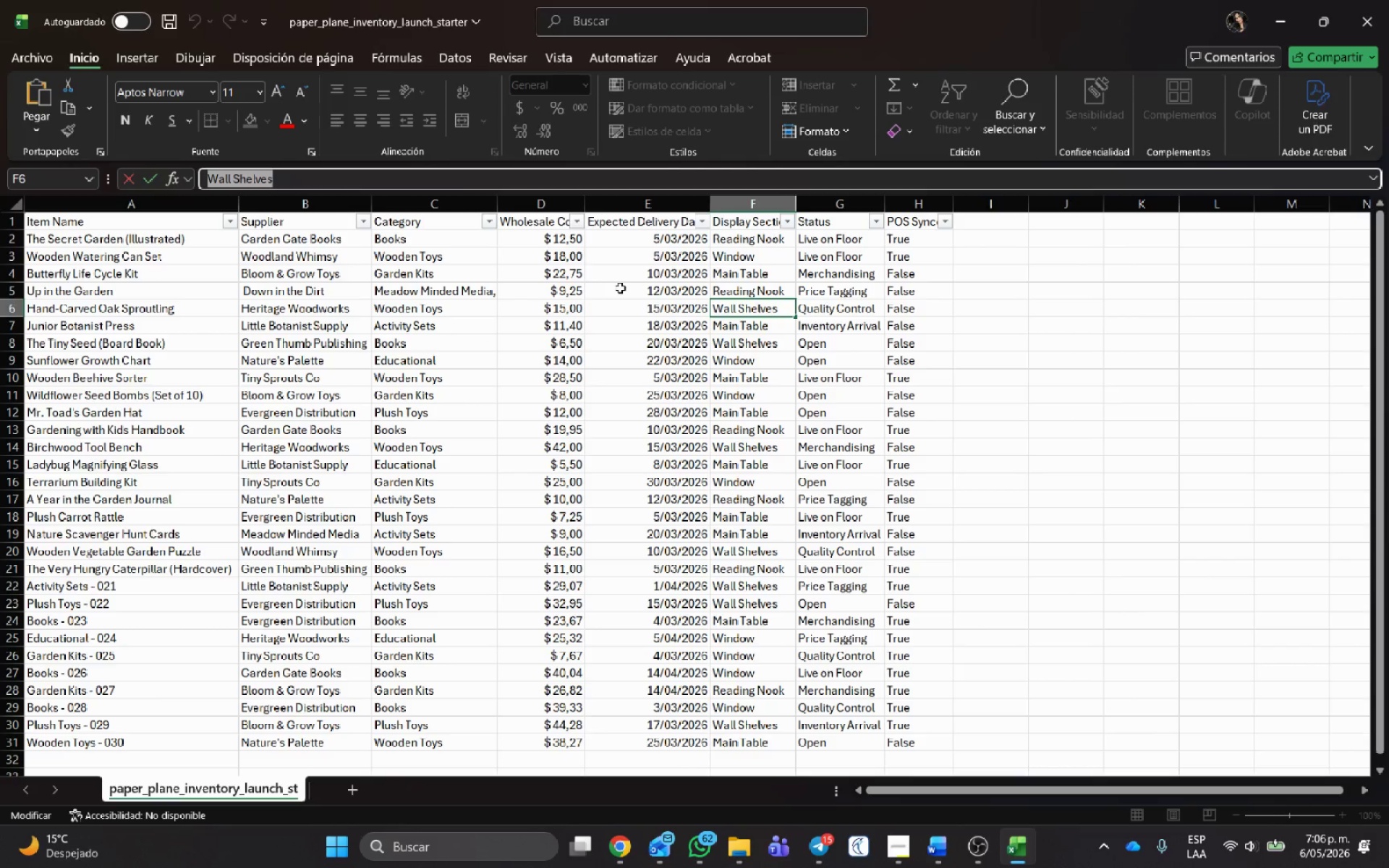 
key(Alt+Tab)
 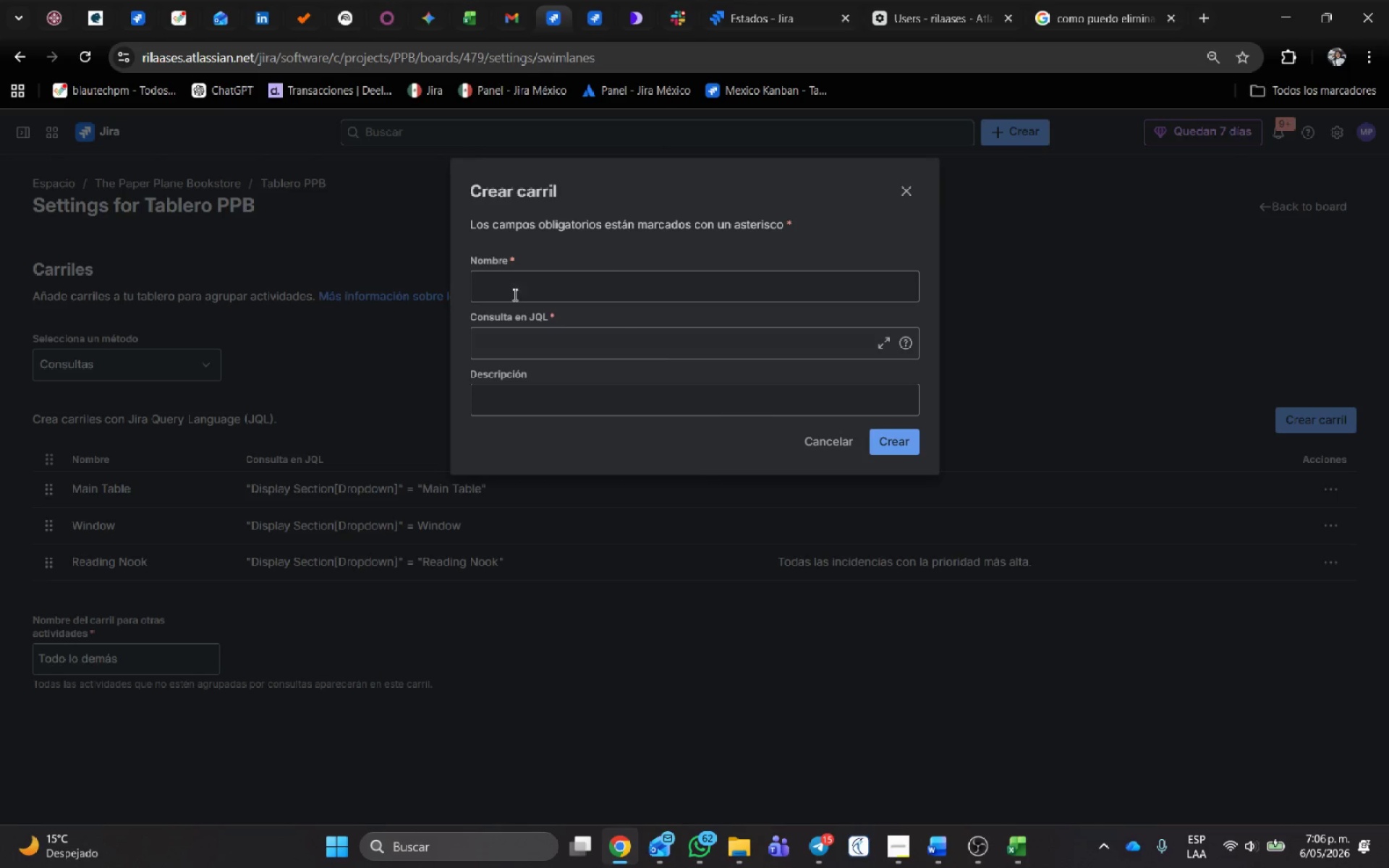 
key(Control+V)
 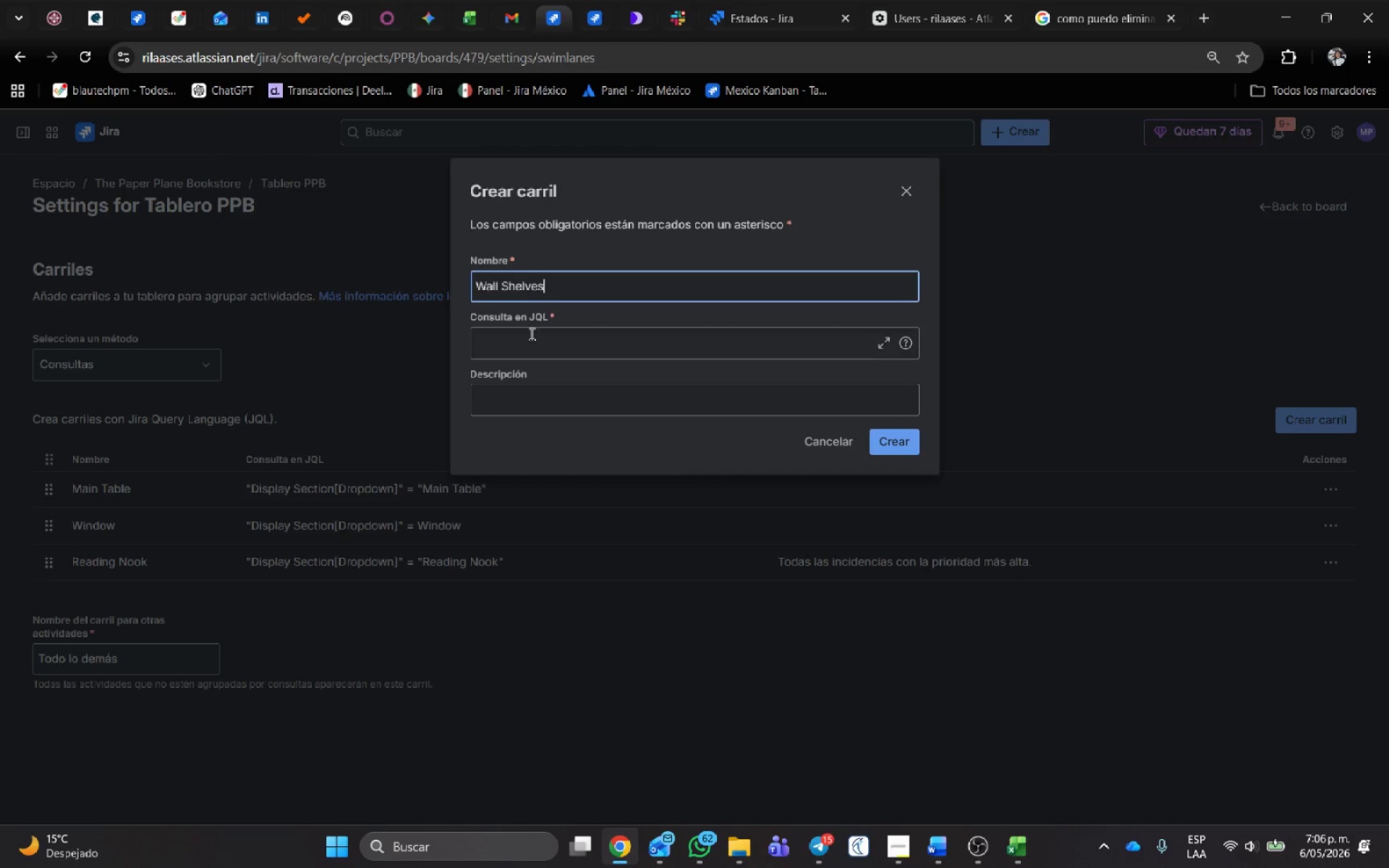 
left_click([530, 334])
 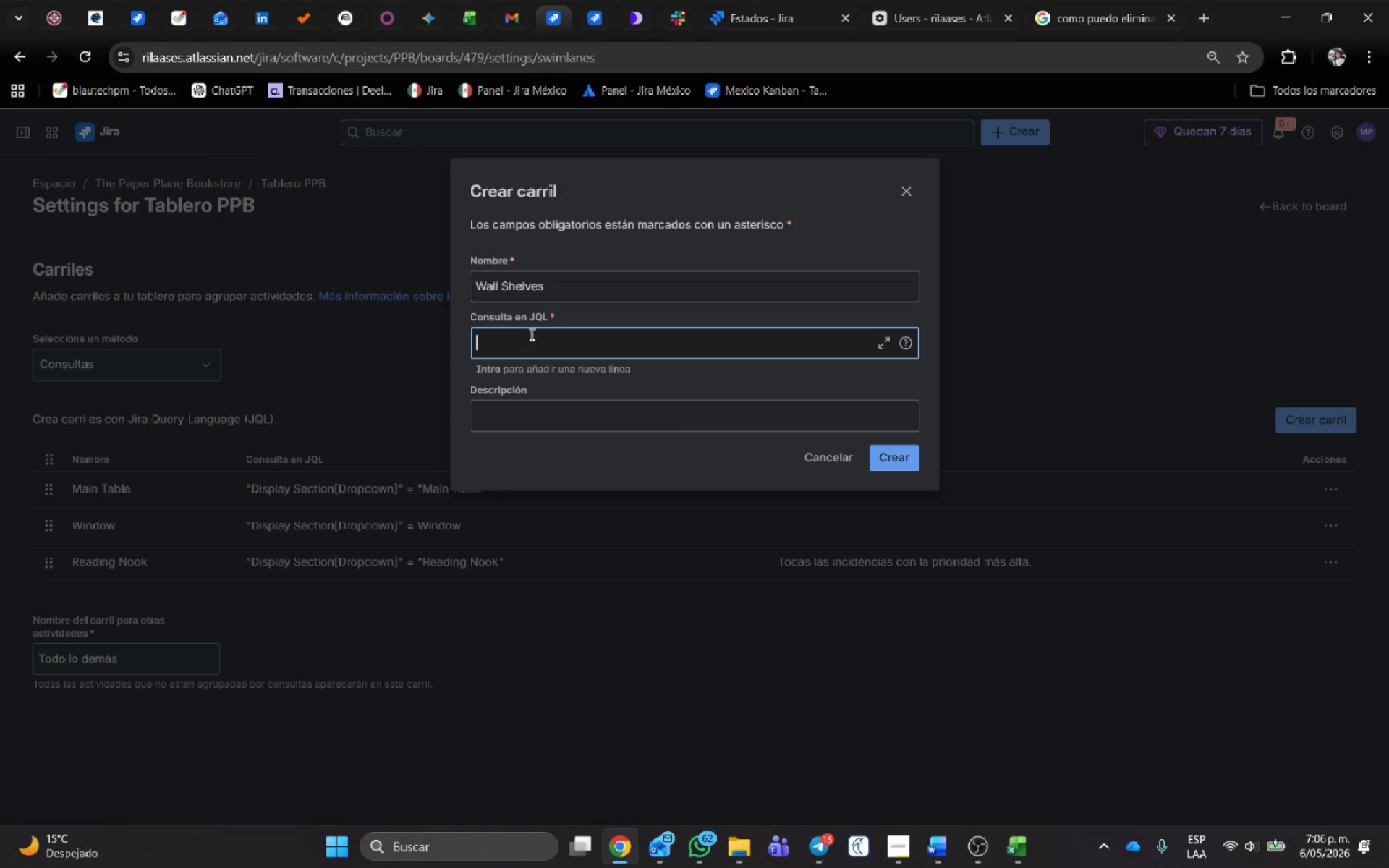 
type(DISPL)
 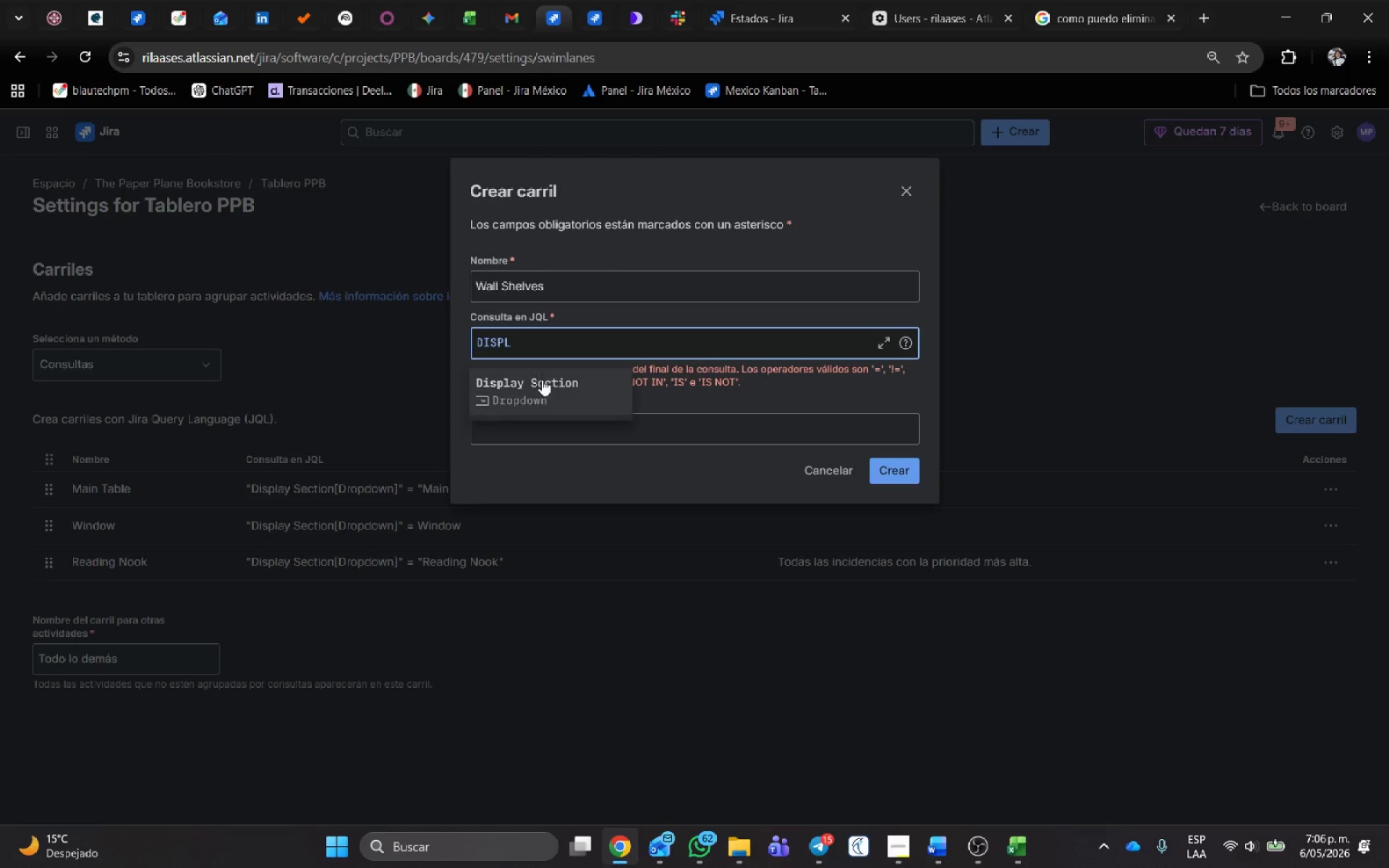 
left_click([547, 389])
 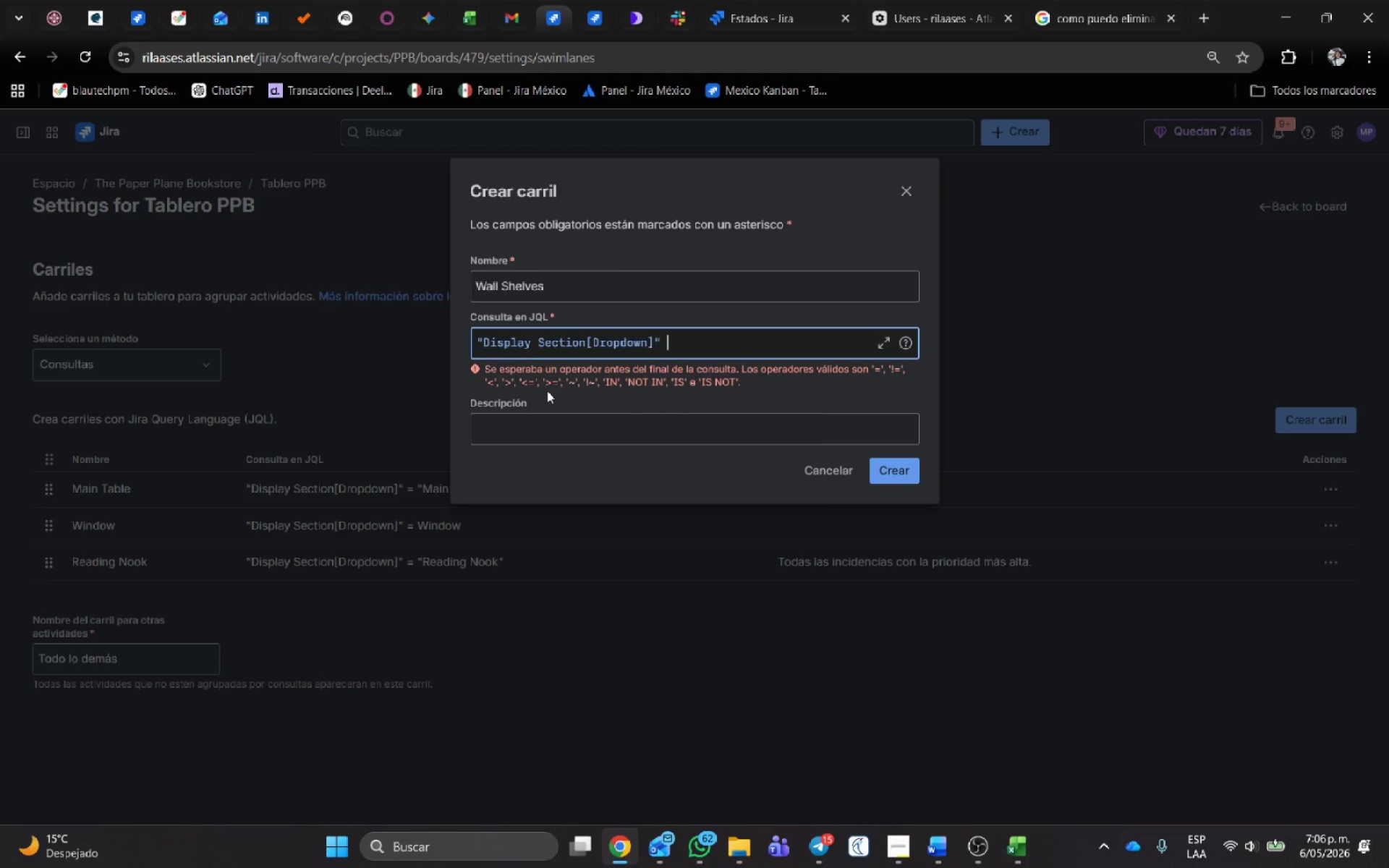 
key(Space)
 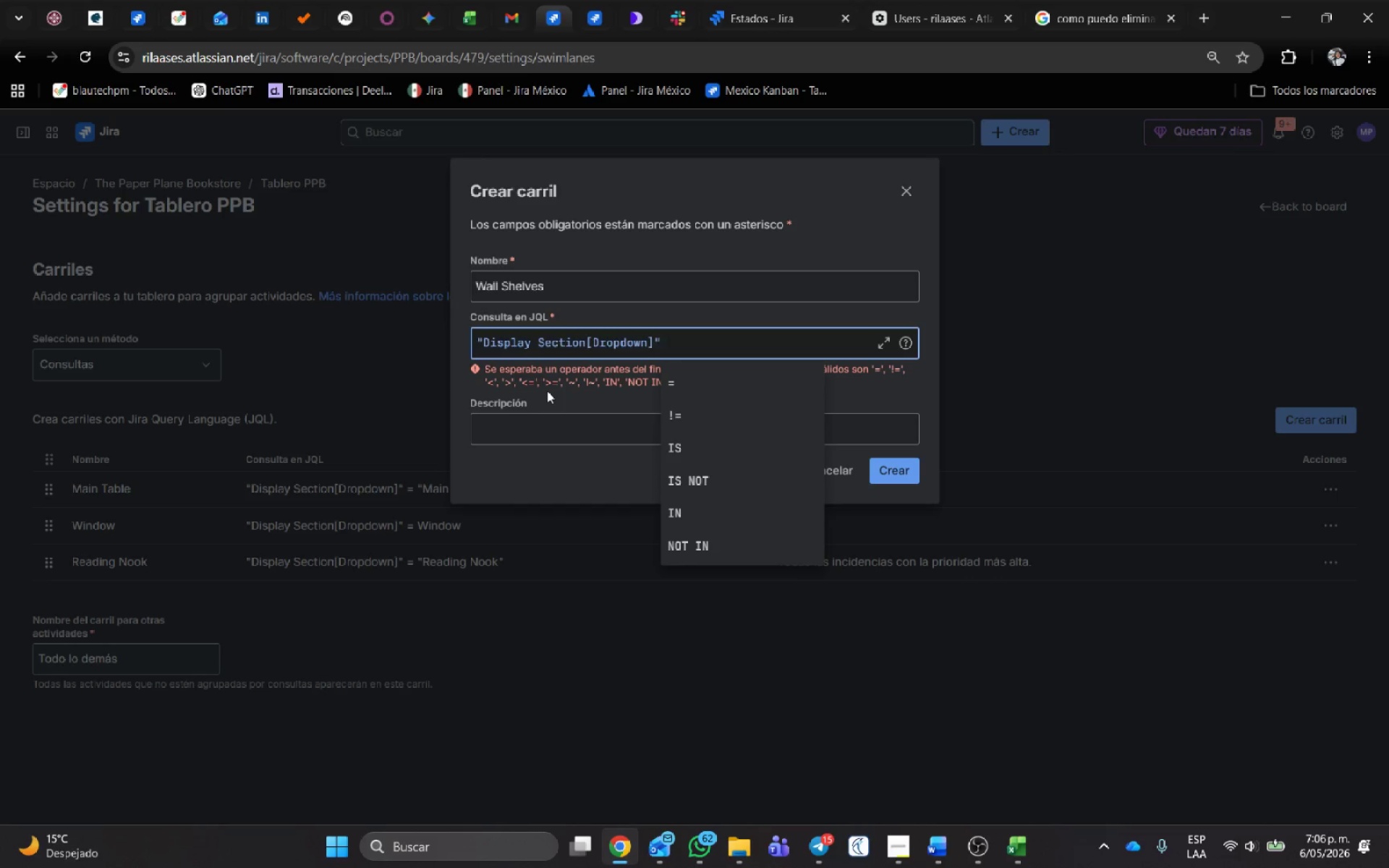 
key(Shift+ShiftRight)
 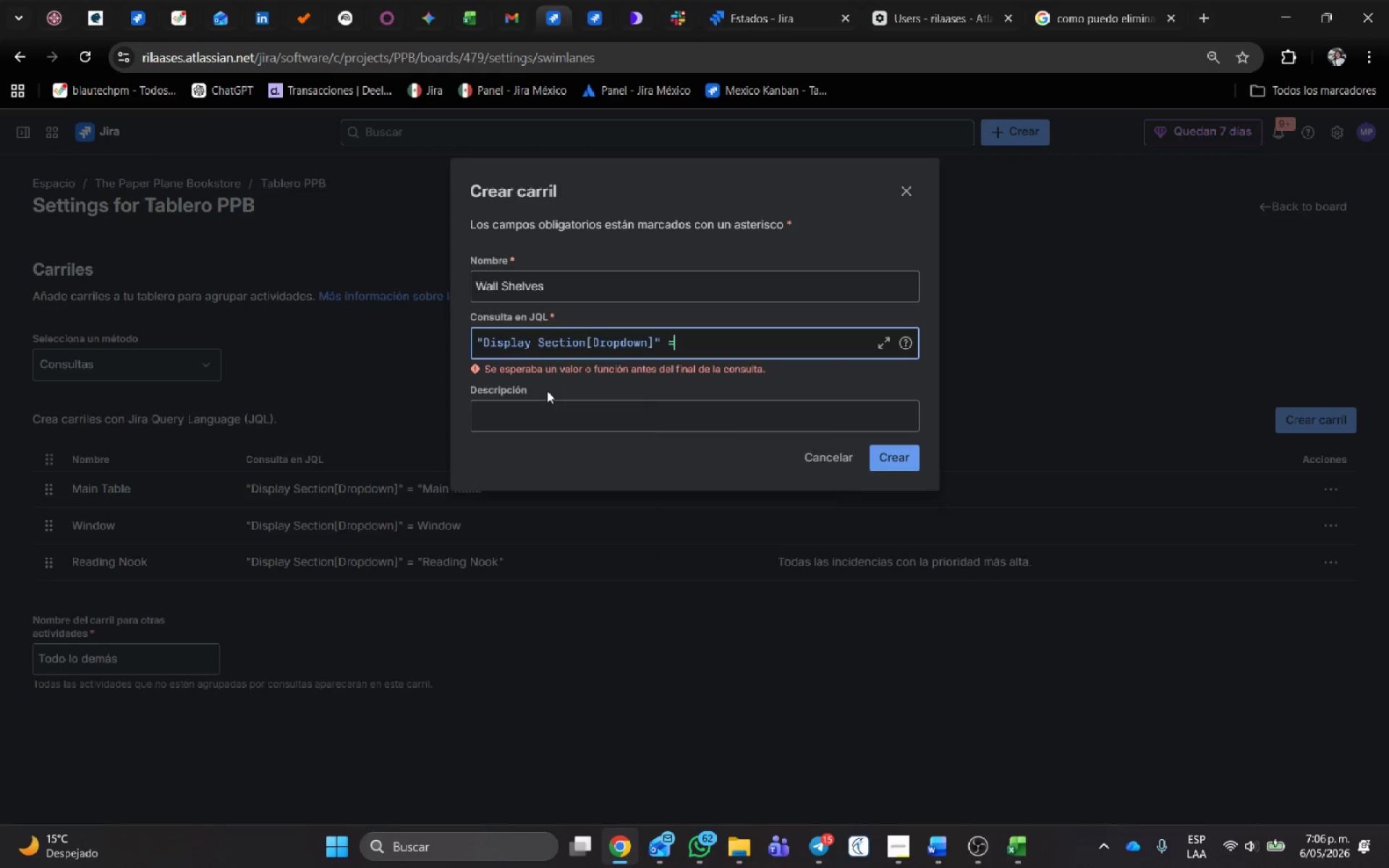 
key(Shift+0)
 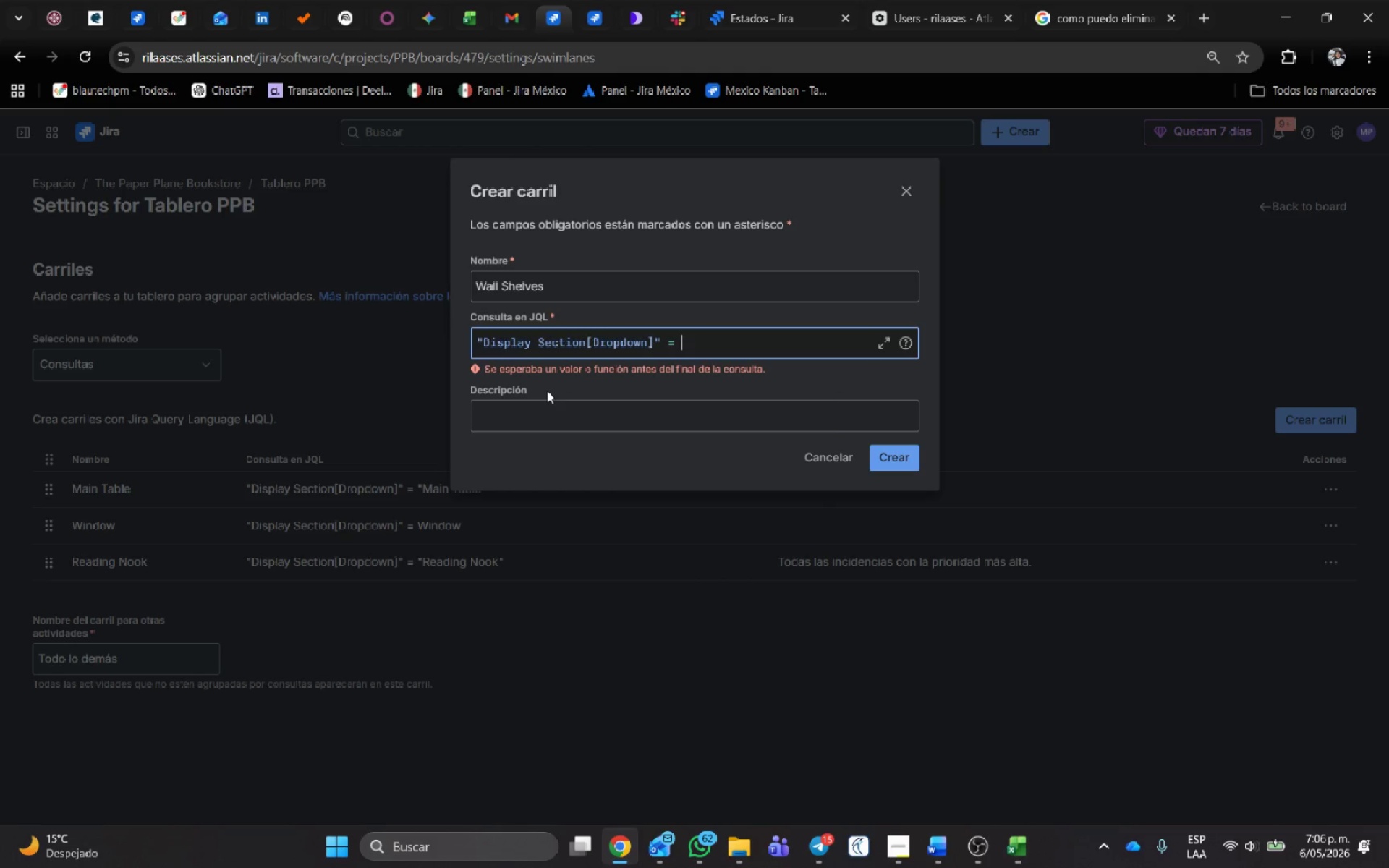 
key(Space)
 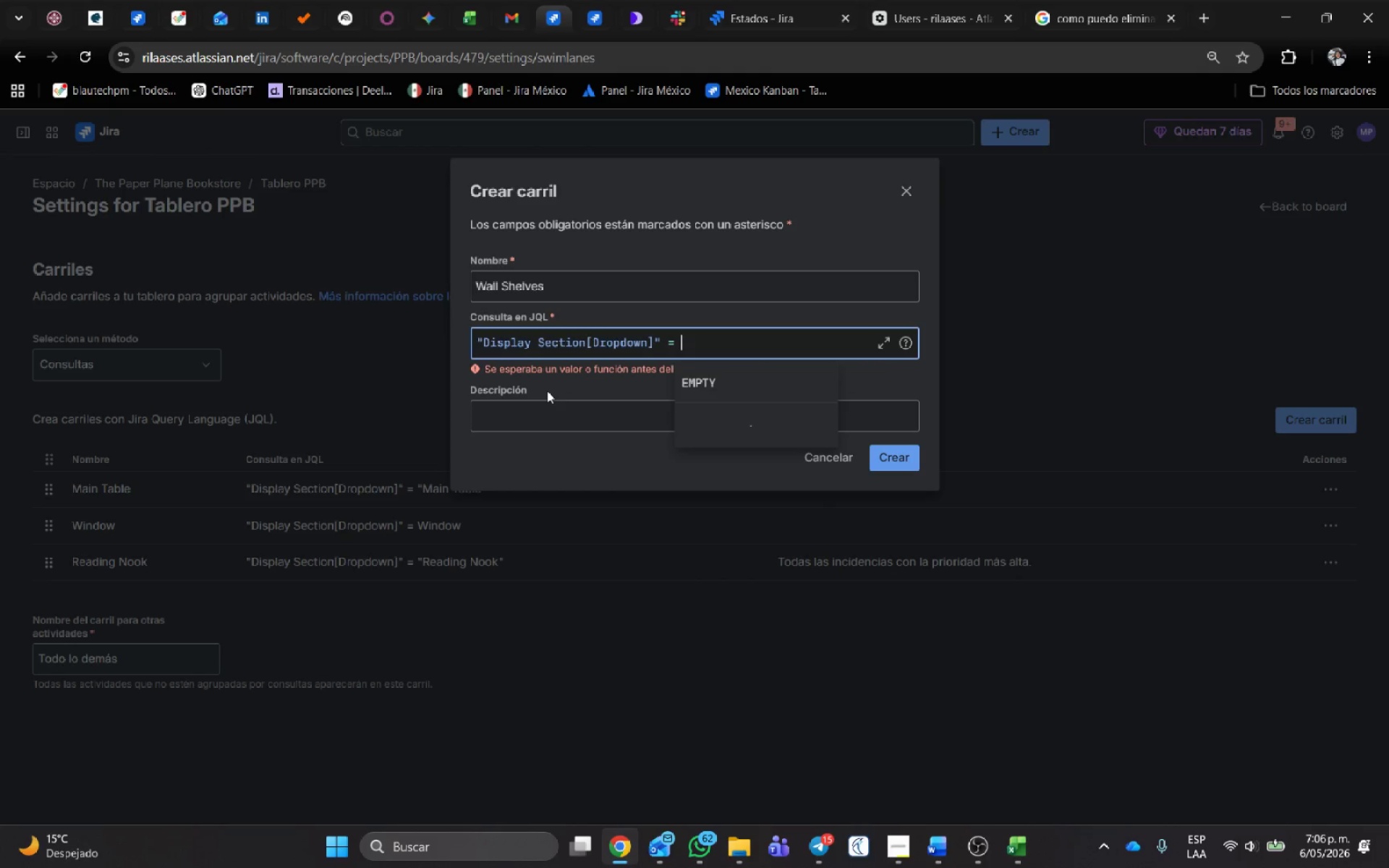 
key(Control+V)
 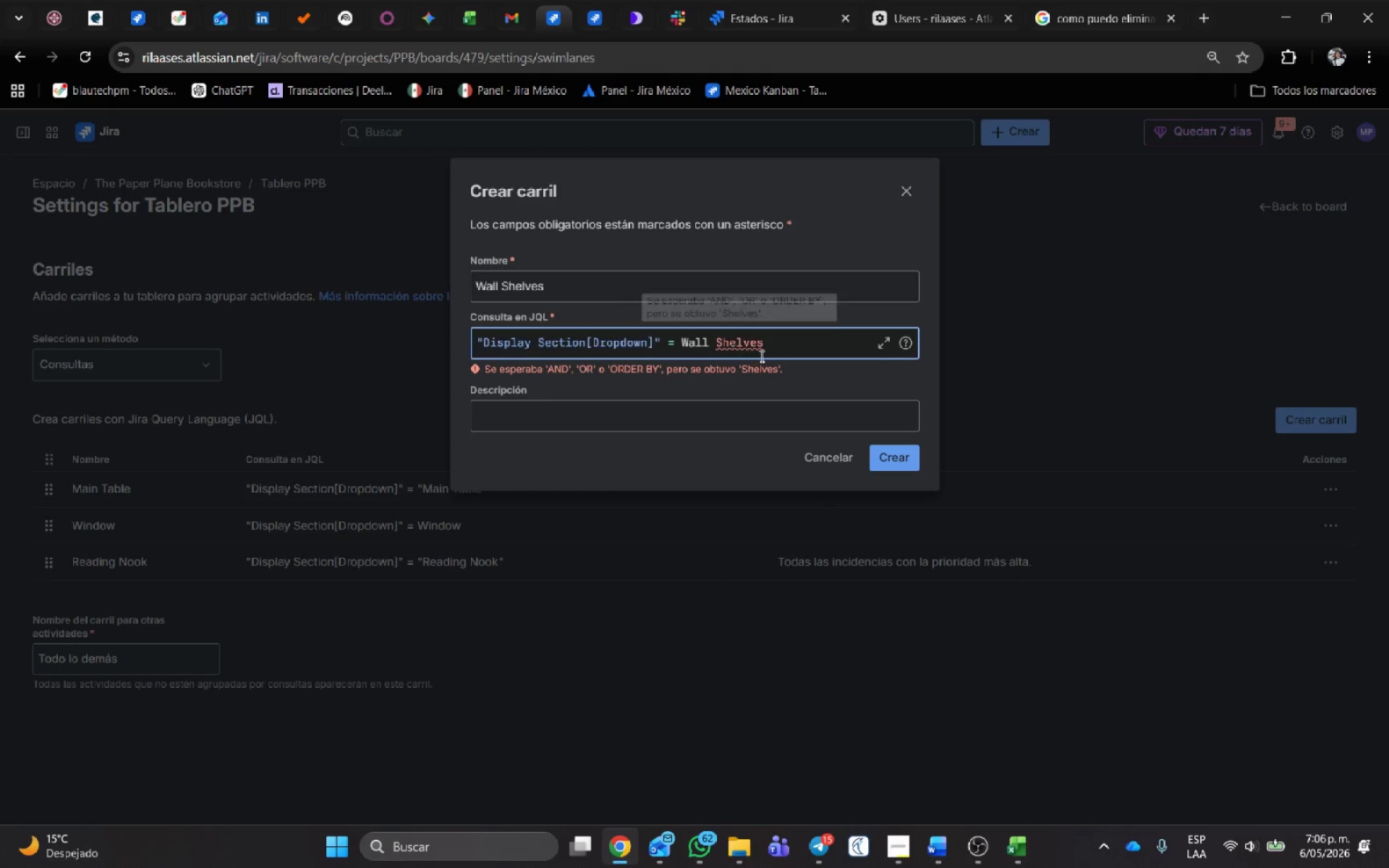 
left_click_drag(start_coordinate=[773, 347], to_coordinate=[711, 346])
 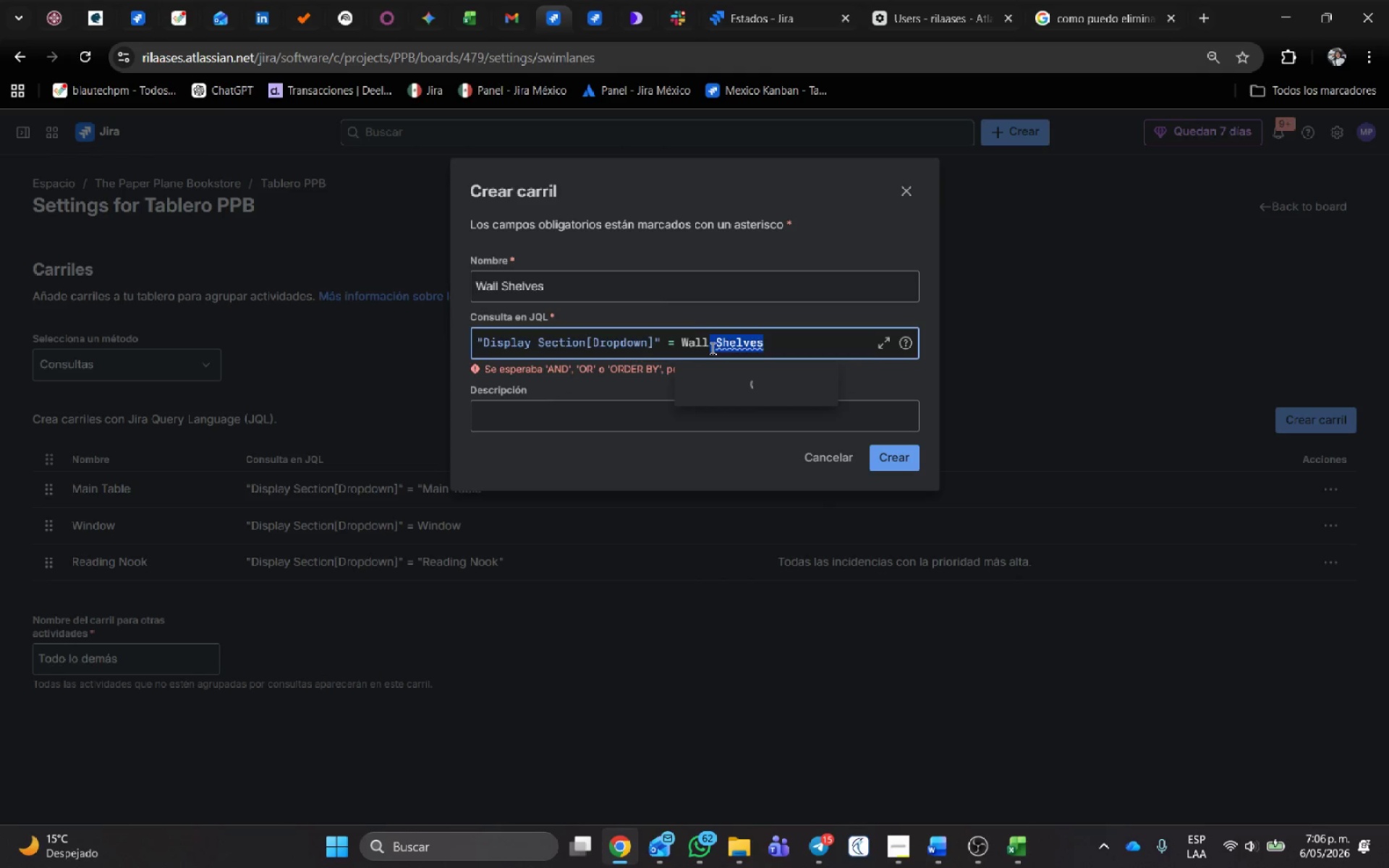 
key(Backspace)
 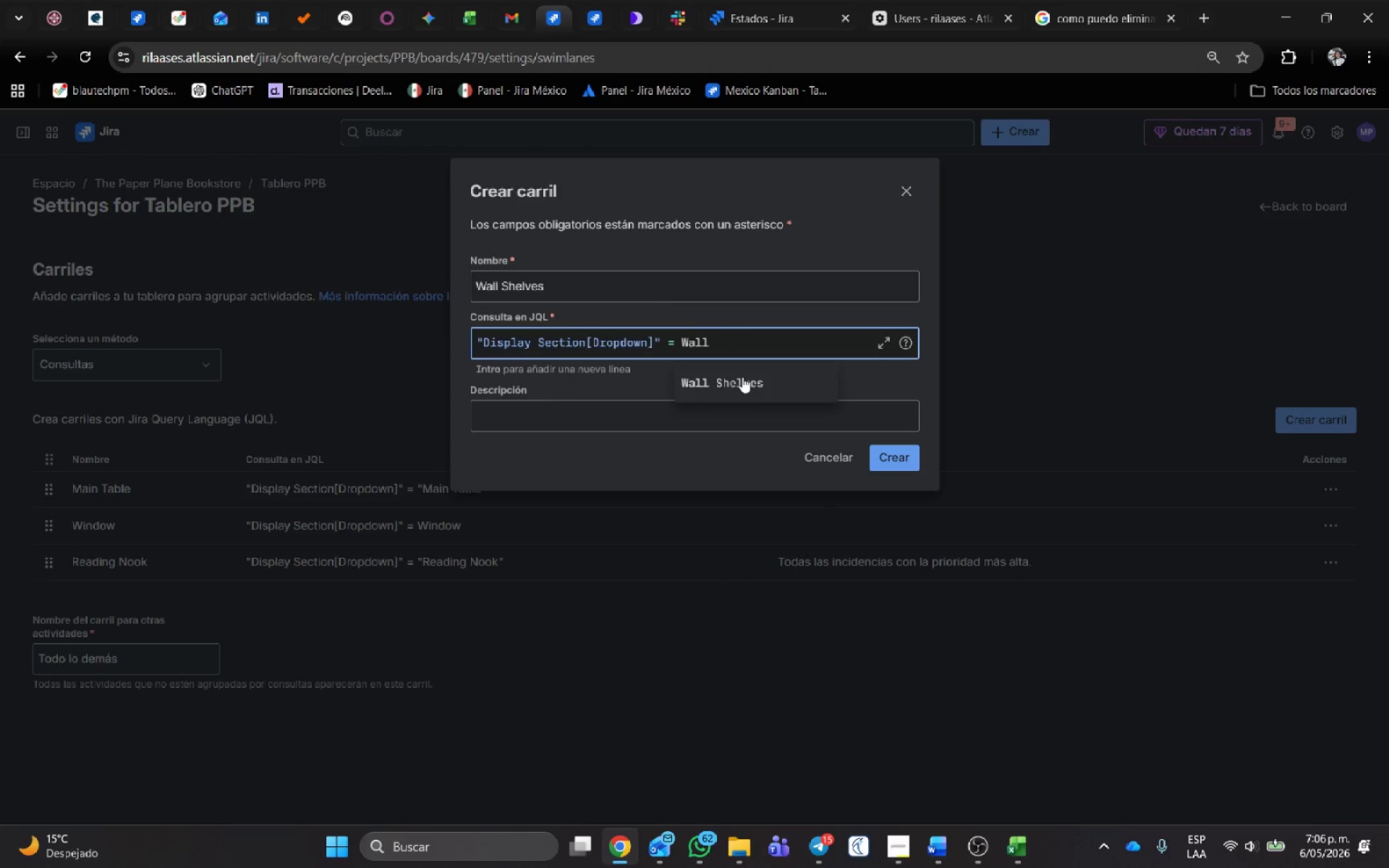 
left_click([744, 382])
 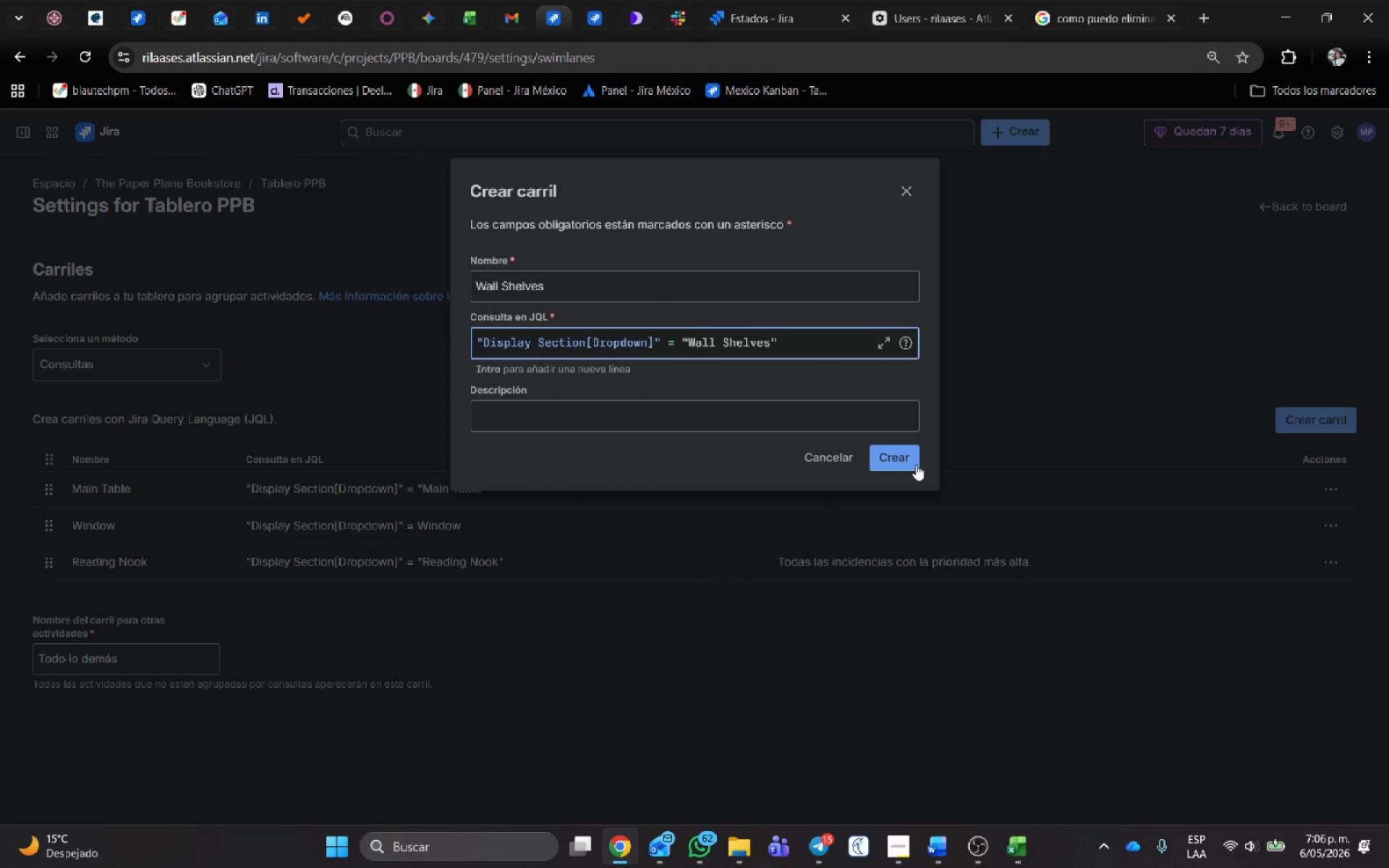 
left_click([906, 457])
 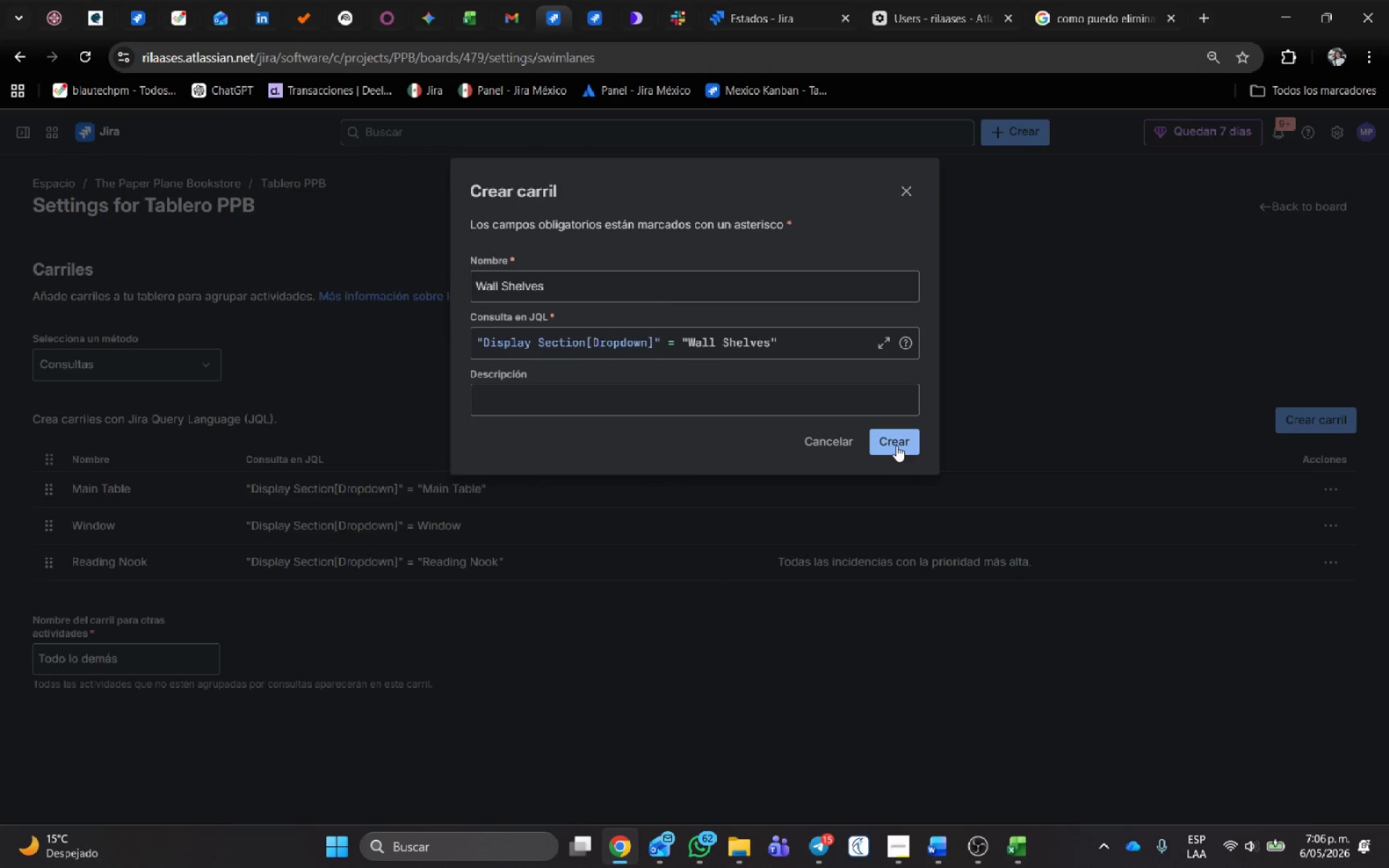 
left_click([897, 443])
 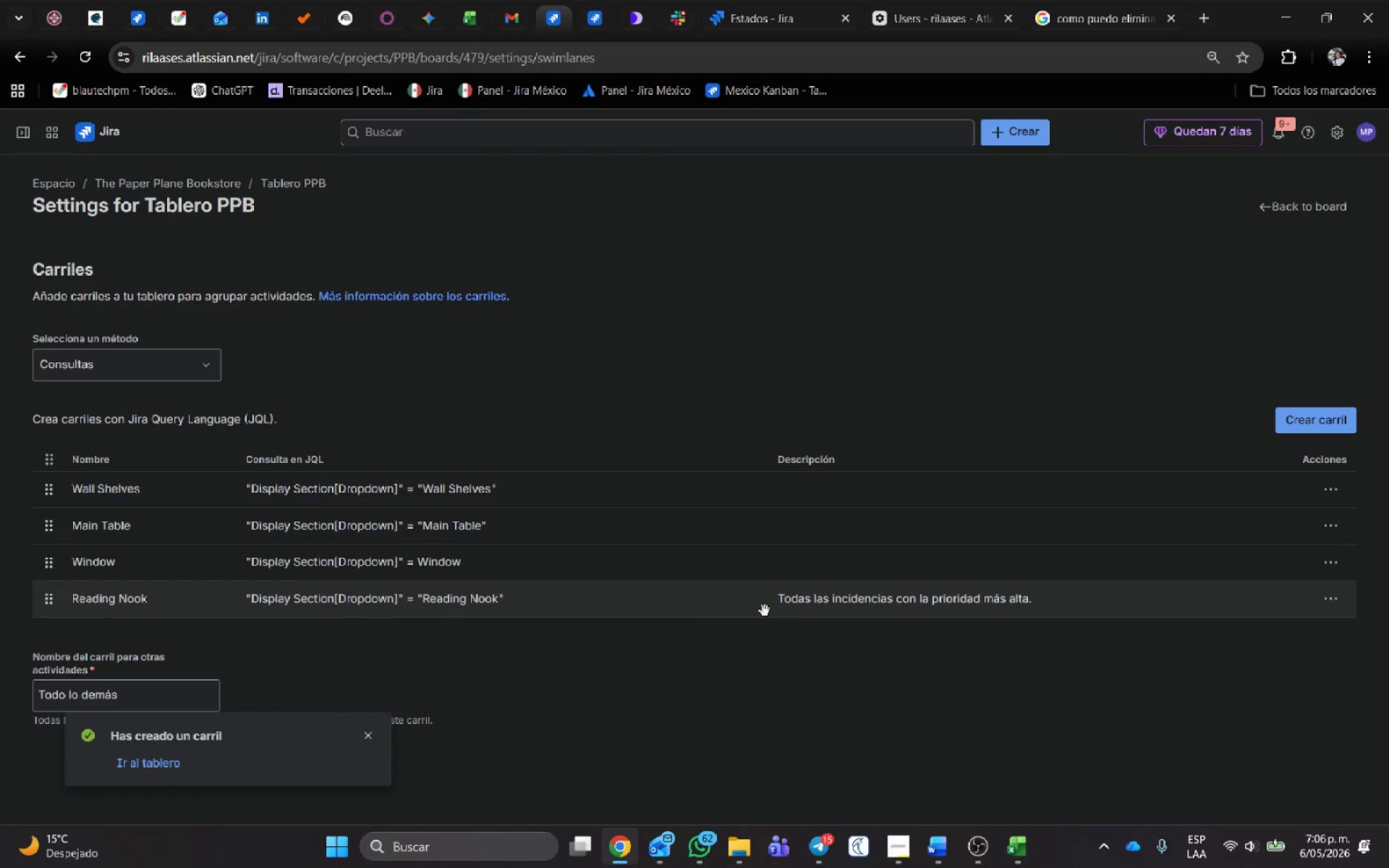 
key(Alt+AltLeft)
 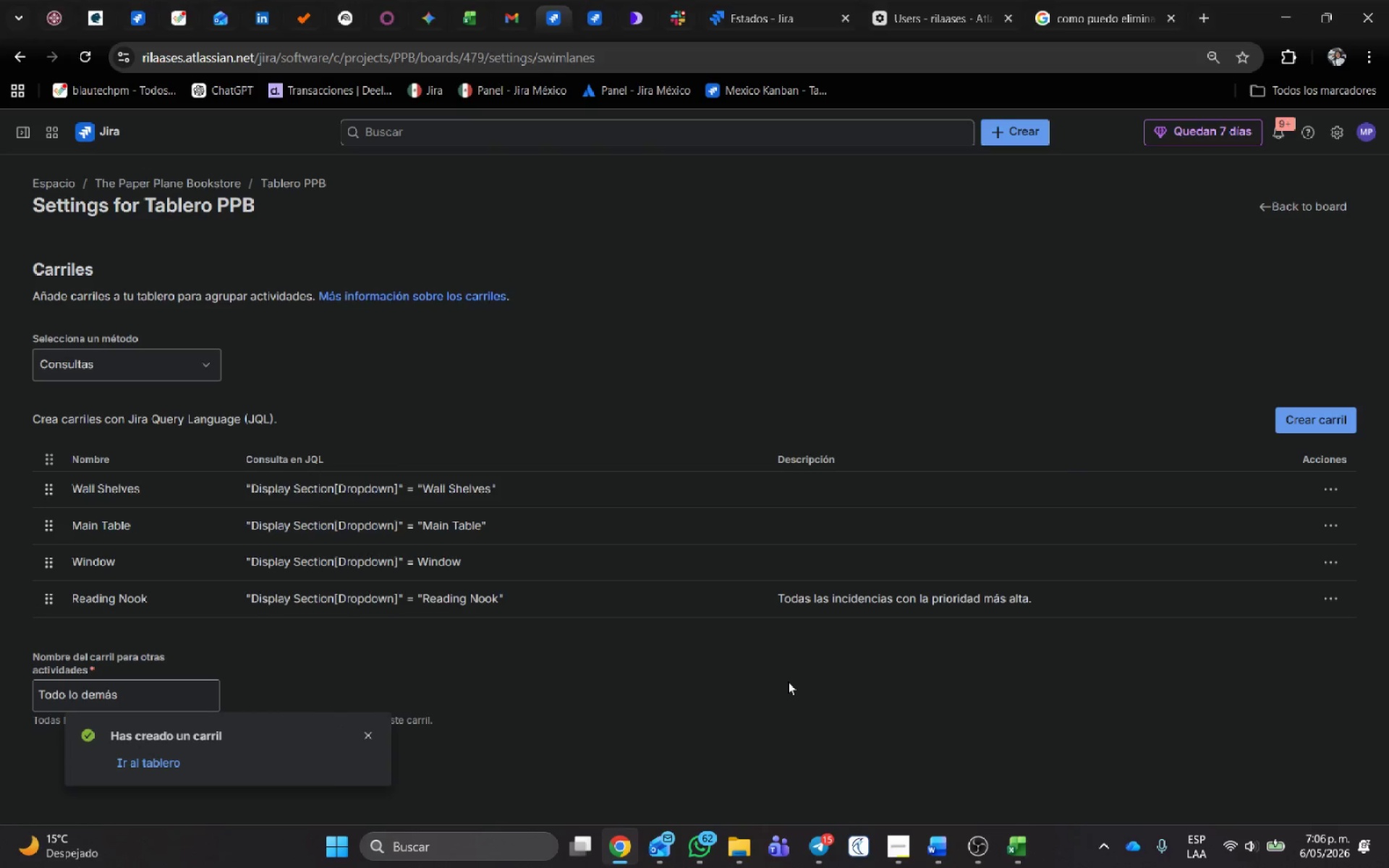 
key(Alt+Tab)
 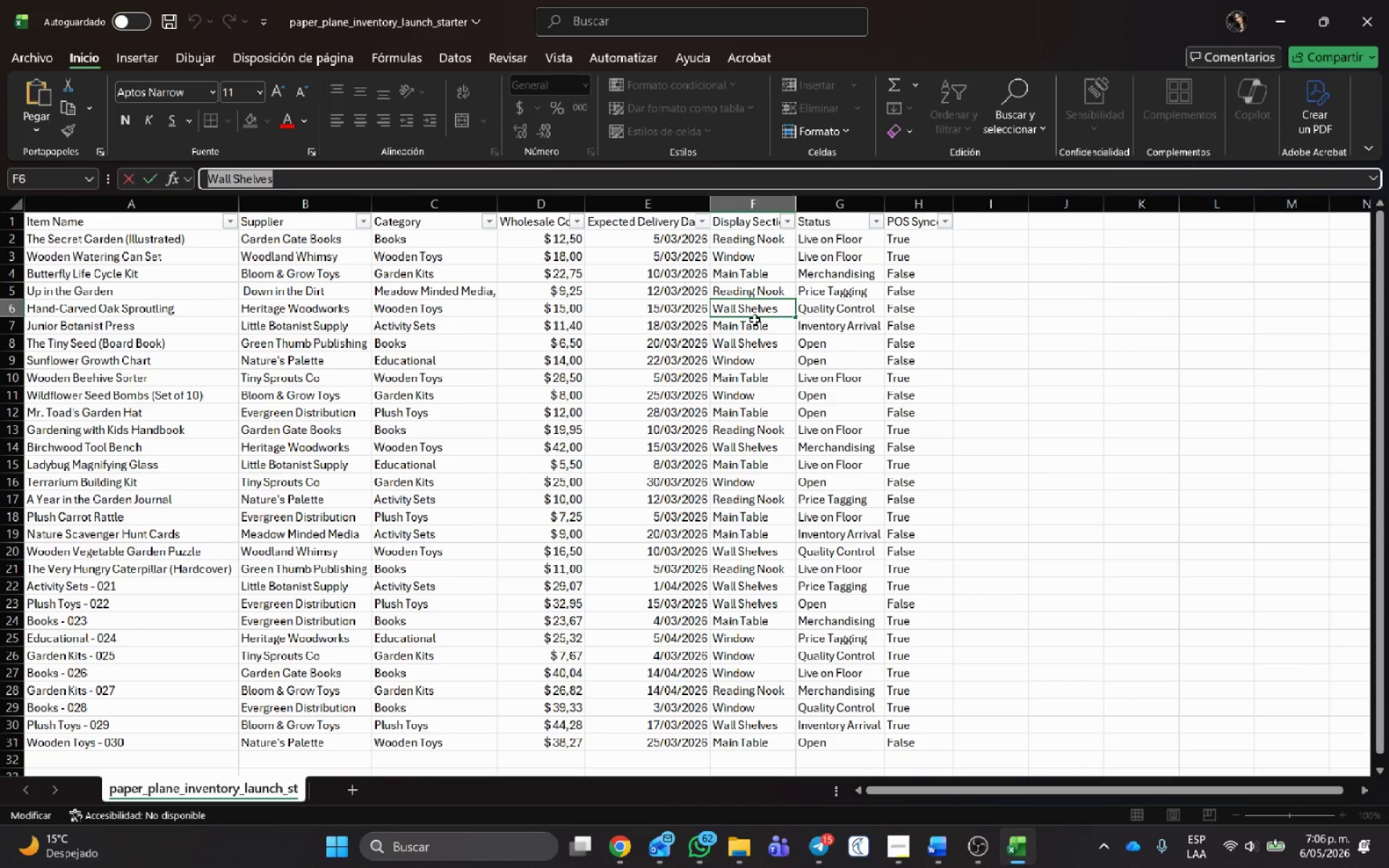 
key(Alt+AltLeft)
 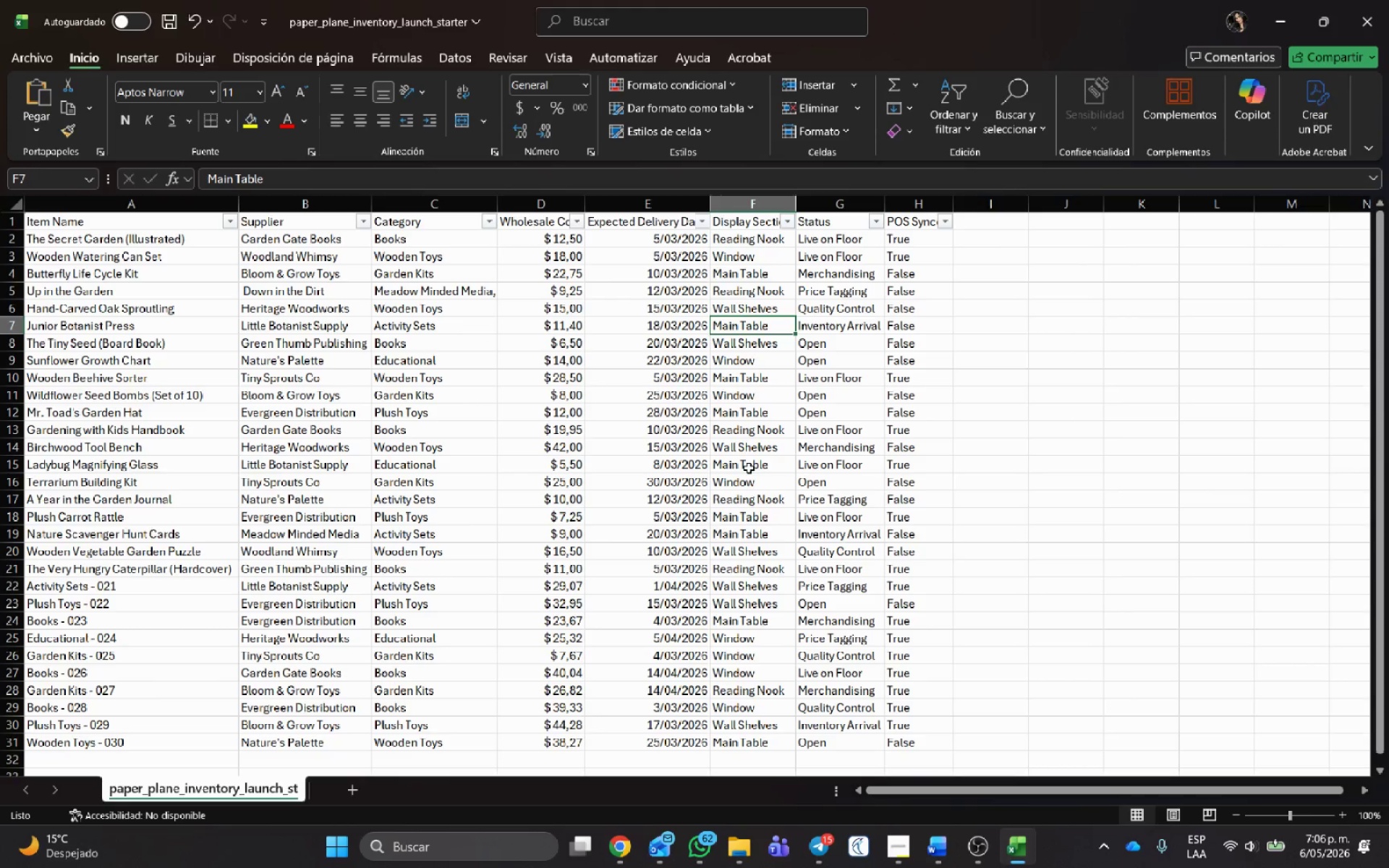 
key(Alt+Tab)
 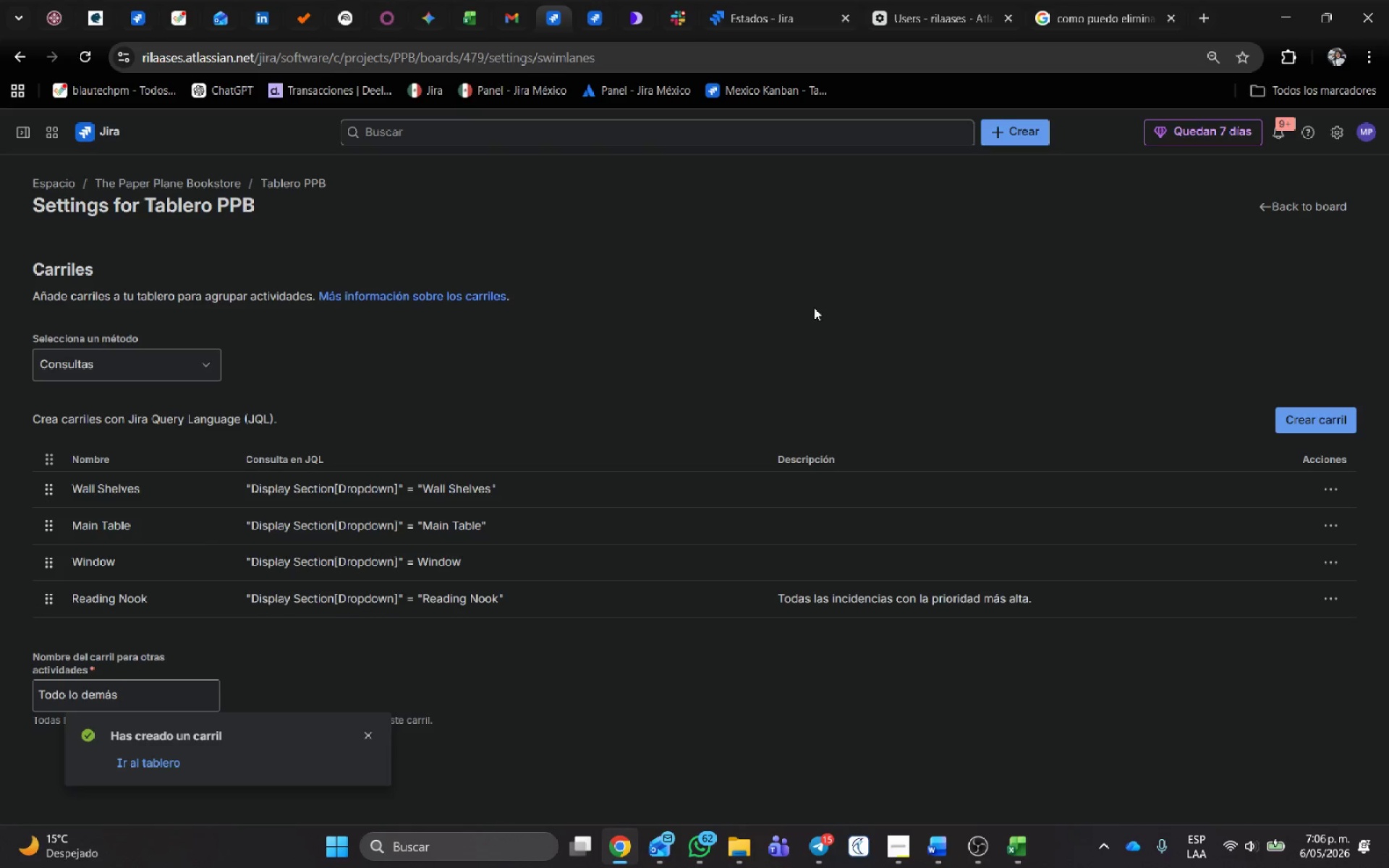 
left_click([815, 307])
 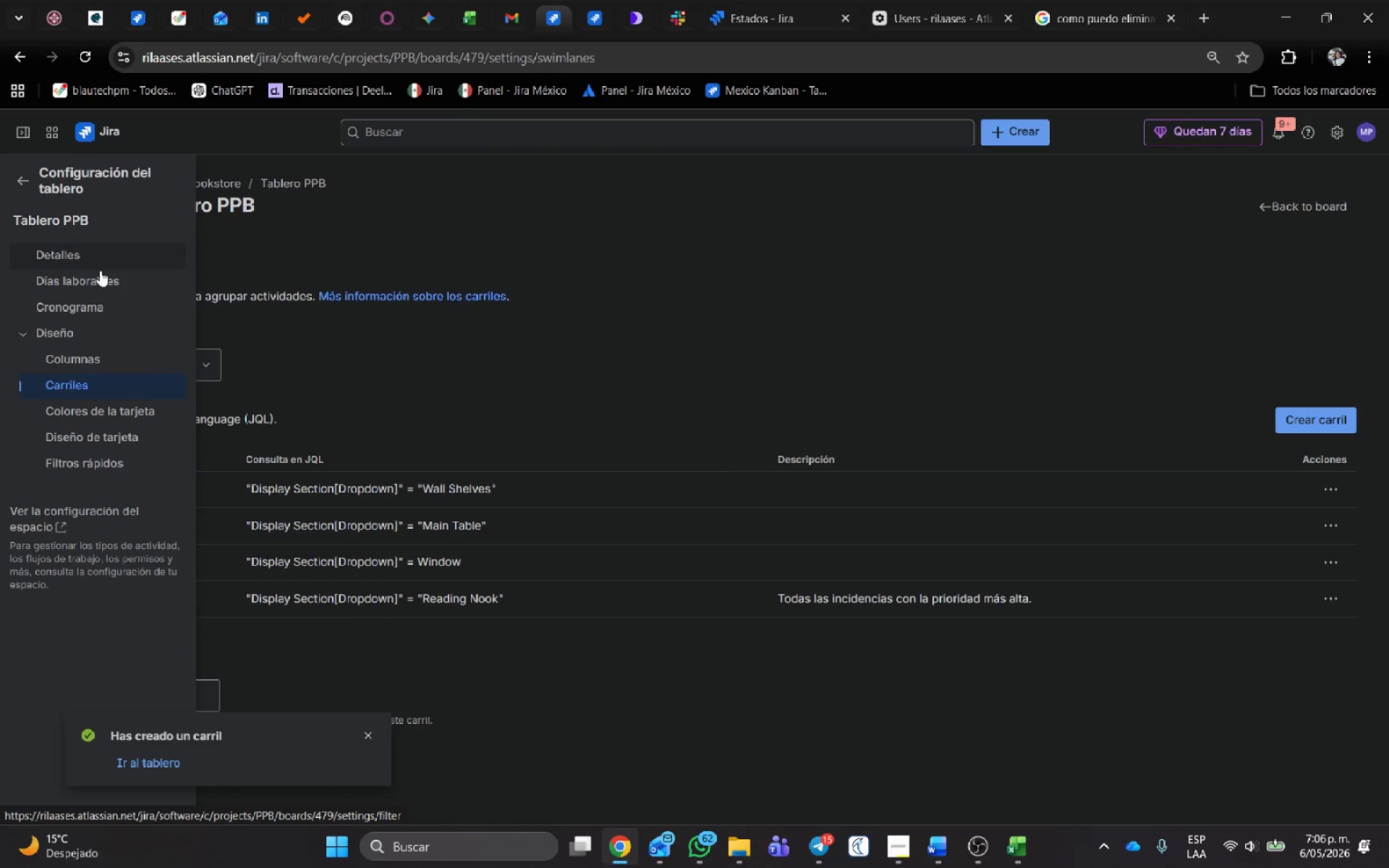 
wait(5.22)
 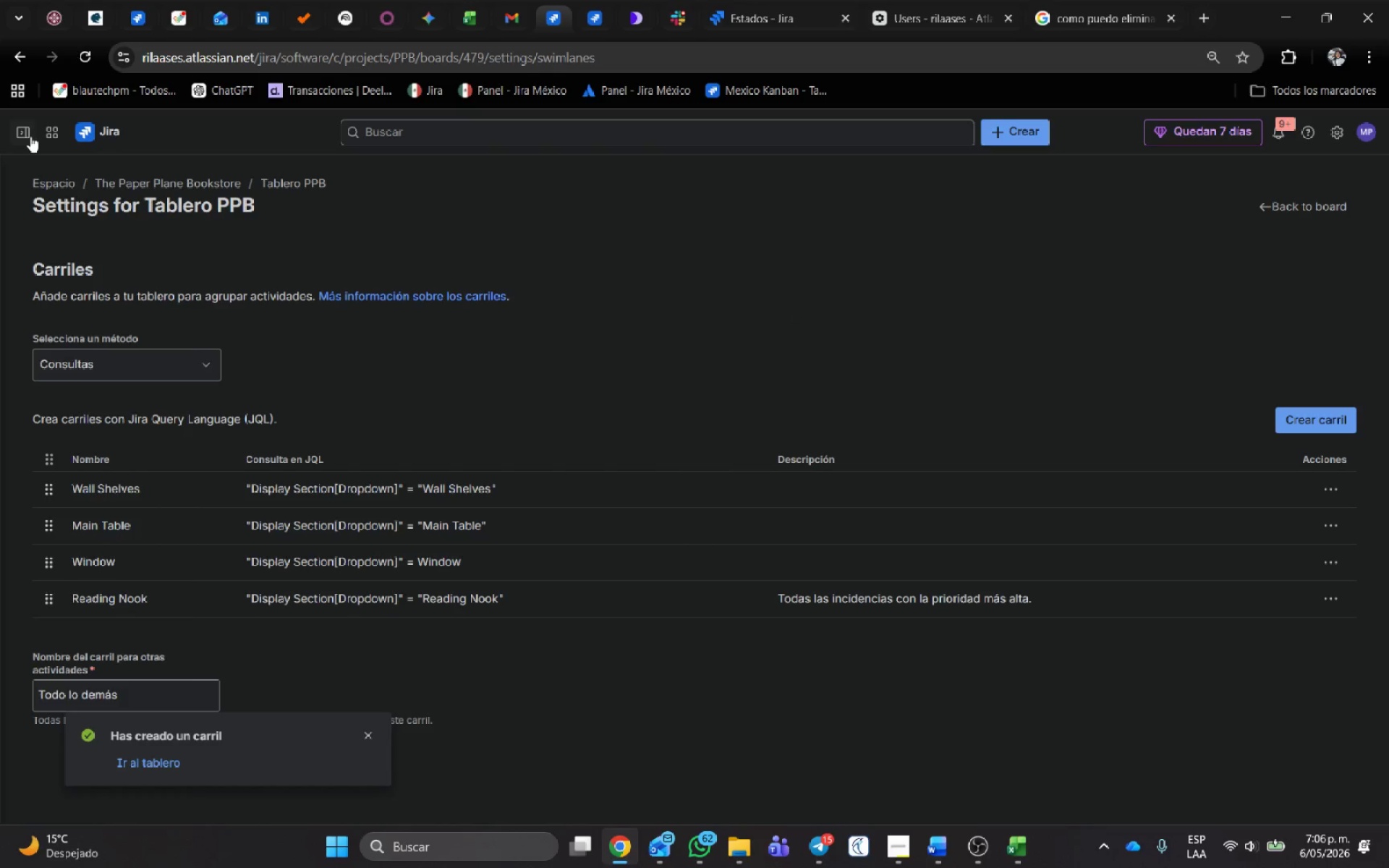 
left_click([22, 183])
 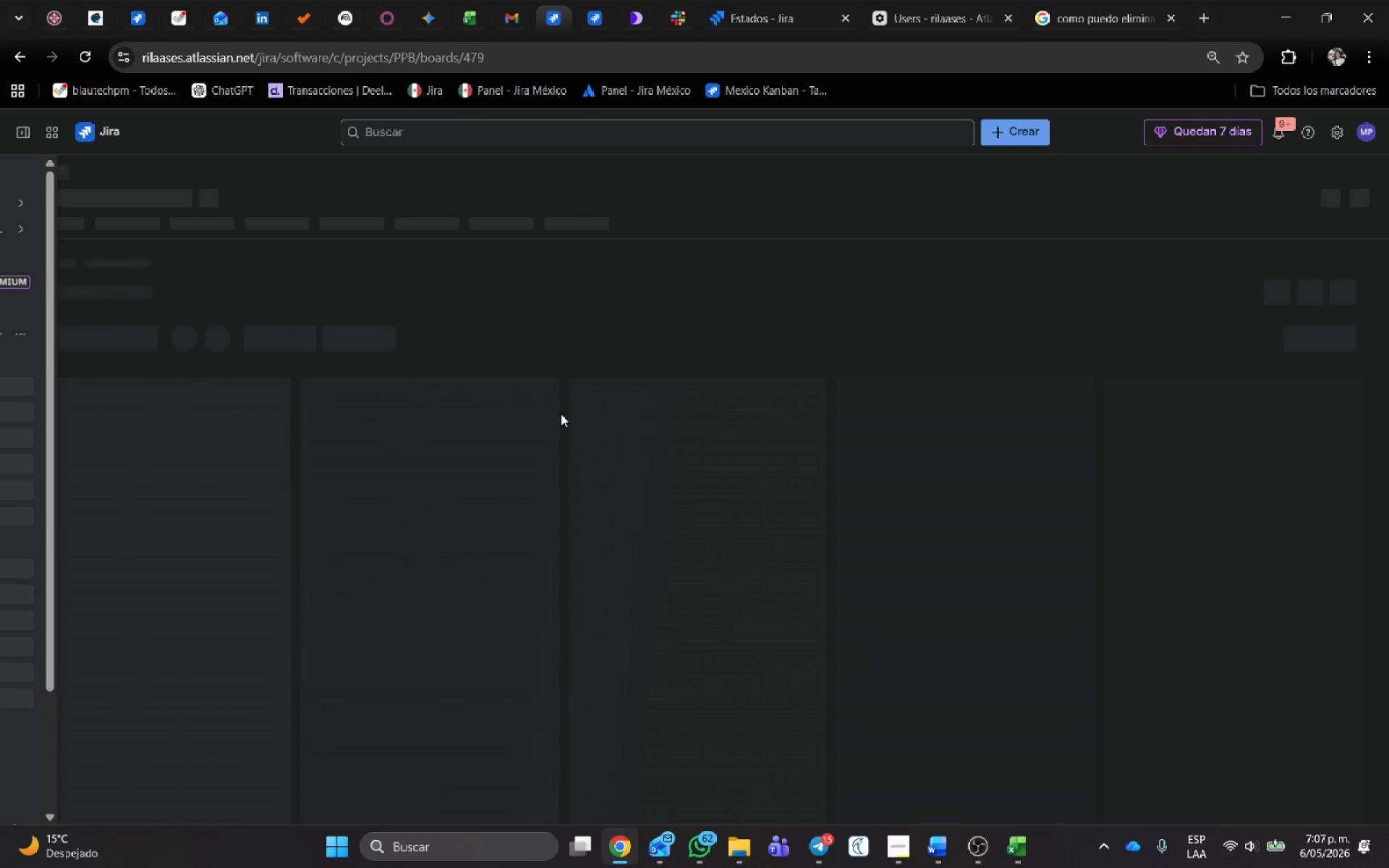 
left_click([519, 307])
 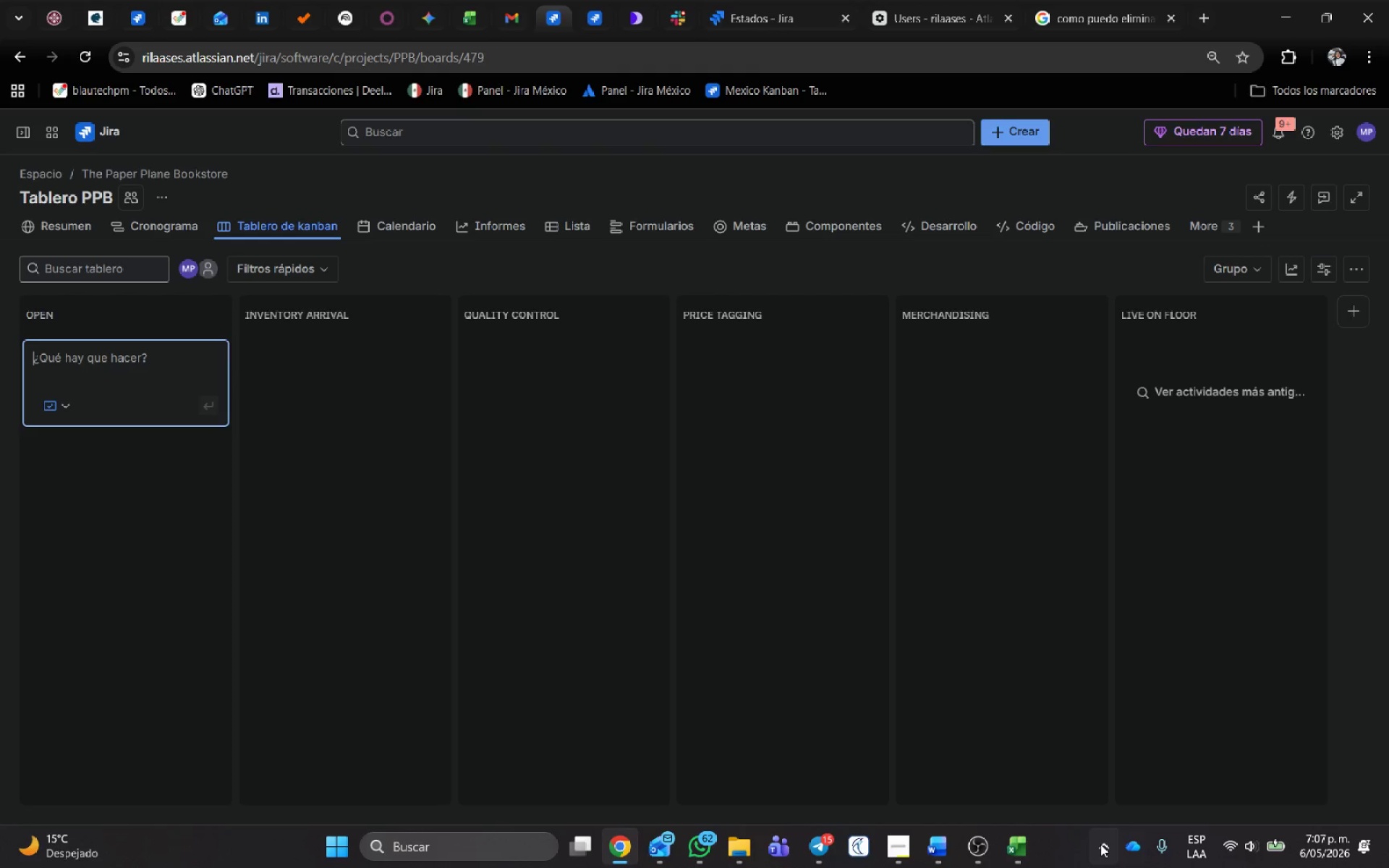 
left_click([1021, 849])
 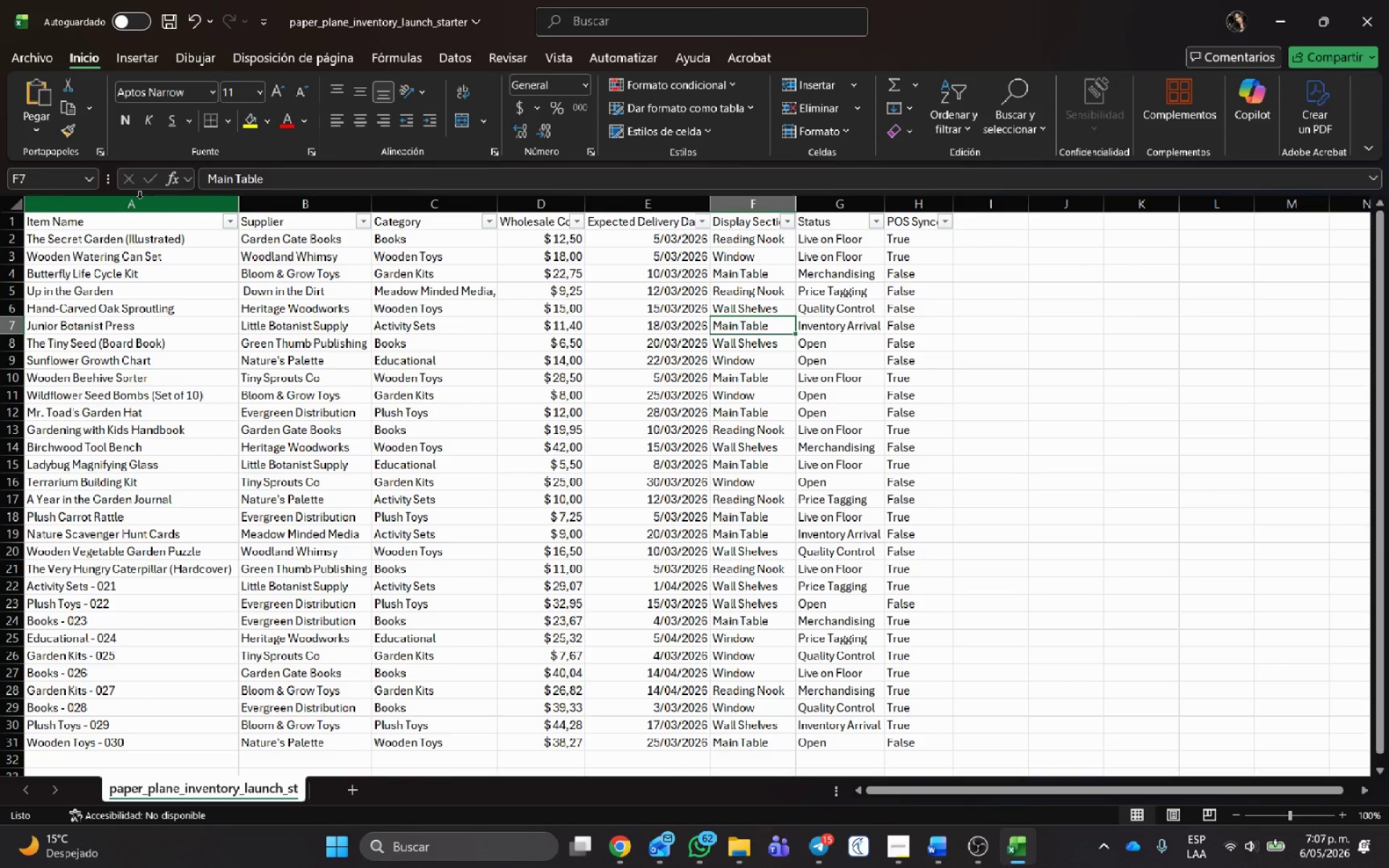 
right_click([143, 207])
 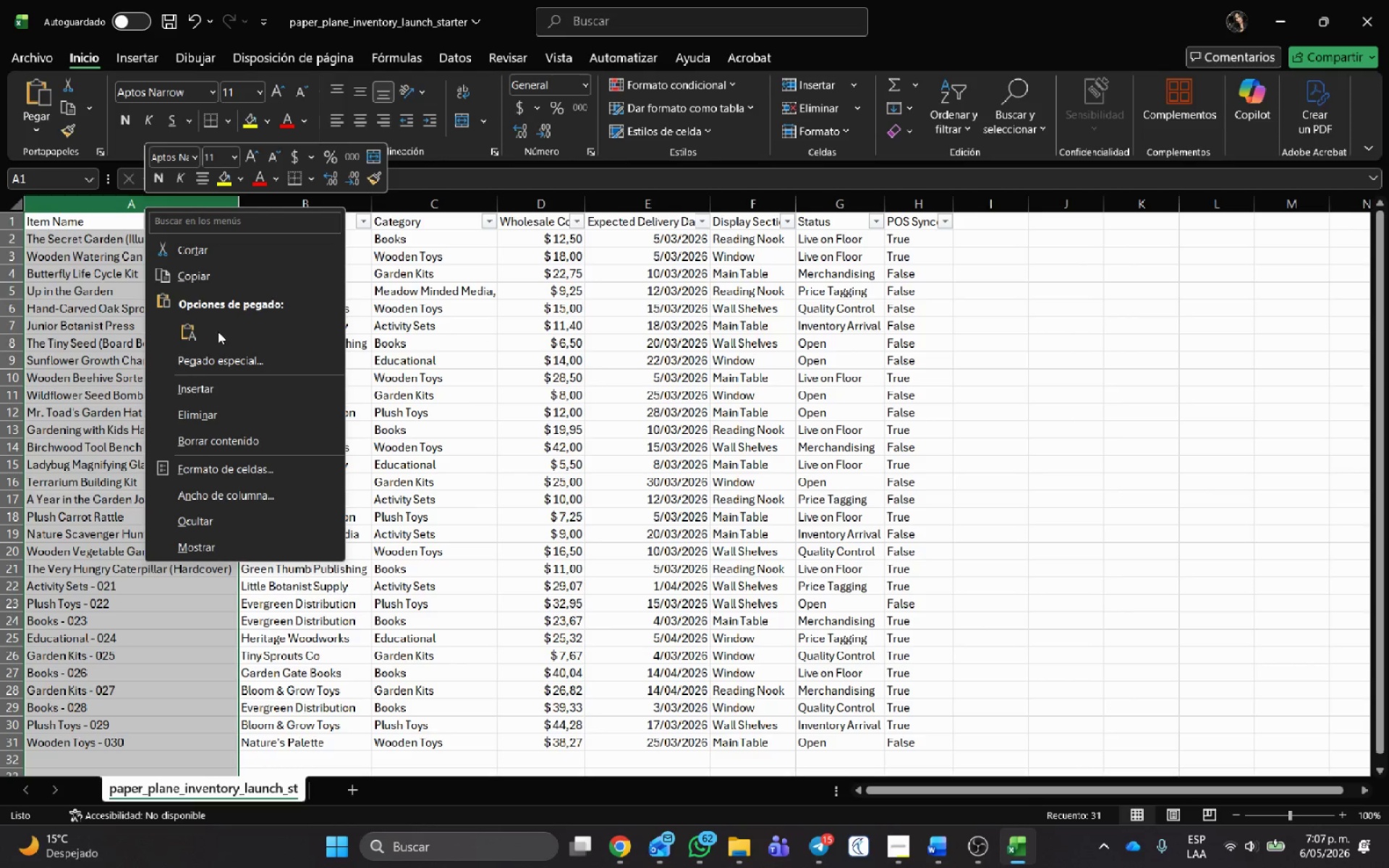 
left_click([230, 383])
 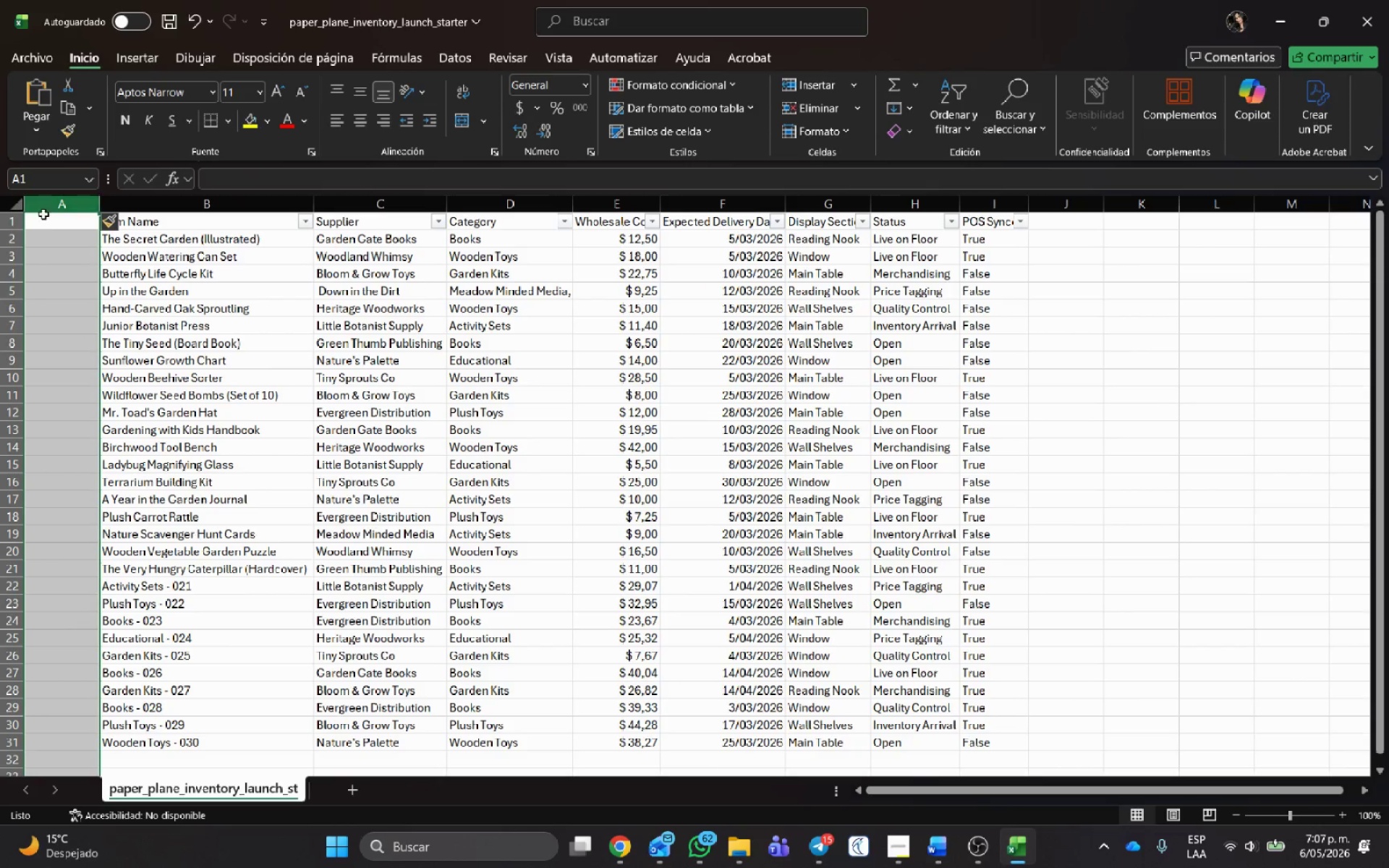 
left_click([53, 222])
 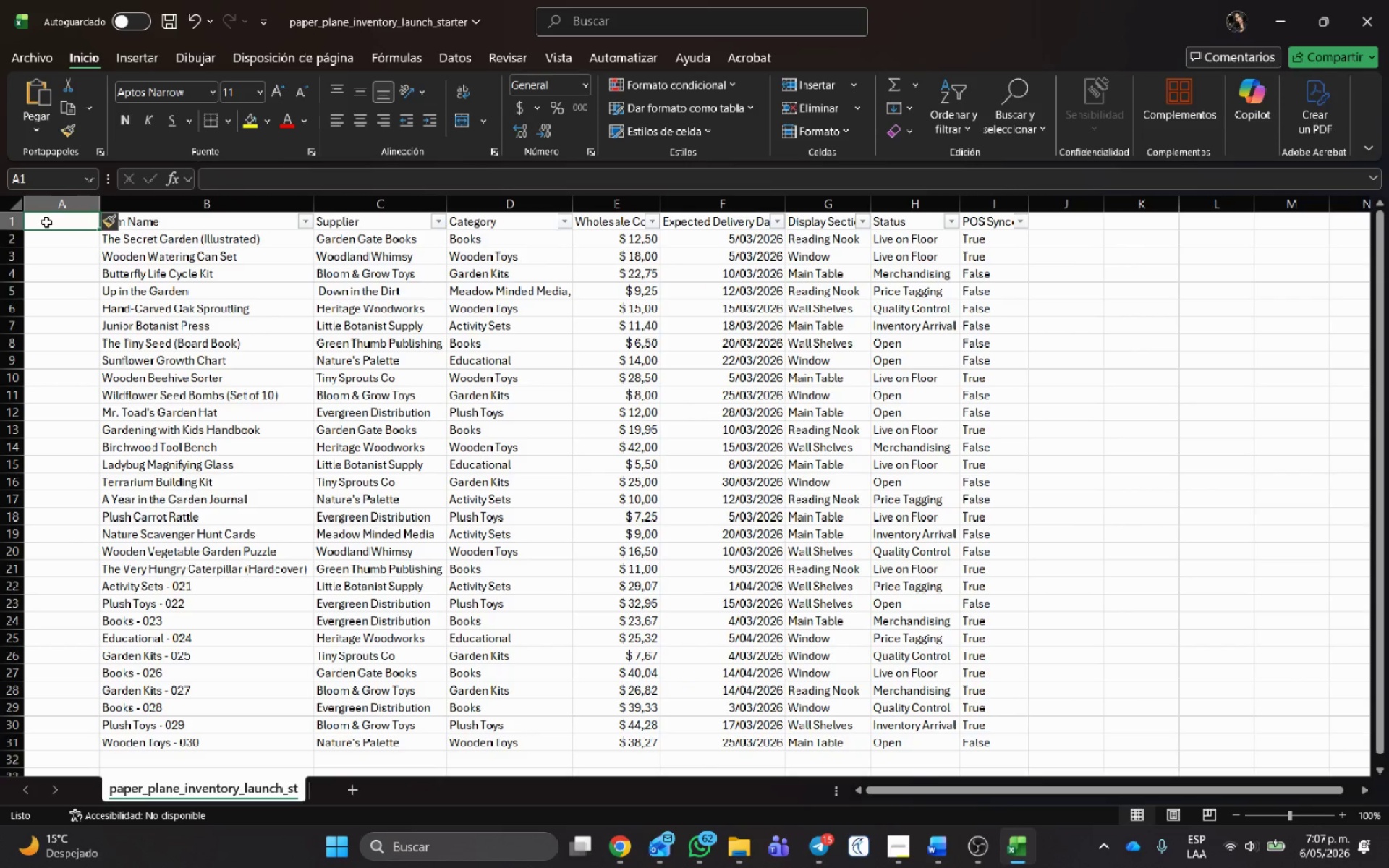 
type(tYPE)
key(Backspace)
key(Backspace)
key(Backspace)
key(Backspace)
type(Type)
 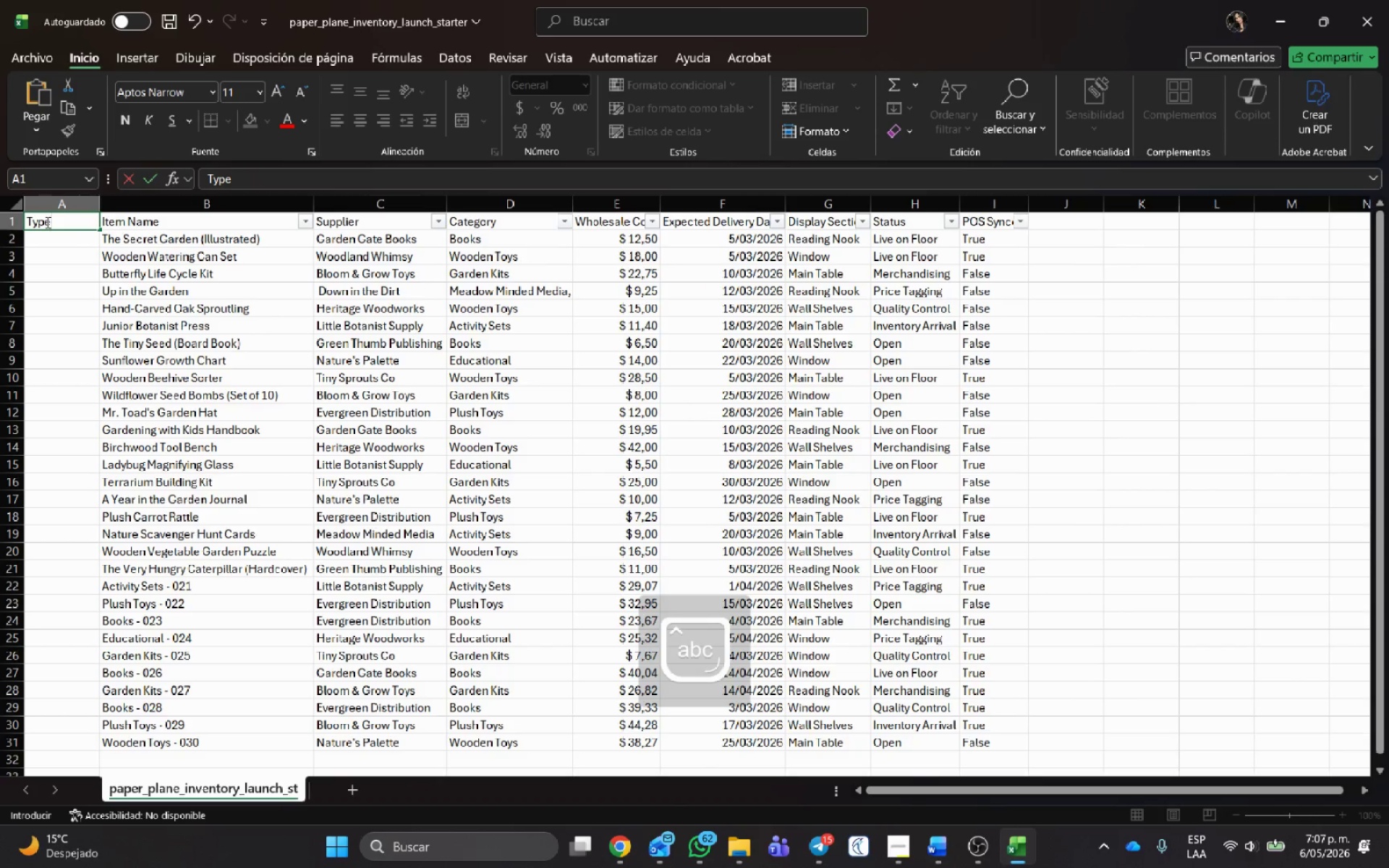 
key(Enter)
 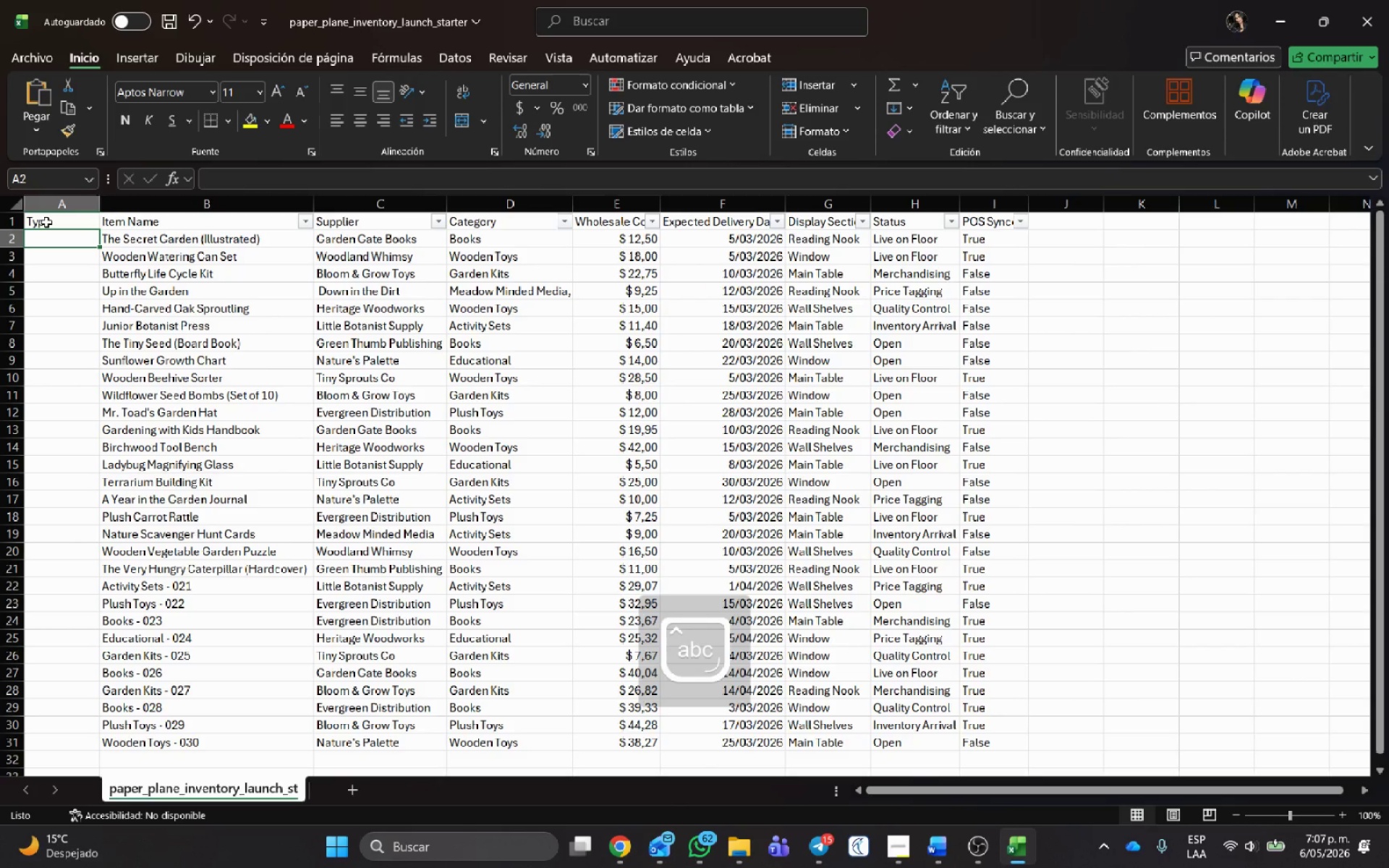 
type(Historia)
 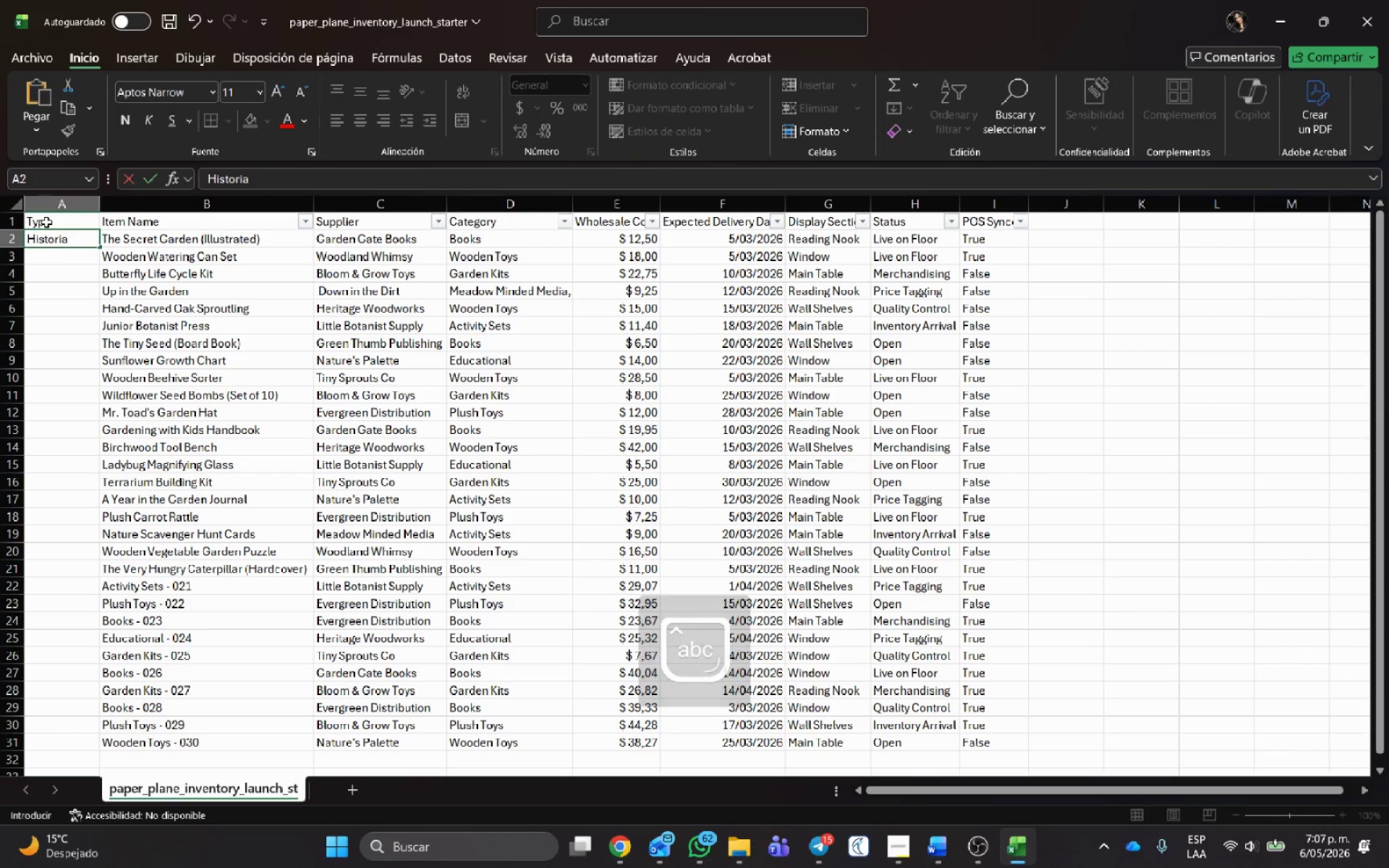 
key(Enter)
 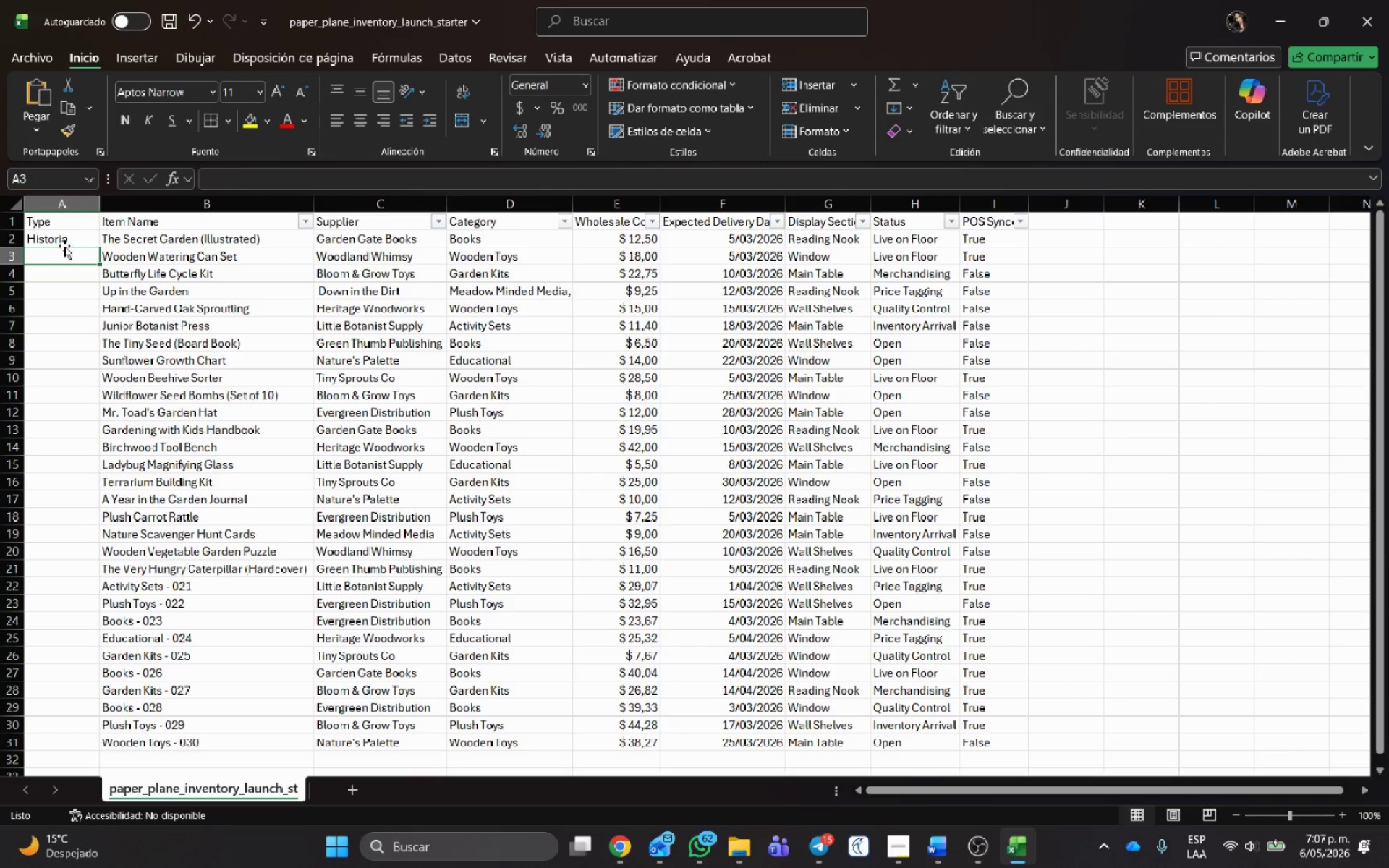 
left_click([66, 239])
 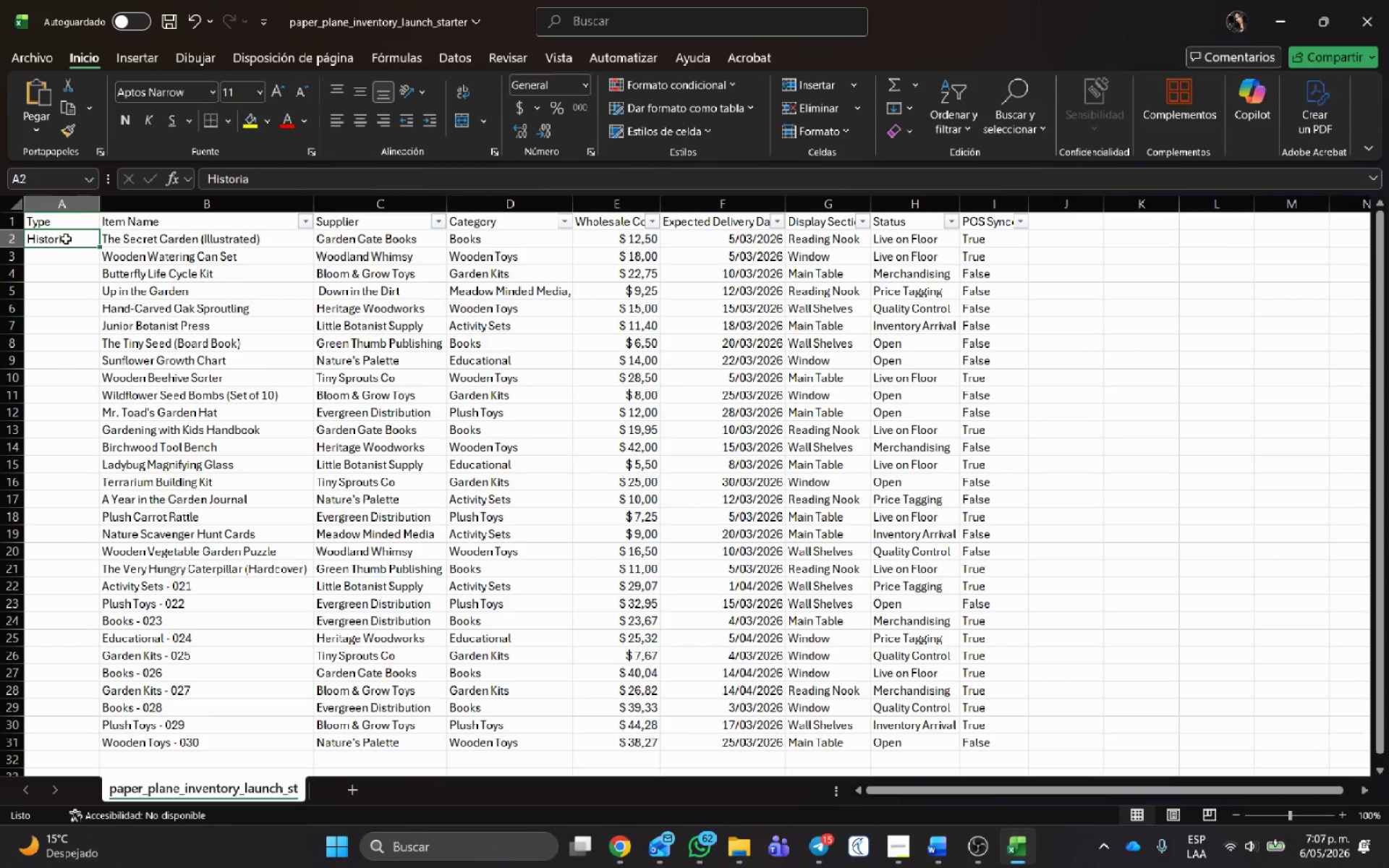 
key(Control+C)
 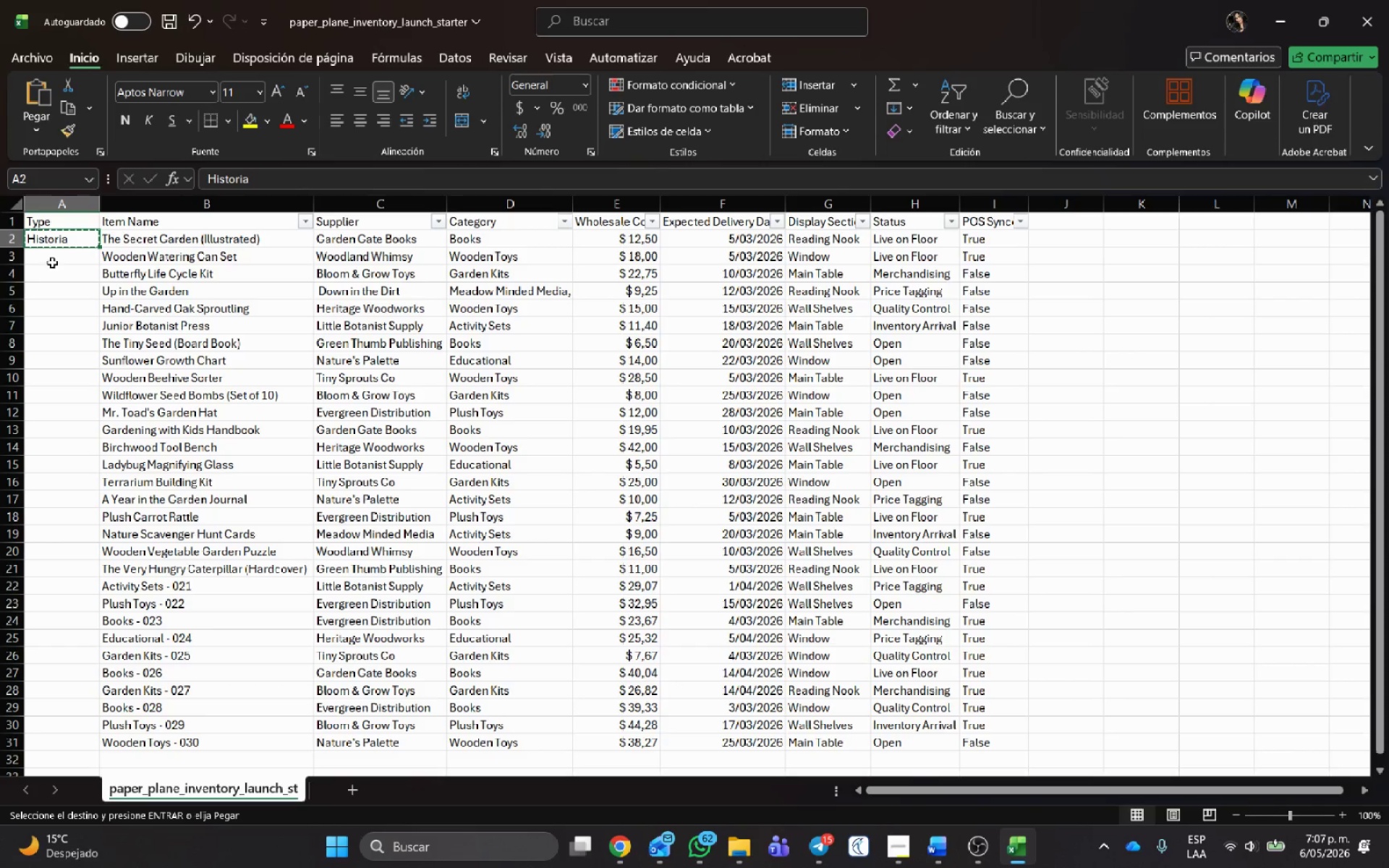 
left_click([54, 257])
 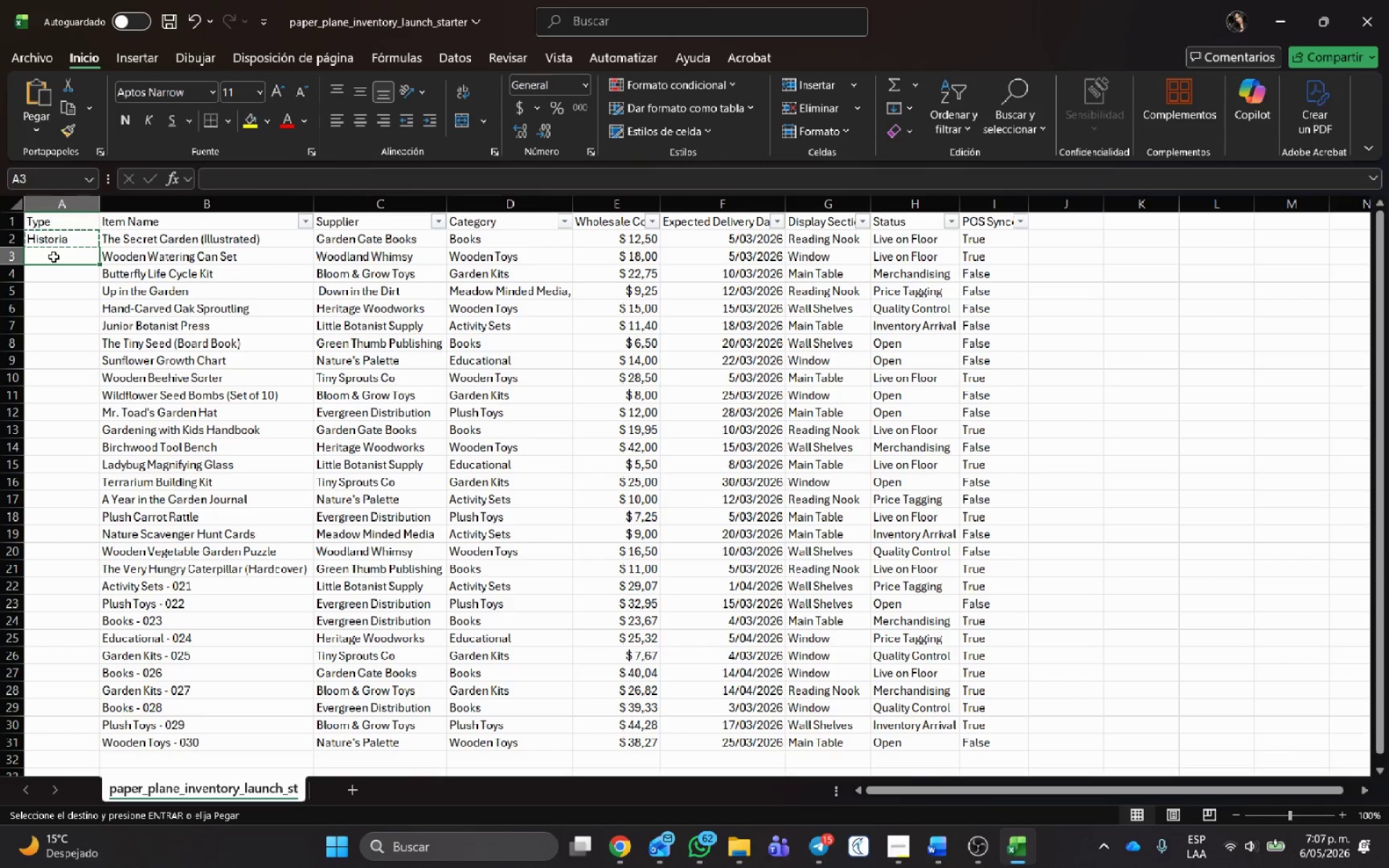 
hold_key(key=ArrowDown, duration=1.3)
 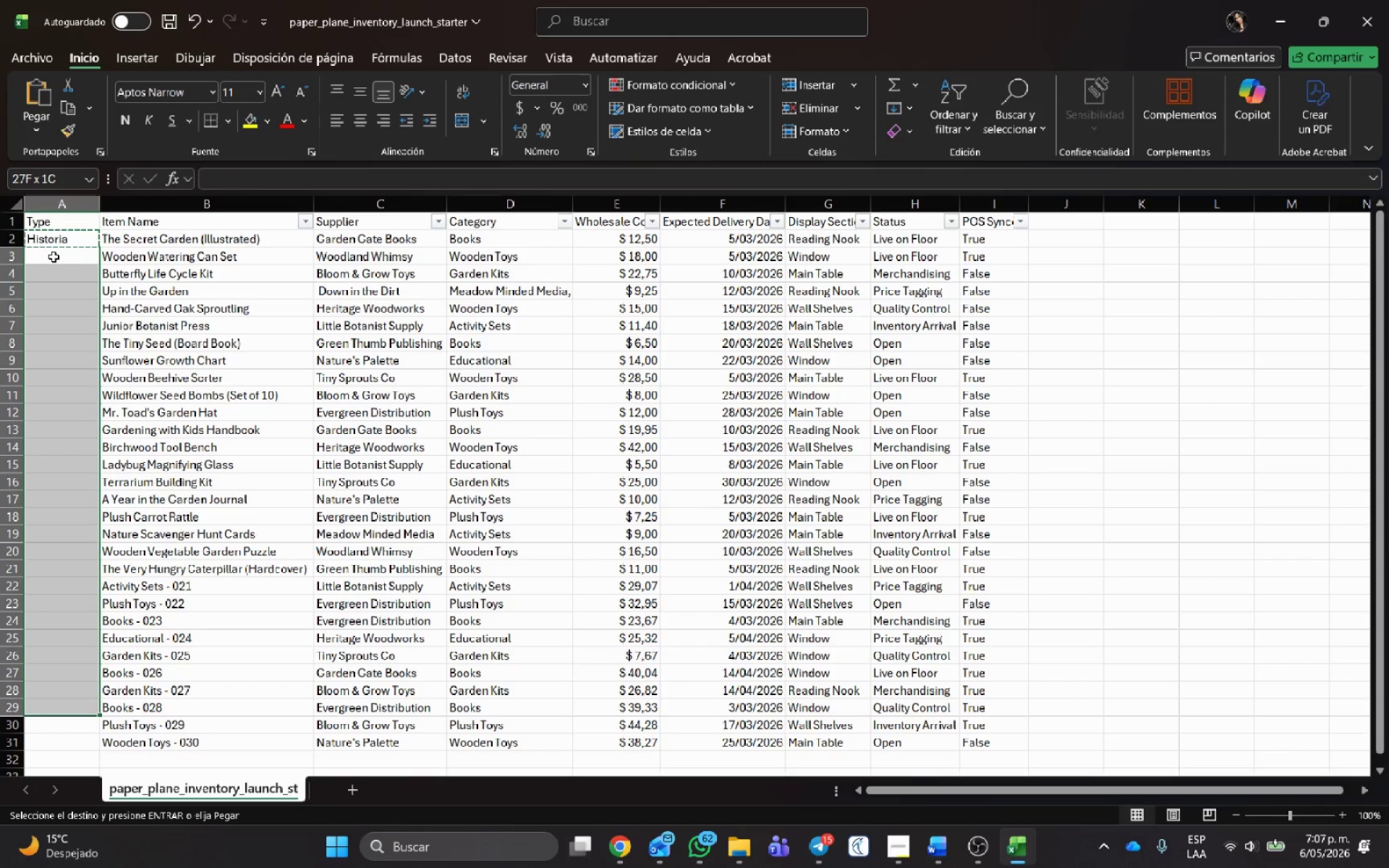 
key(Shift+ArrowDown)
 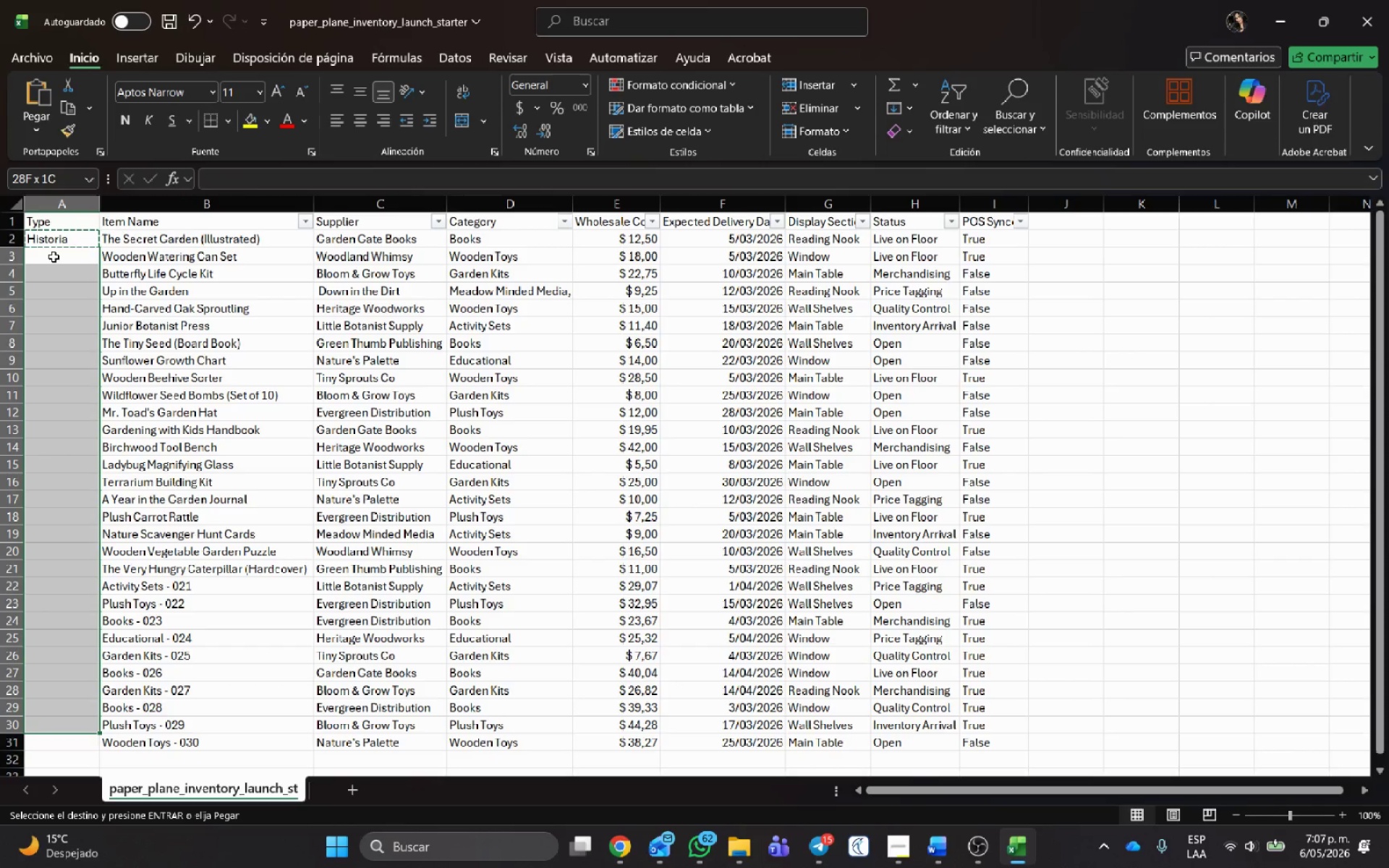 
key(Shift+ArrowDown)
 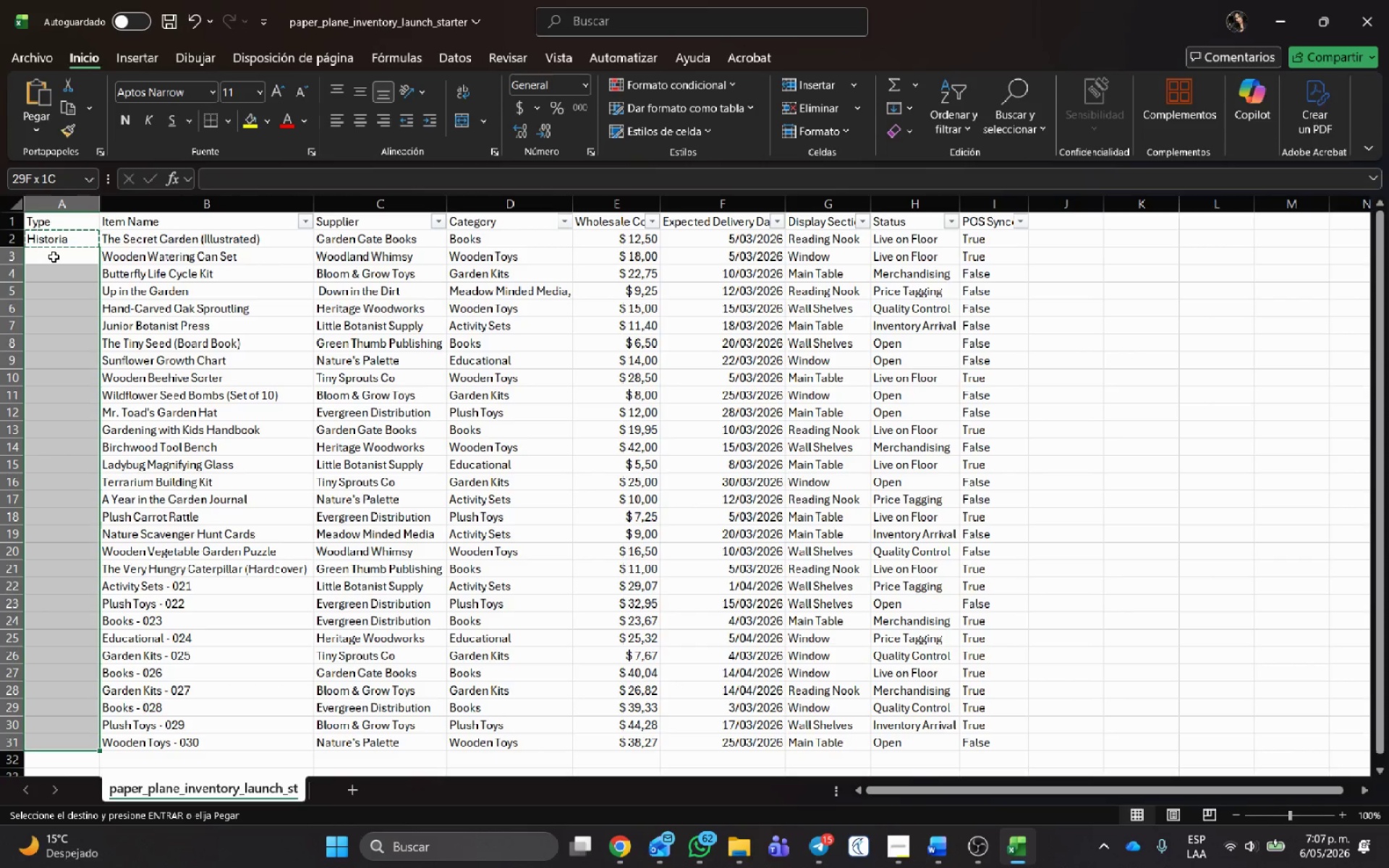 
key(Control+V)
 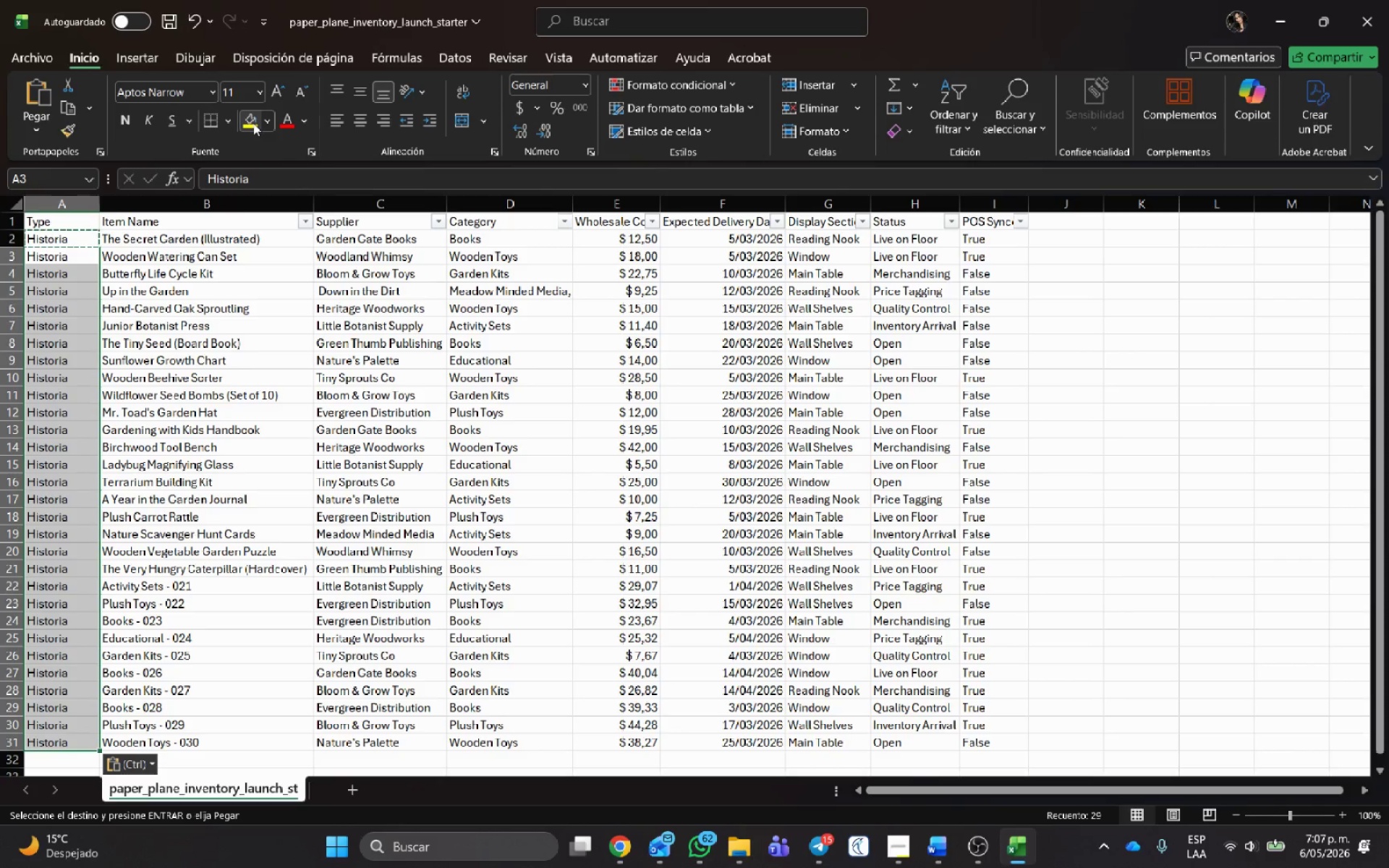 
left_click([148, 338])
 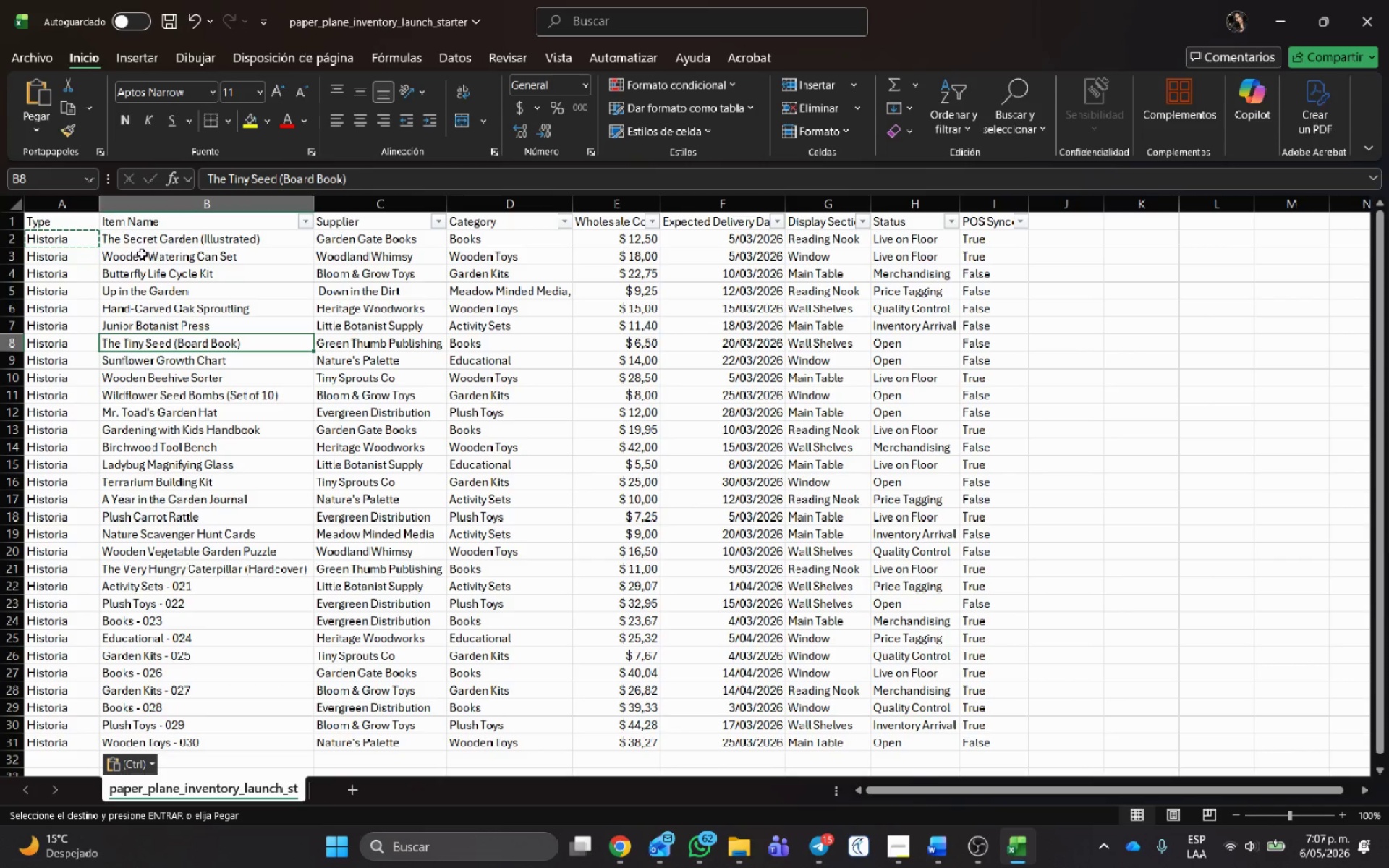 
key(Escape)
 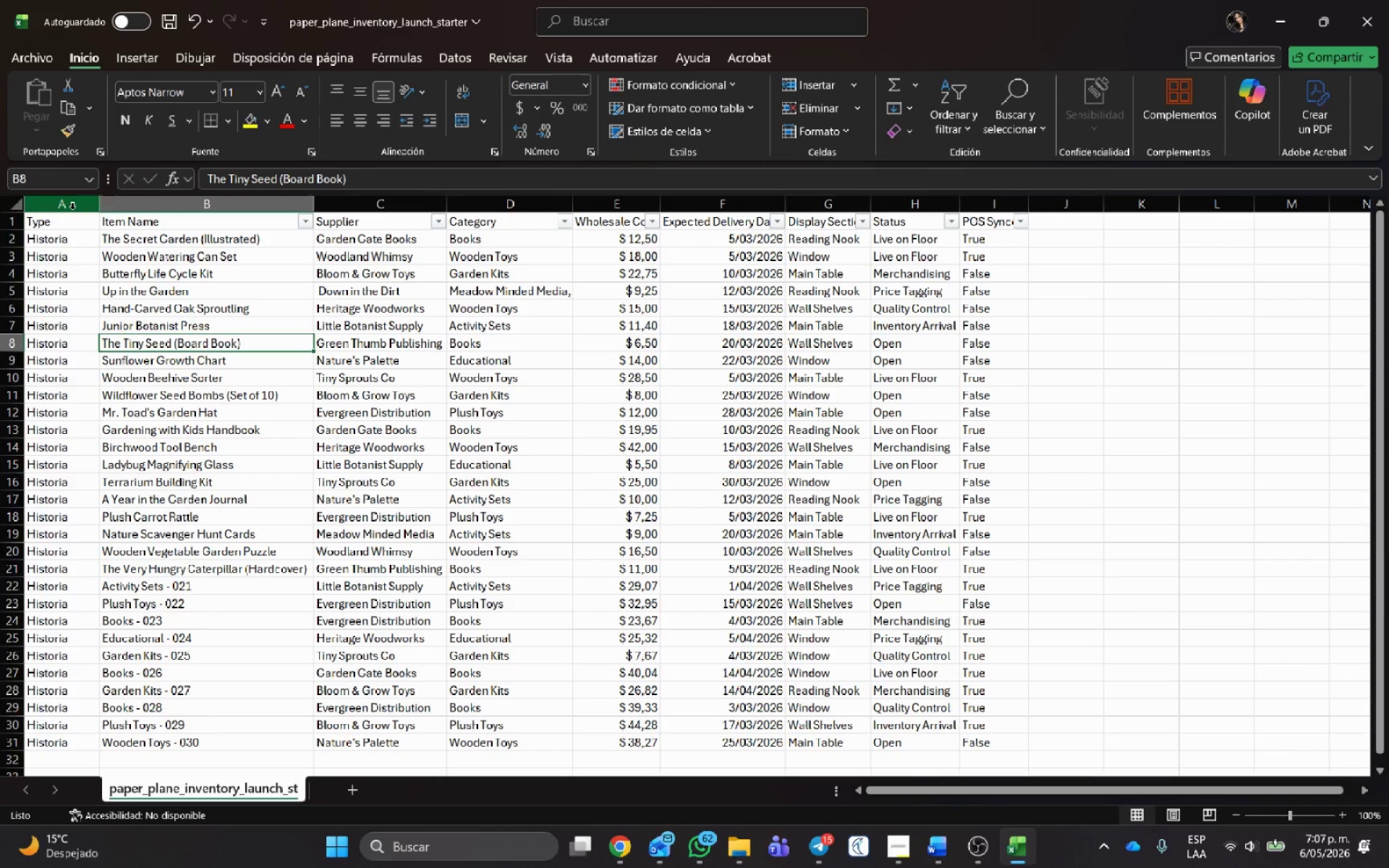 
right_click([72, 208])
 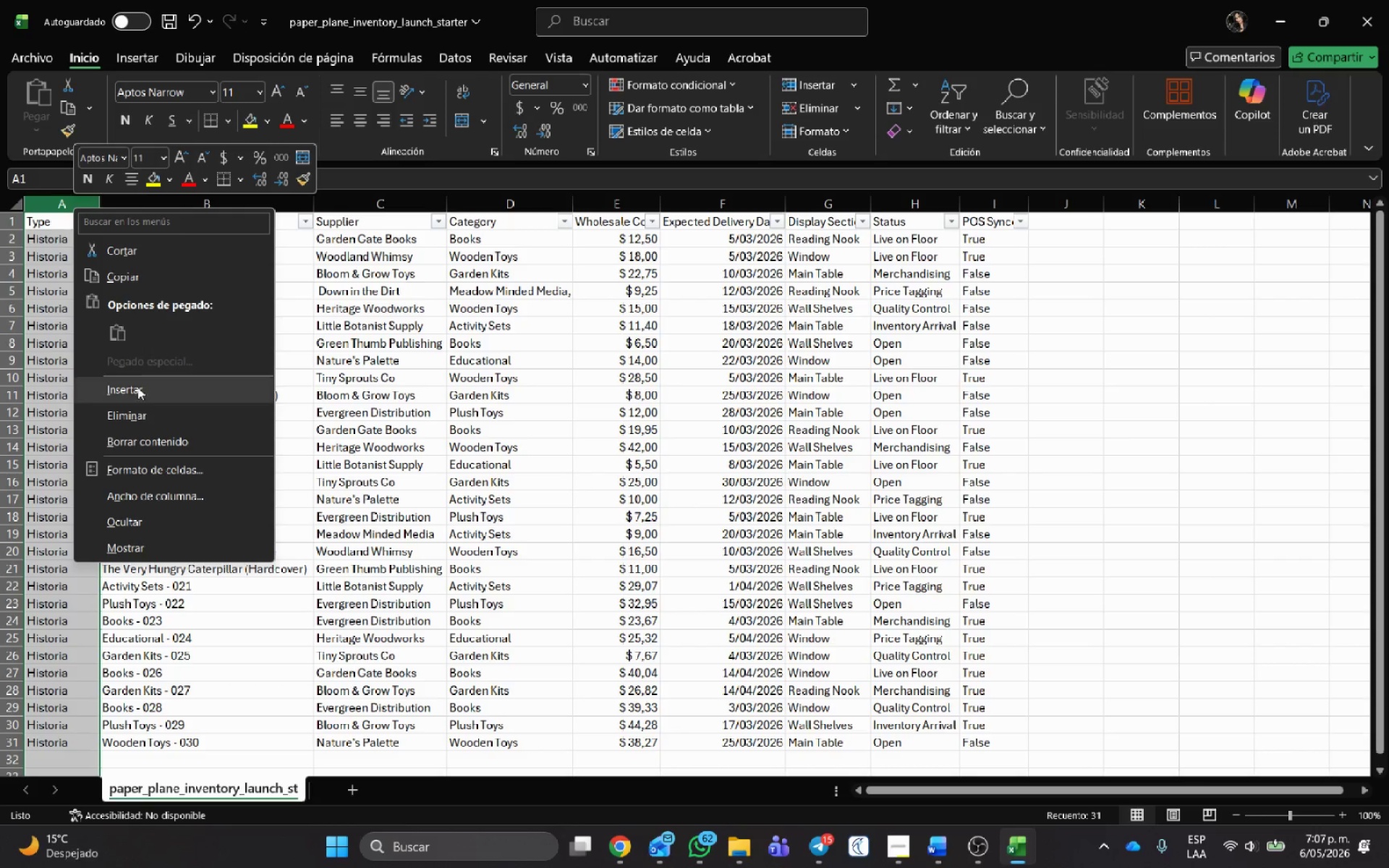 
left_click([137, 389])
 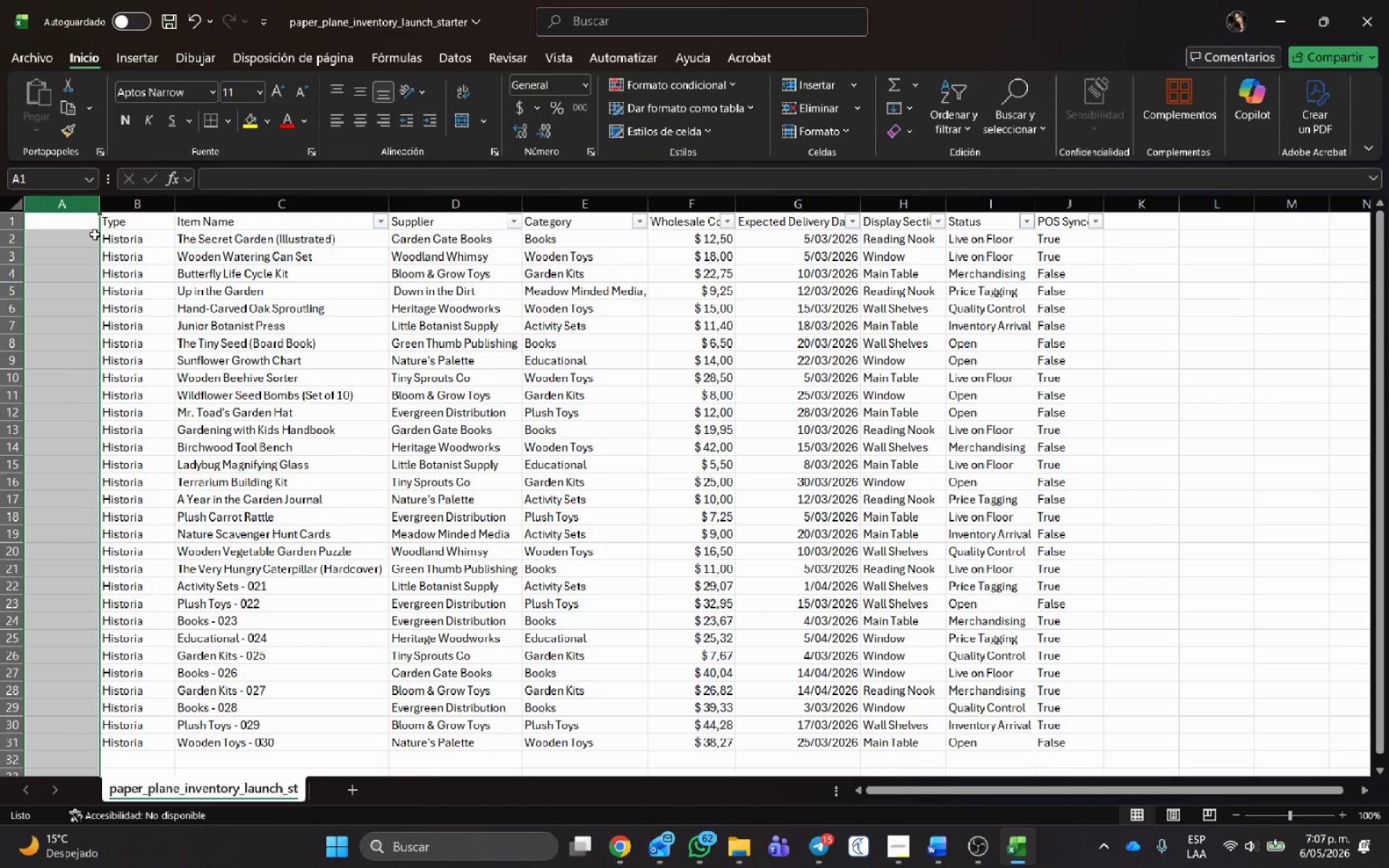 
left_click([88, 226])
 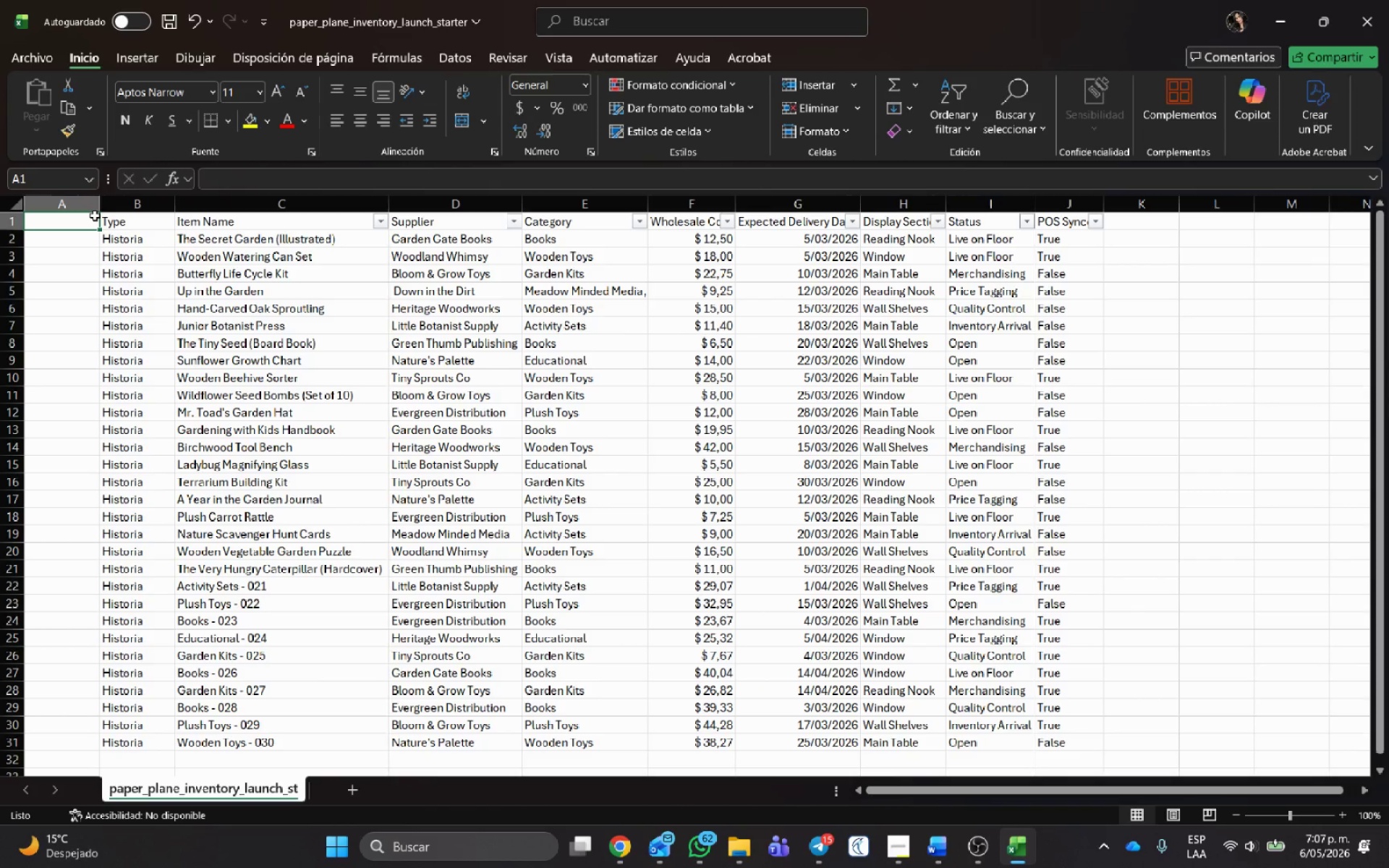 
type(Epic Link)
 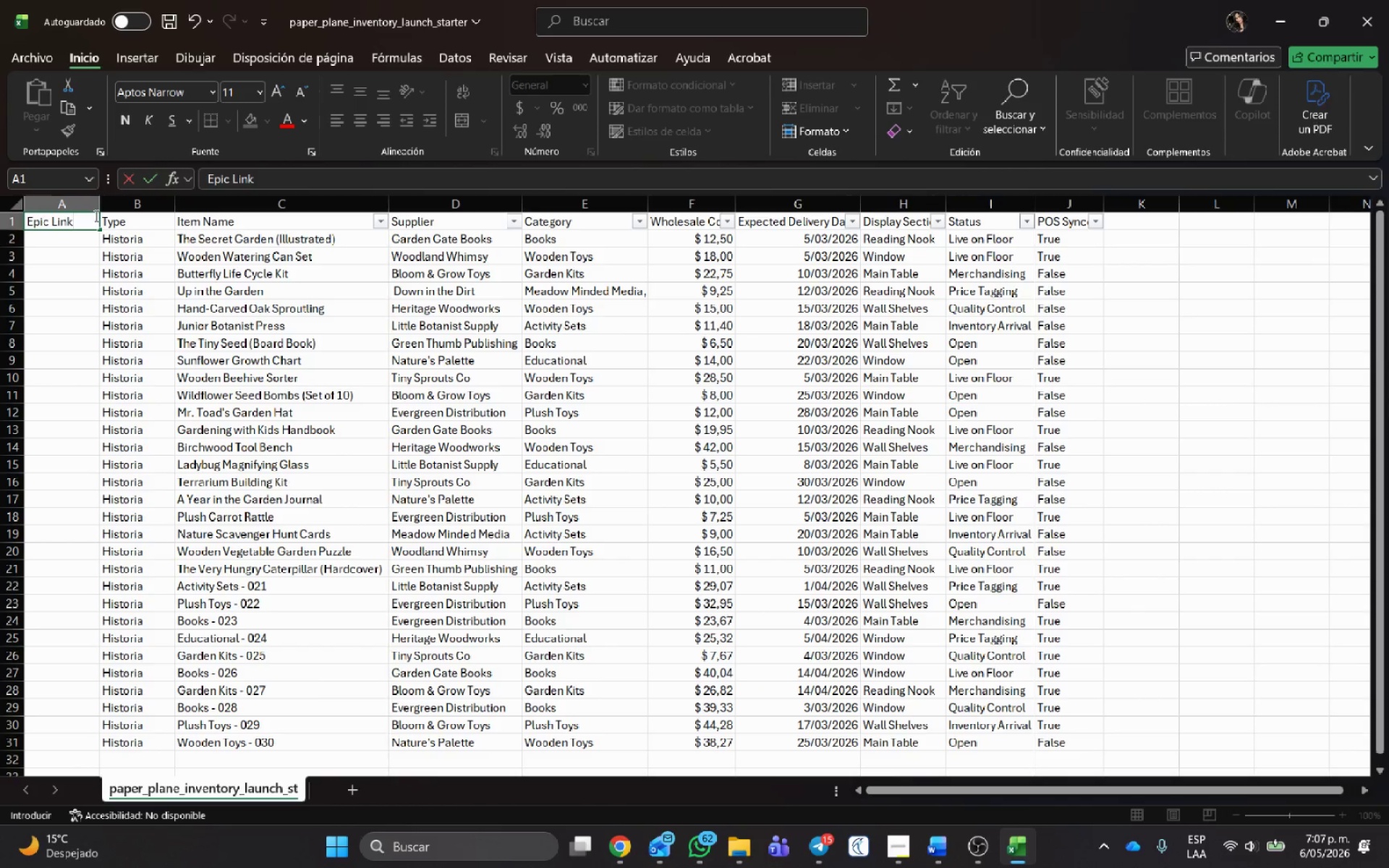 
key(Enter)
 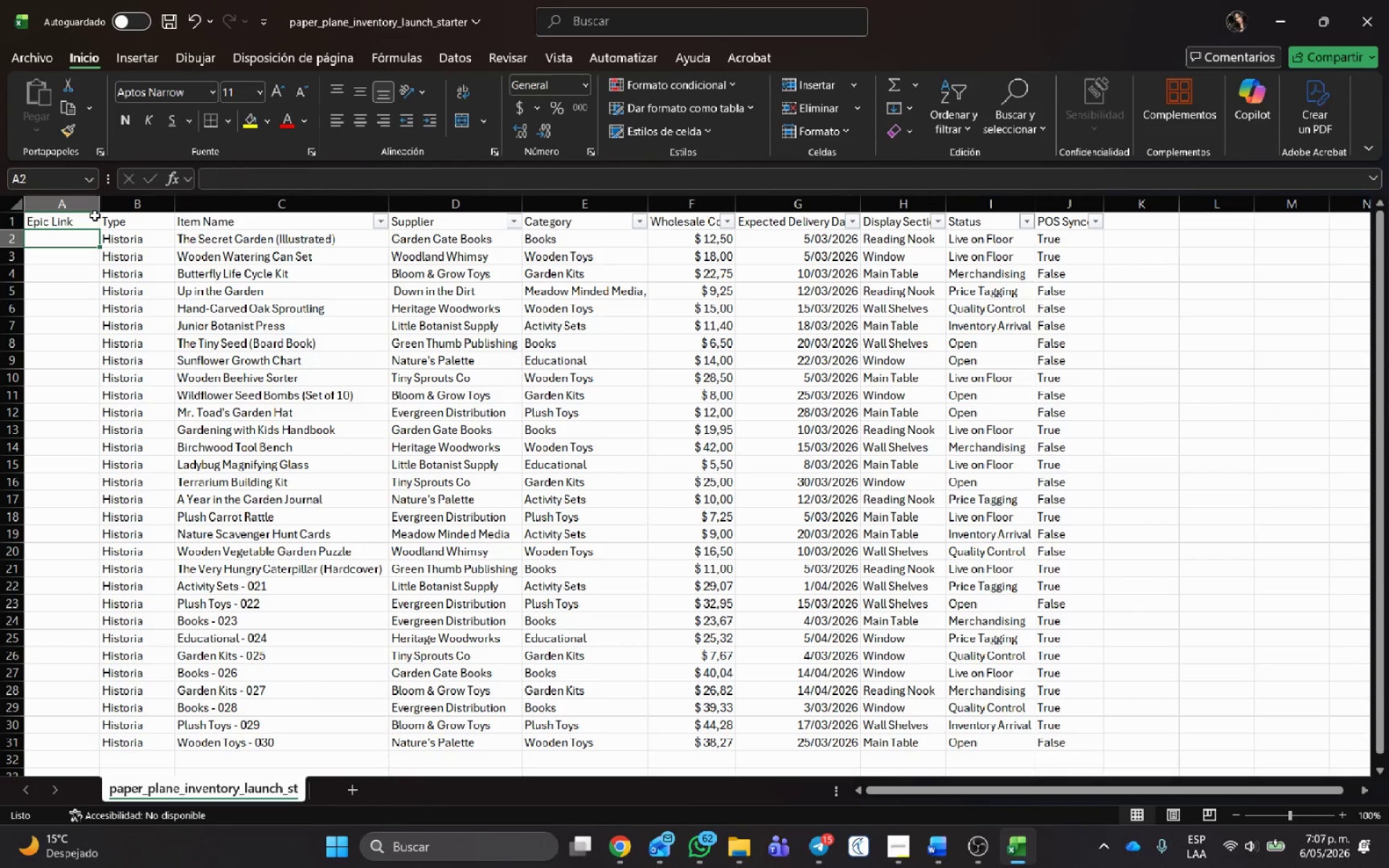 
key(Alt+AltLeft)
 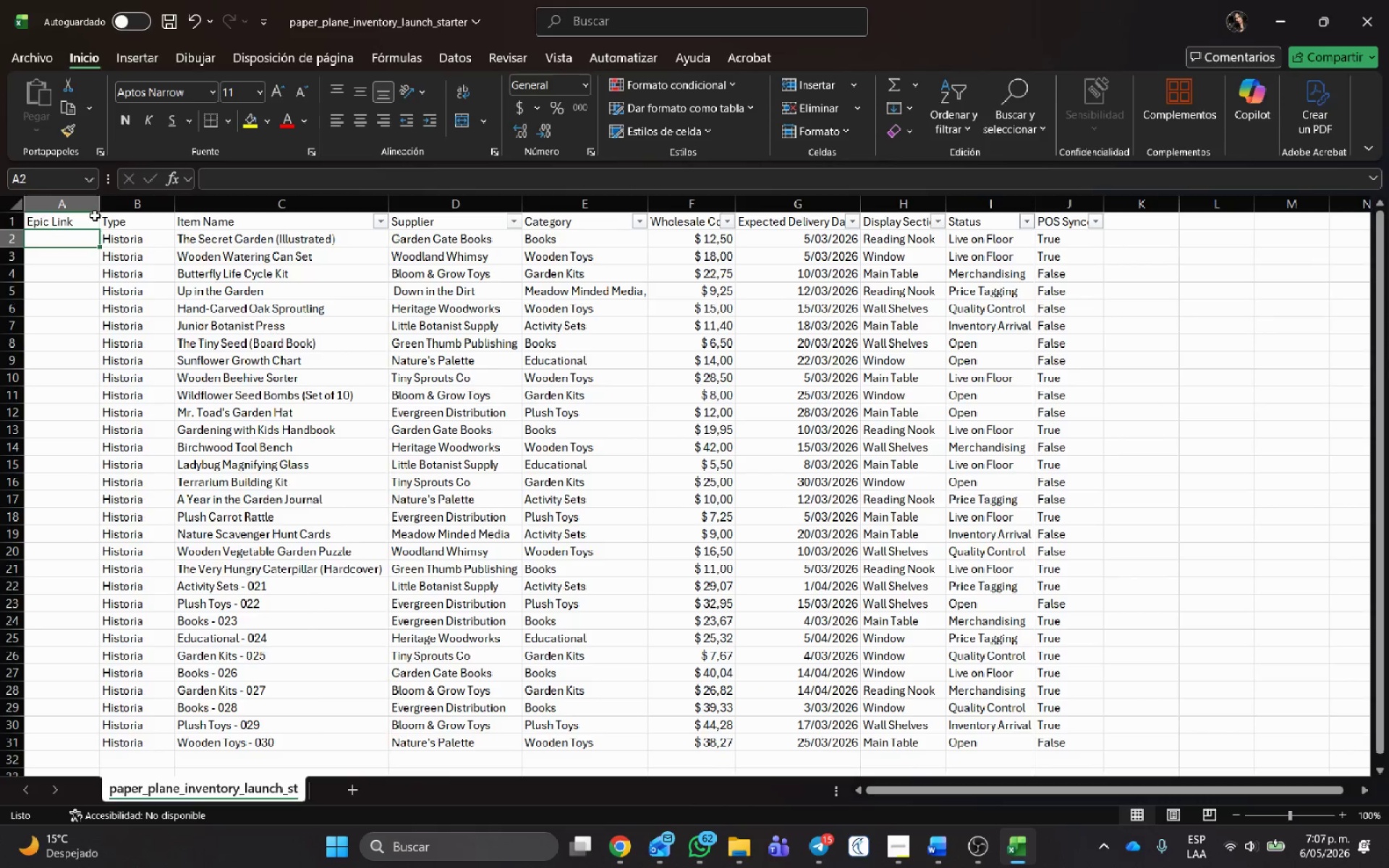 
key(Alt+Tab)
 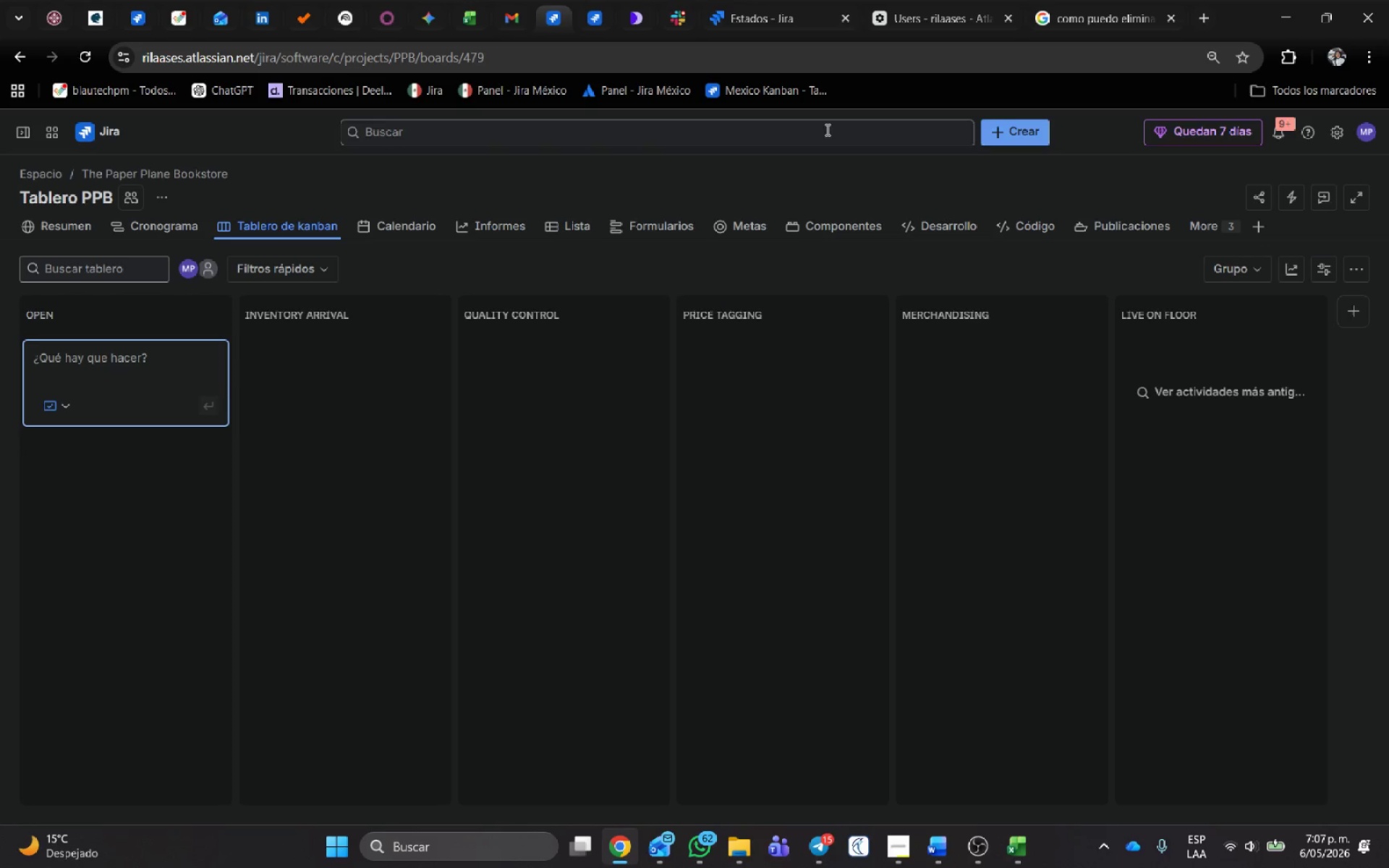 
left_click([995, 137])
 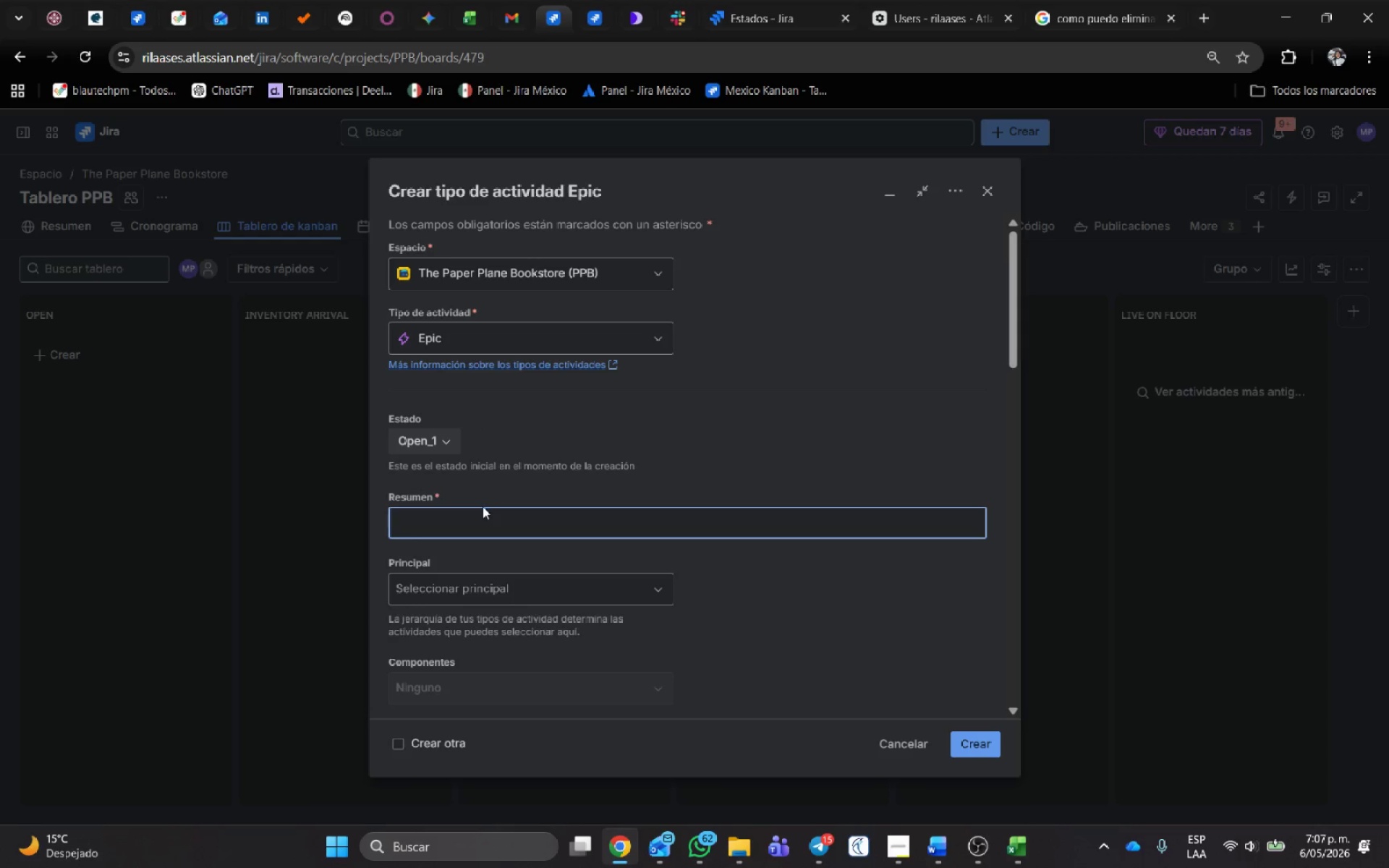 
wait(6.66)
 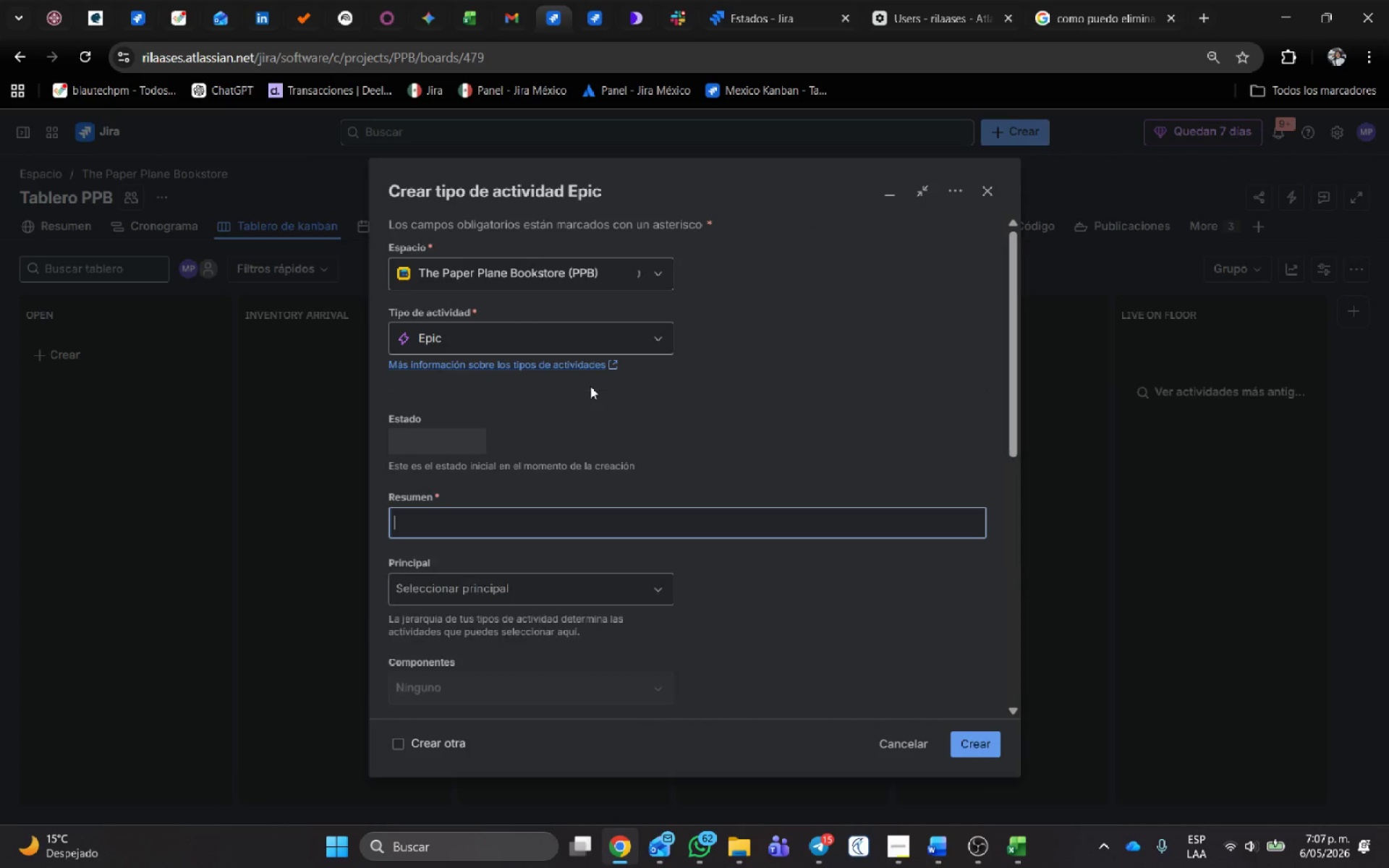 
type(Paper Plane Bookstore)
 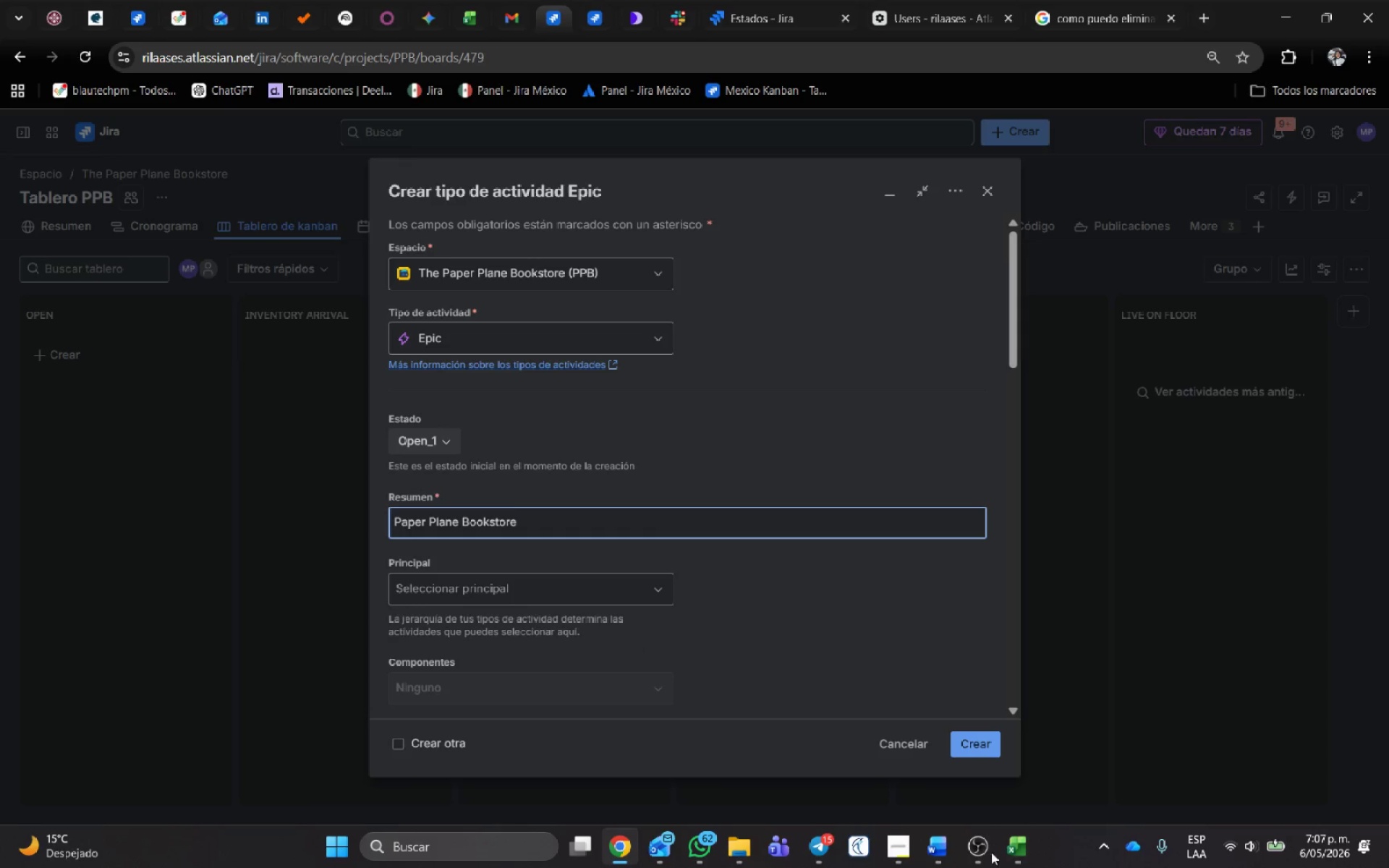 
left_click([987, 743])
 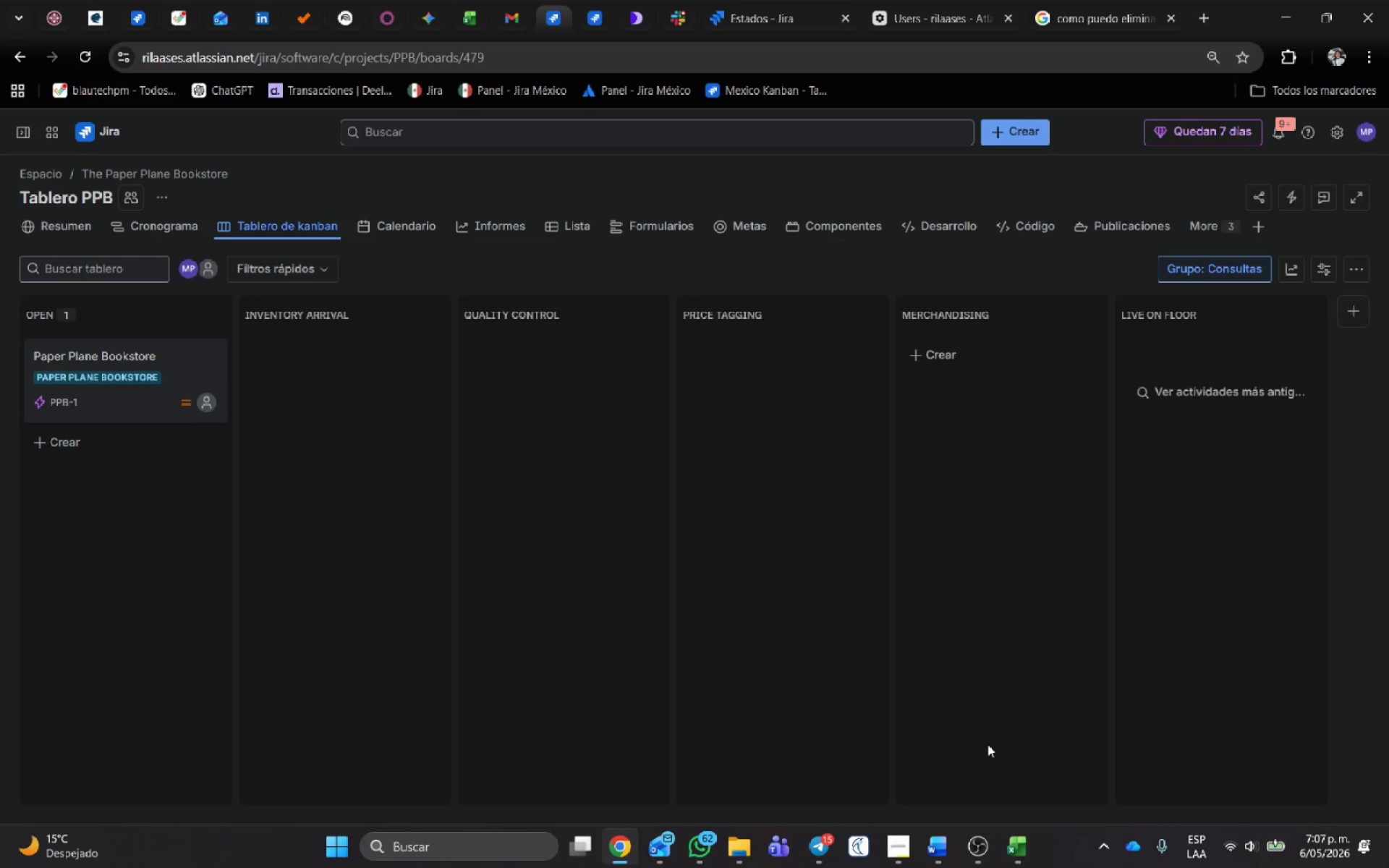 
key(Alt+AltLeft)
 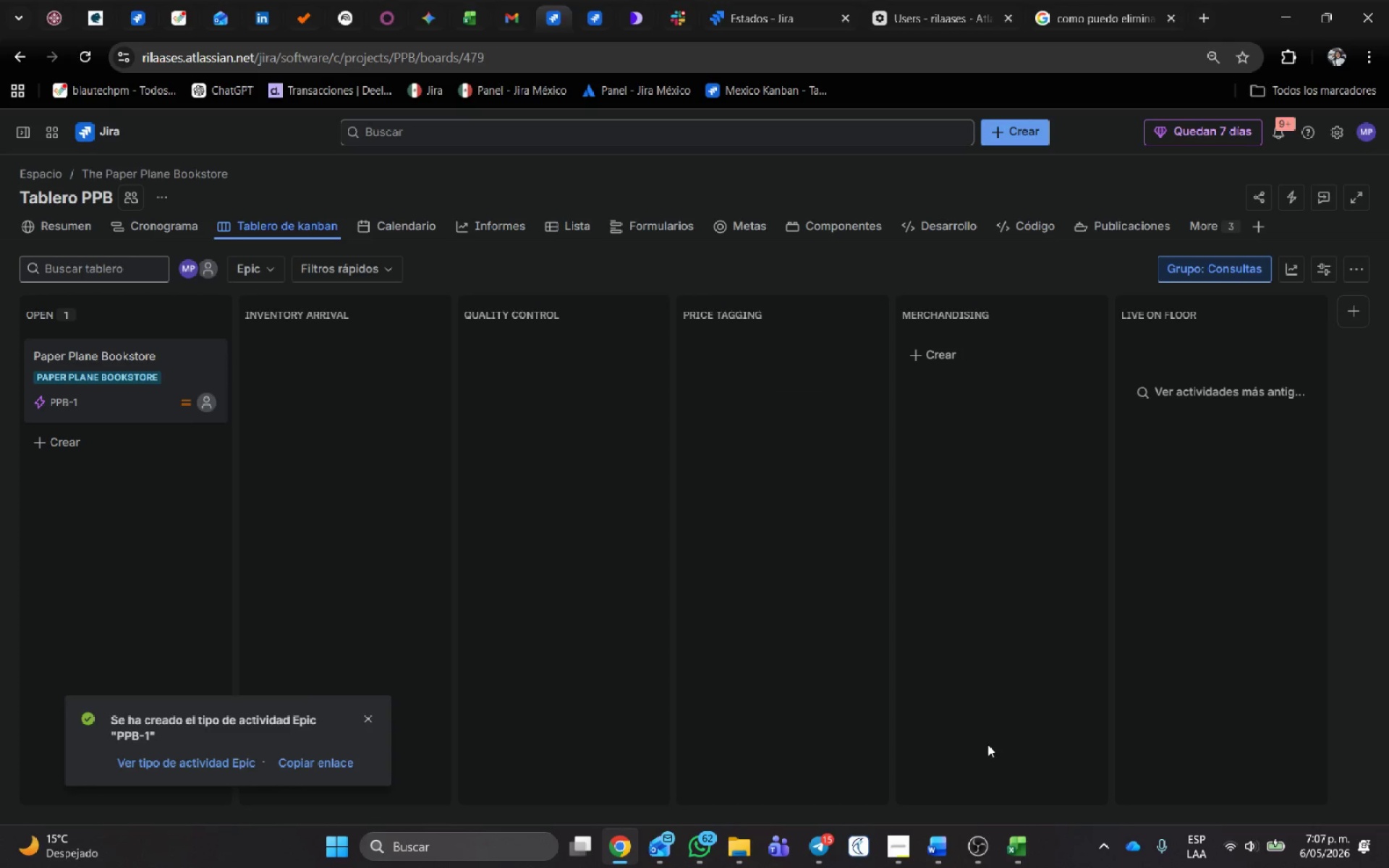 
key(Alt+Tab)
 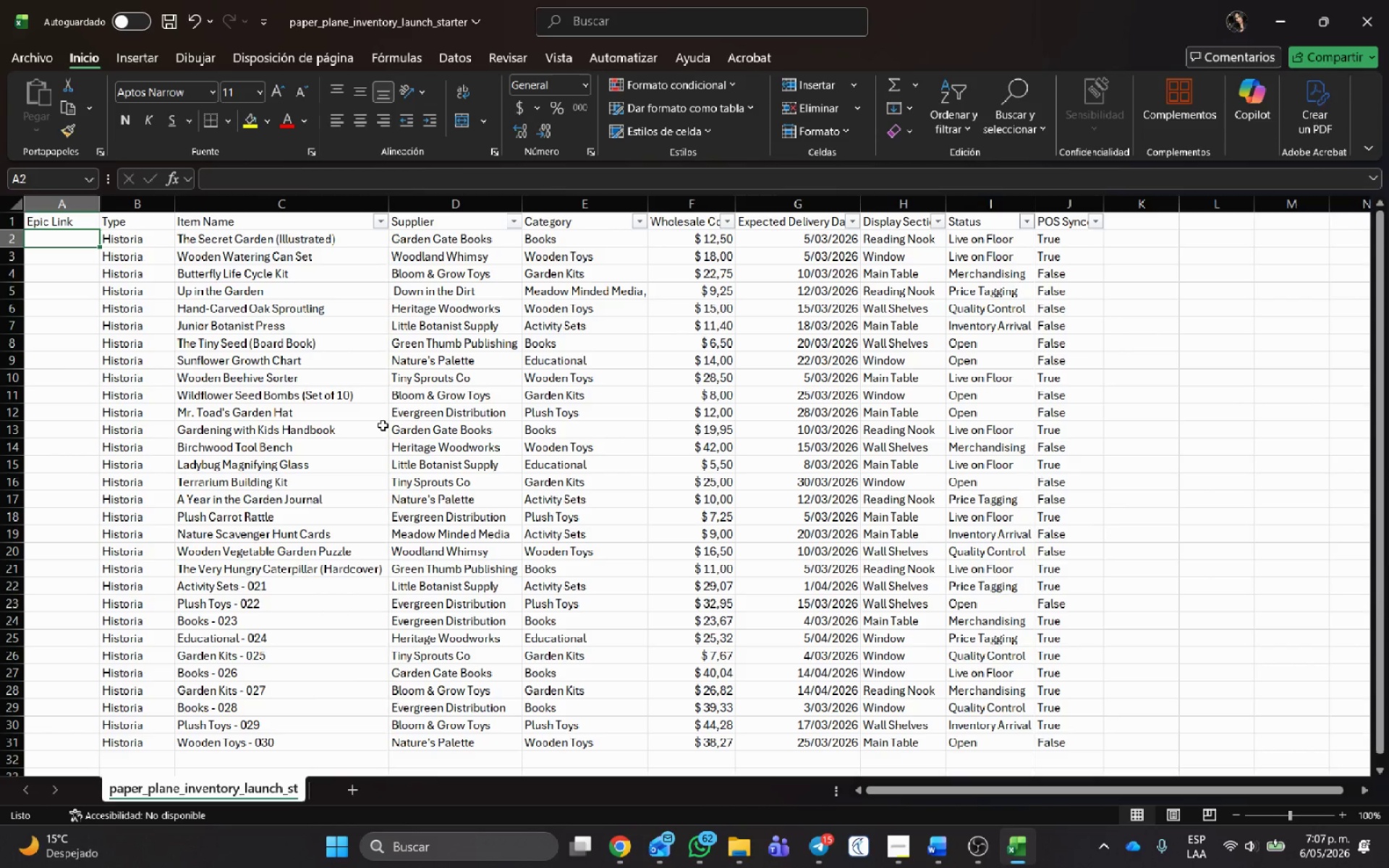 
type(PPB-1)
 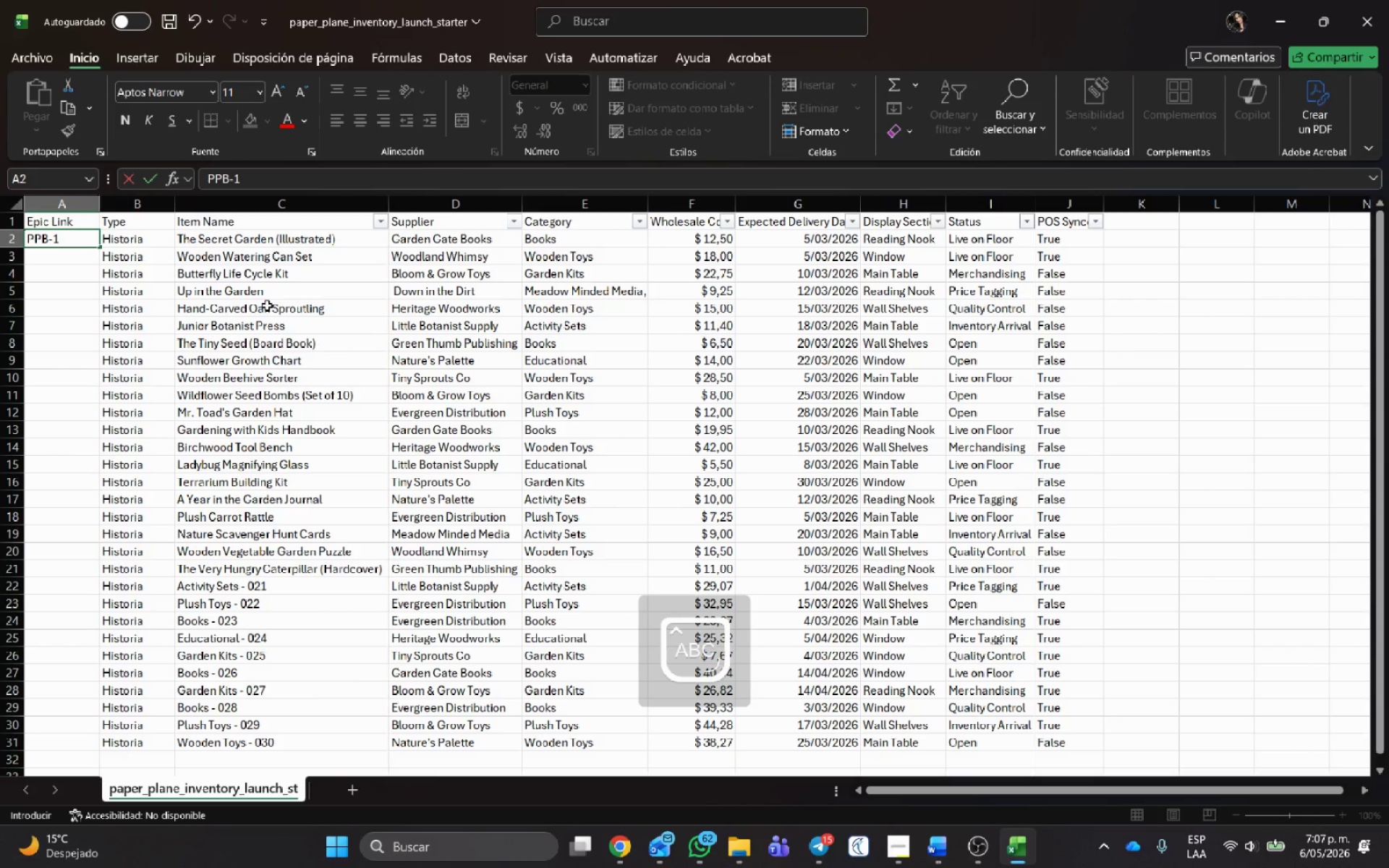 
left_click([144, 332])
 